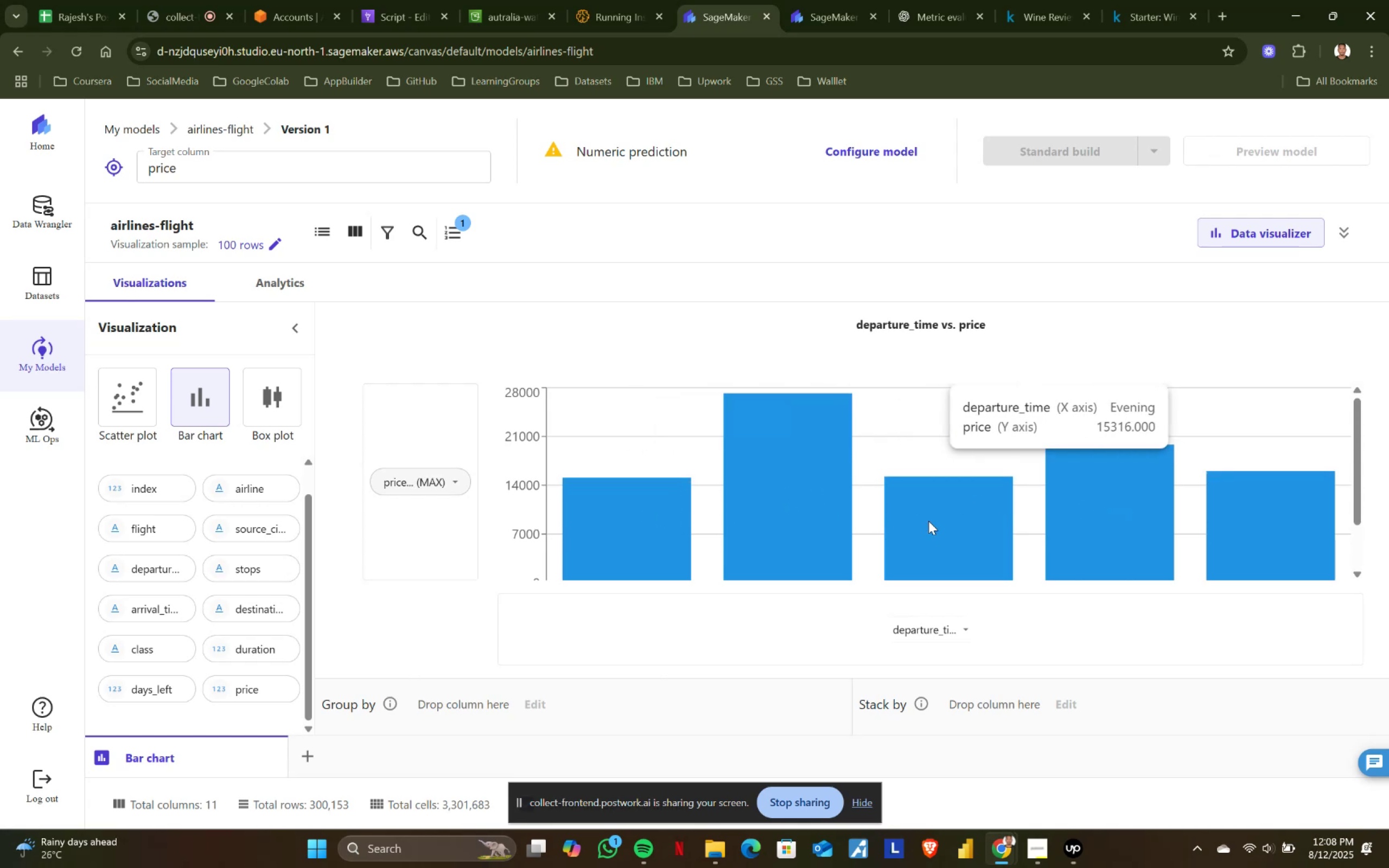 
mouse_move([1093, 520])
 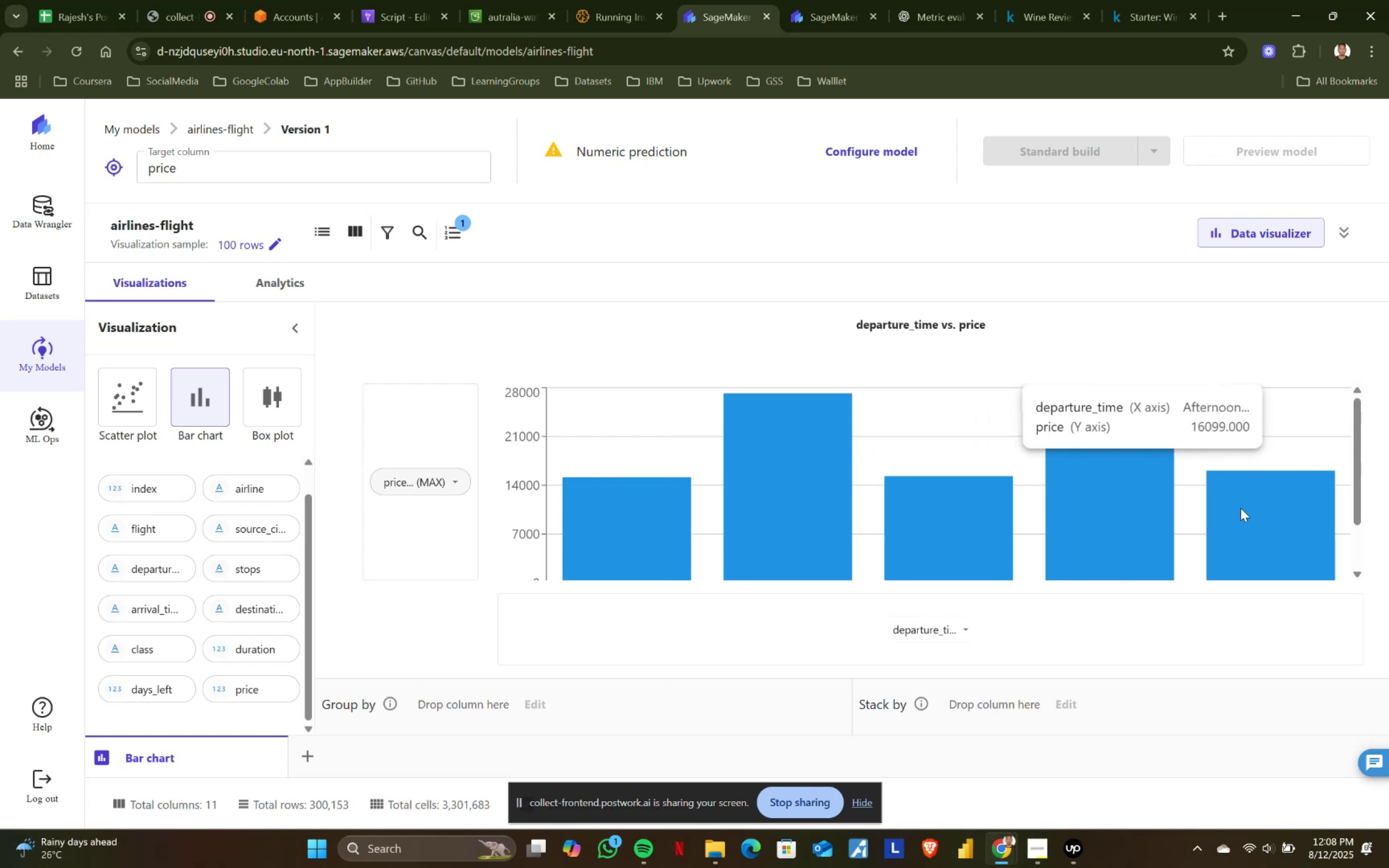 
mouse_move([1155, 504])
 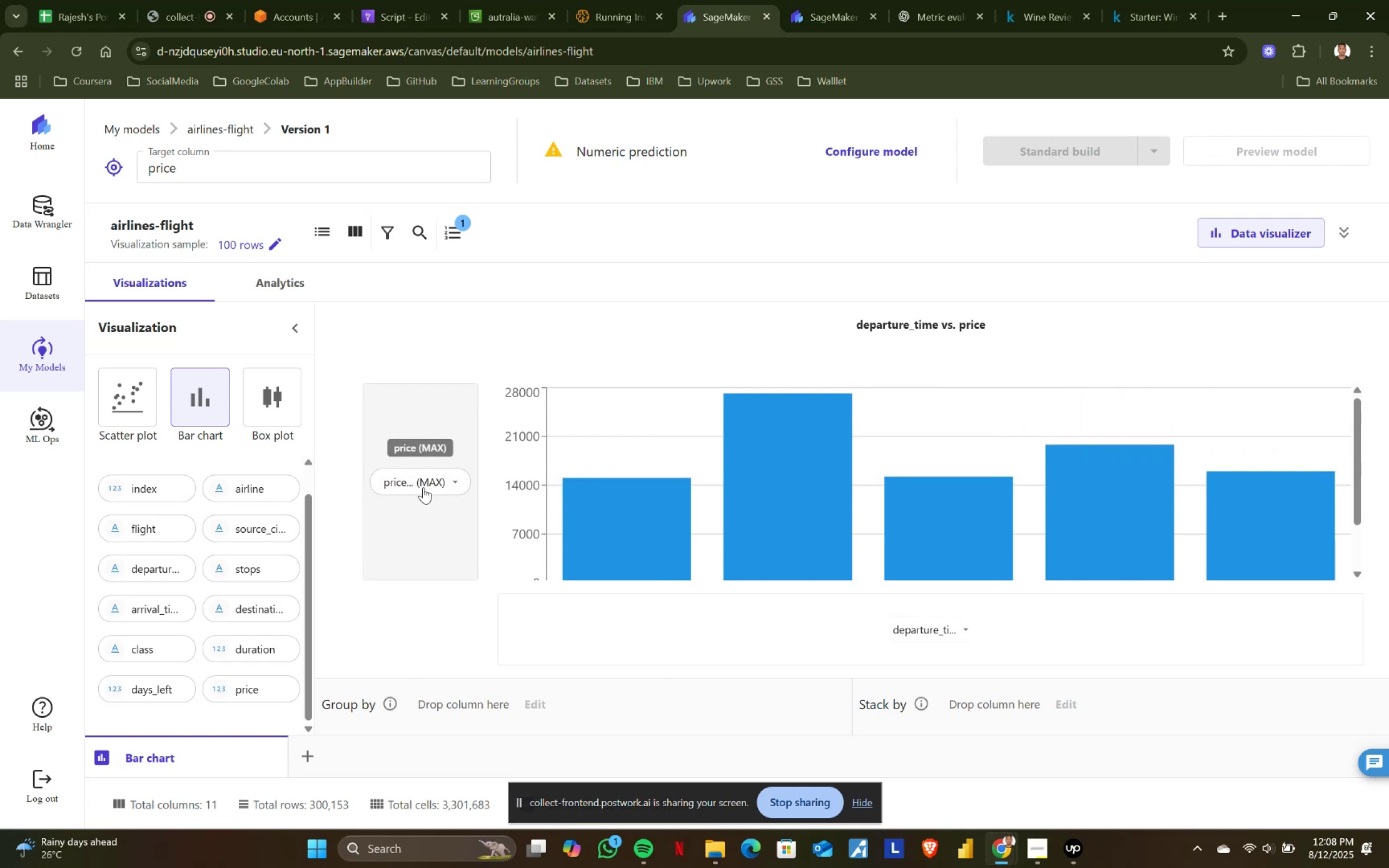 
left_click([460, 477])
 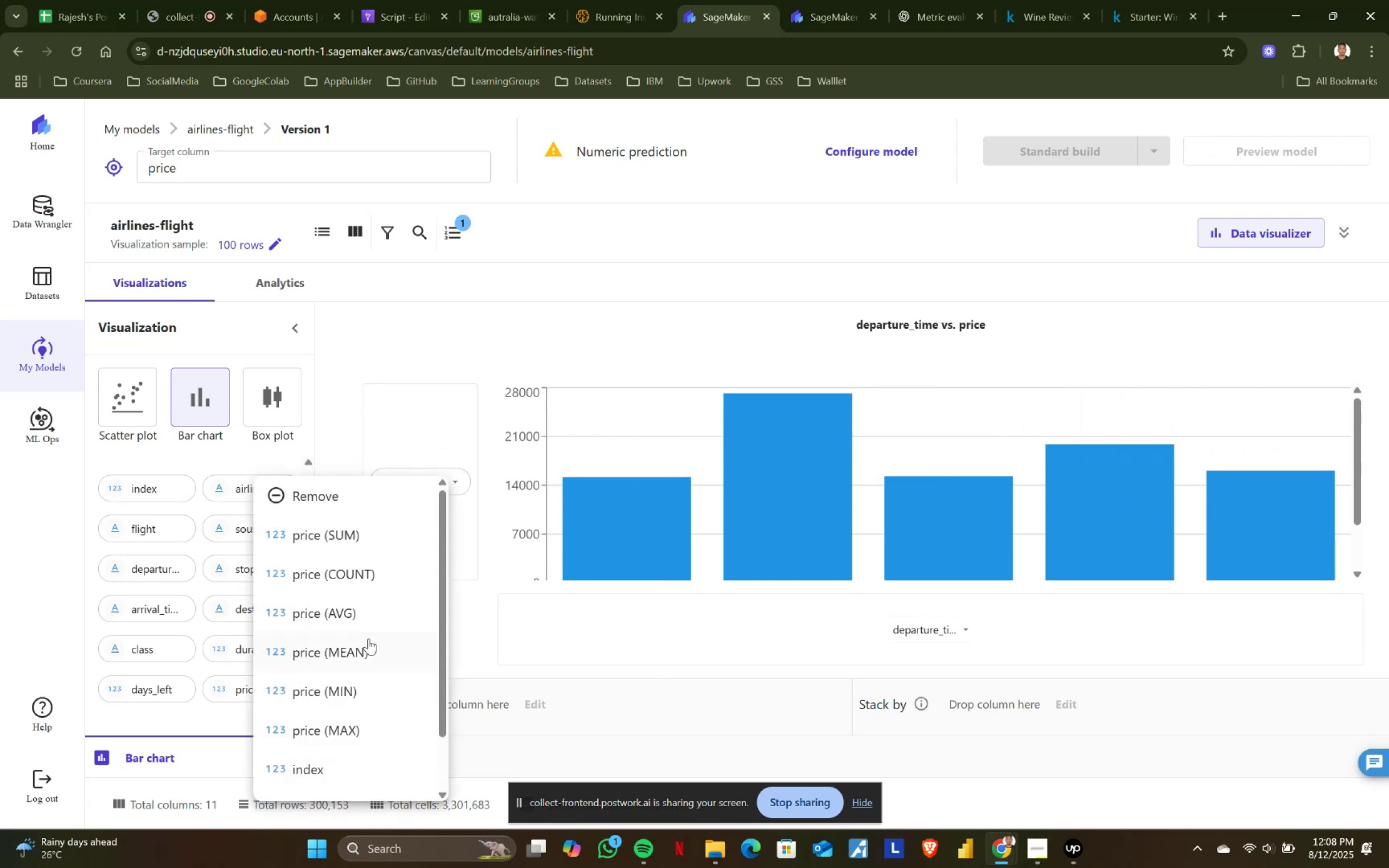 
scroll: coordinate [369, 700], scroll_direction: down, amount: 2.0
 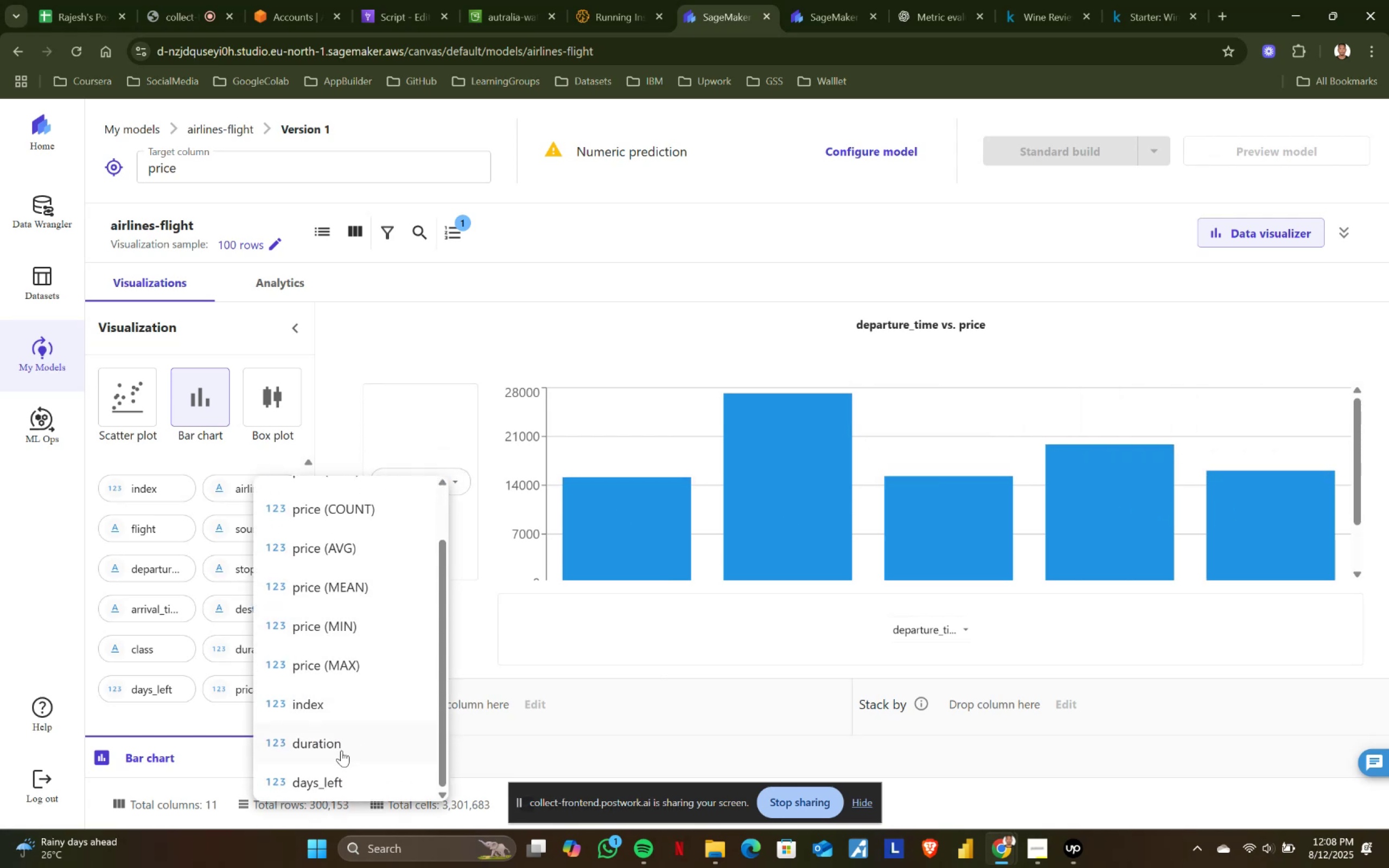 
left_click([341, 750])
 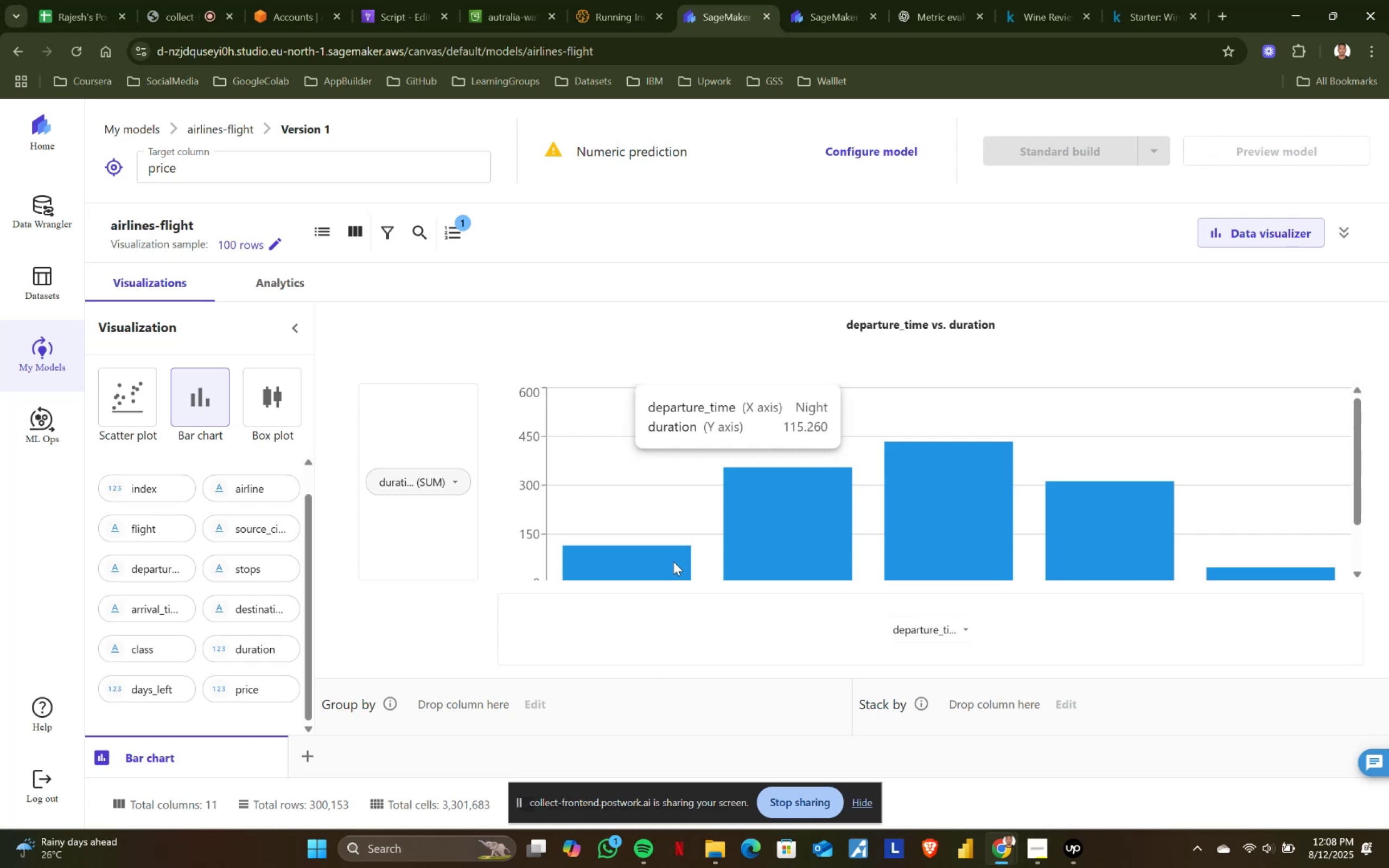 
wait(6.18)
 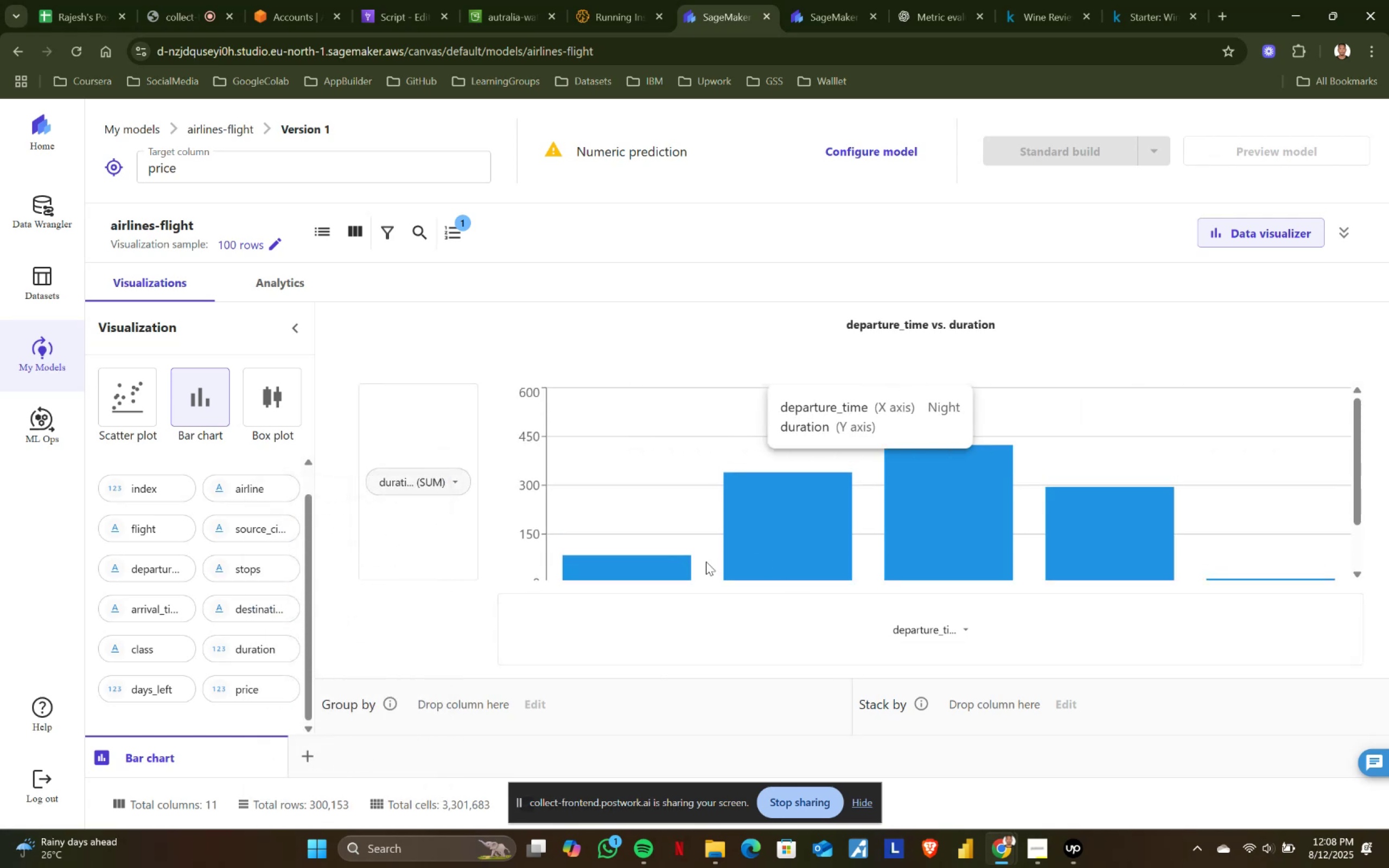 
scroll: coordinate [673, 561], scroll_direction: down, amount: 3.0
 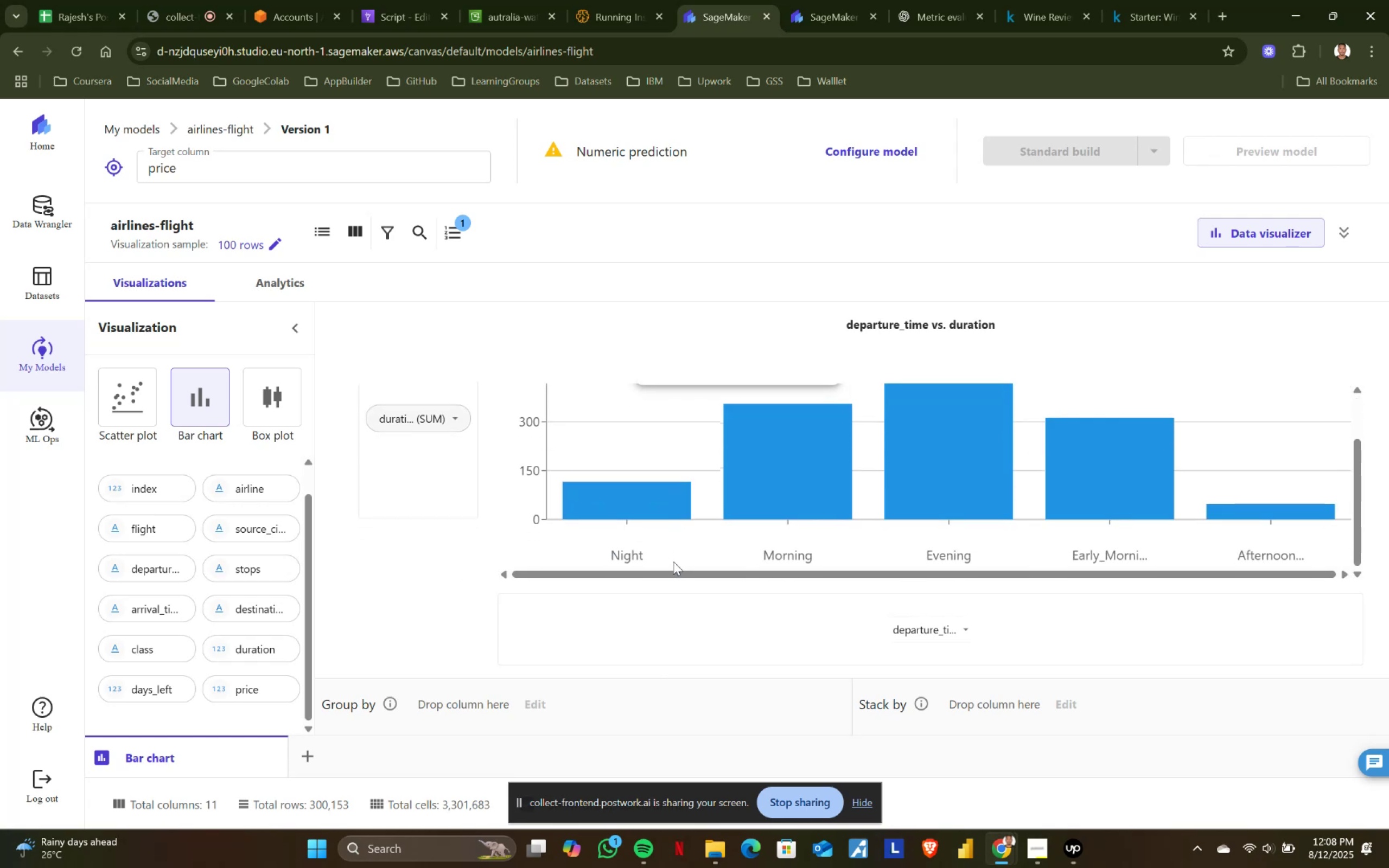 
scroll: coordinate [1031, 559], scroll_direction: up, amount: 4.0
 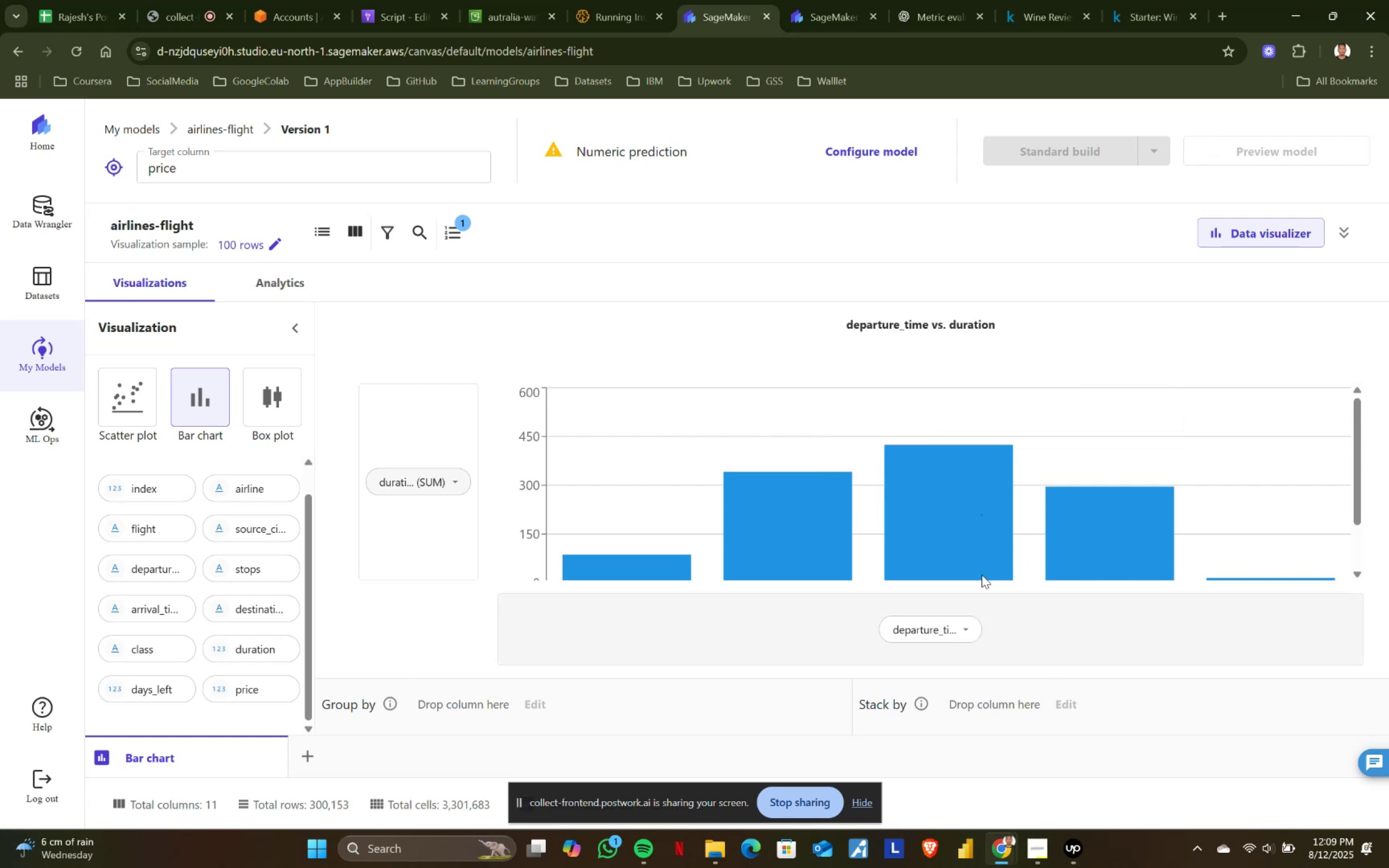 
wait(5.66)
 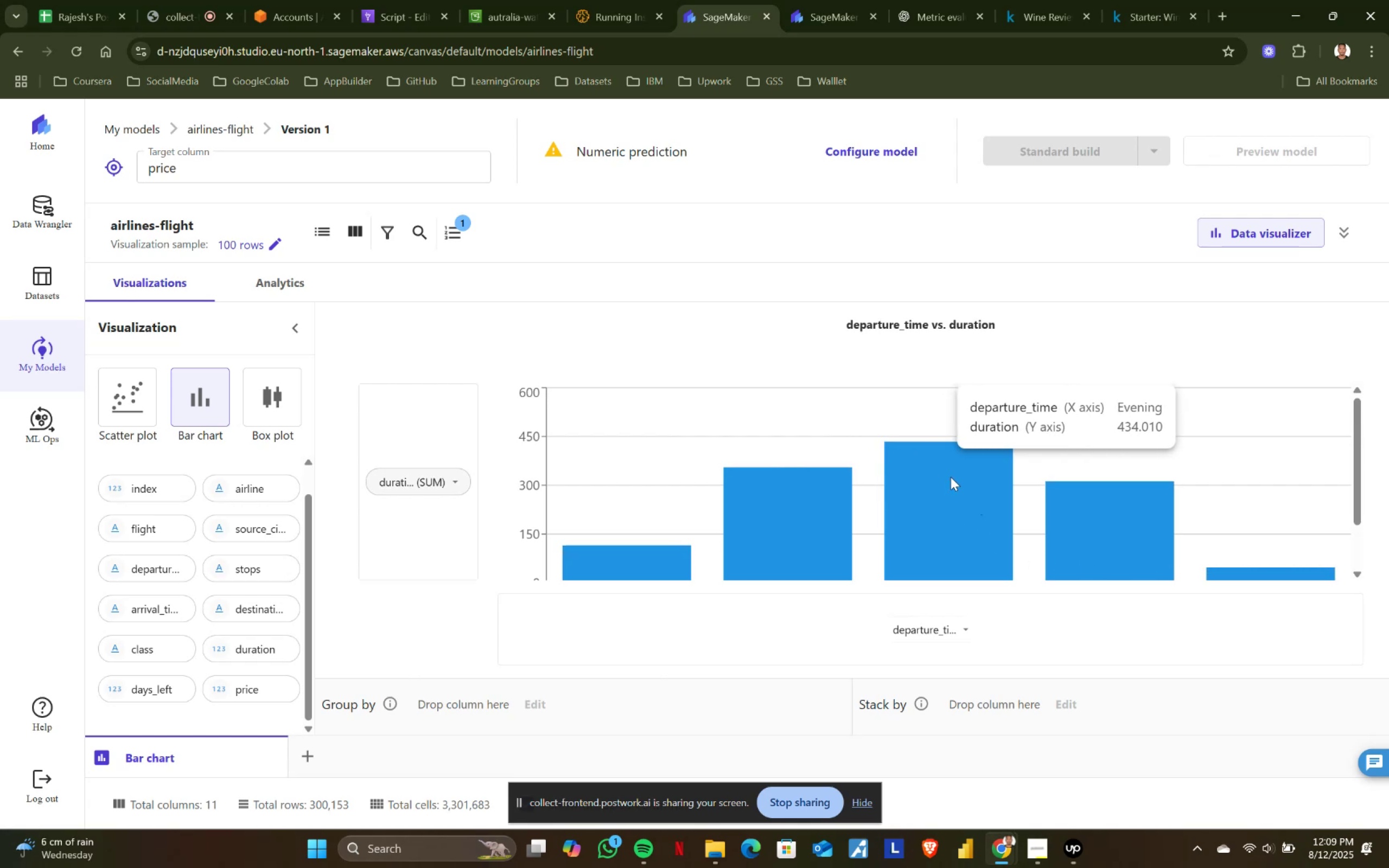 
left_click([445, 484])
 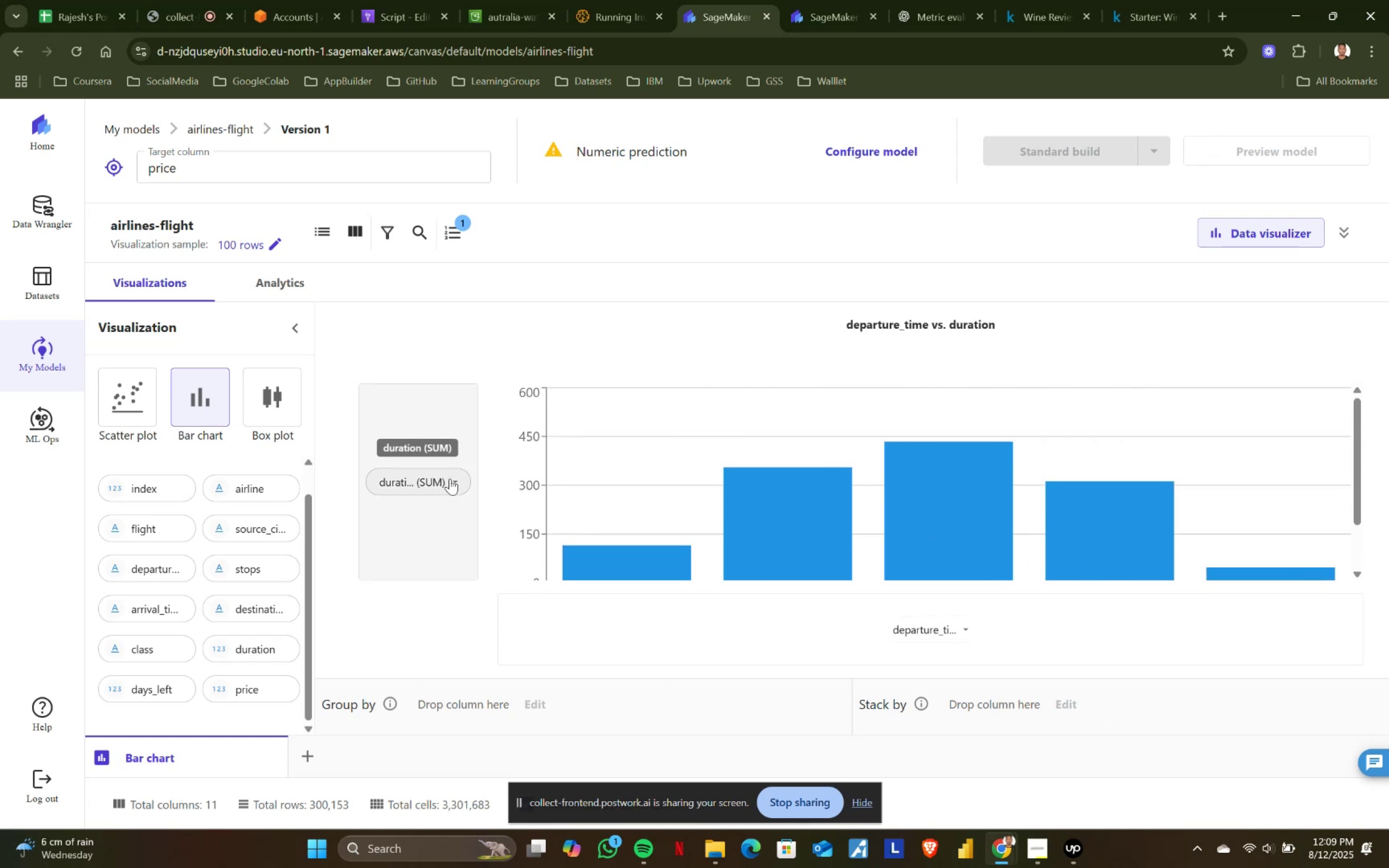 
left_click([450, 478])
 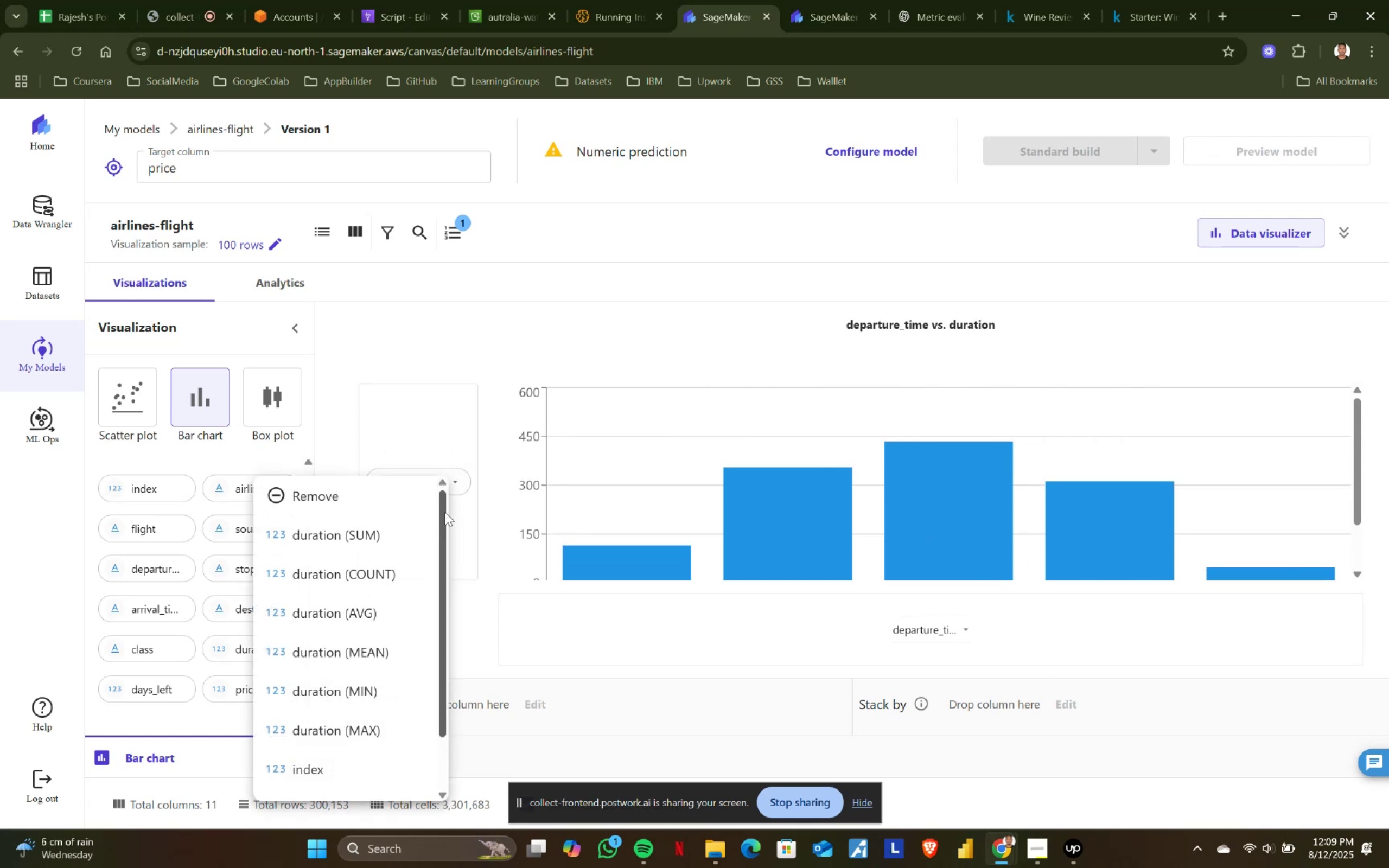 
scroll: coordinate [374, 697], scroll_direction: down, amount: 4.0
 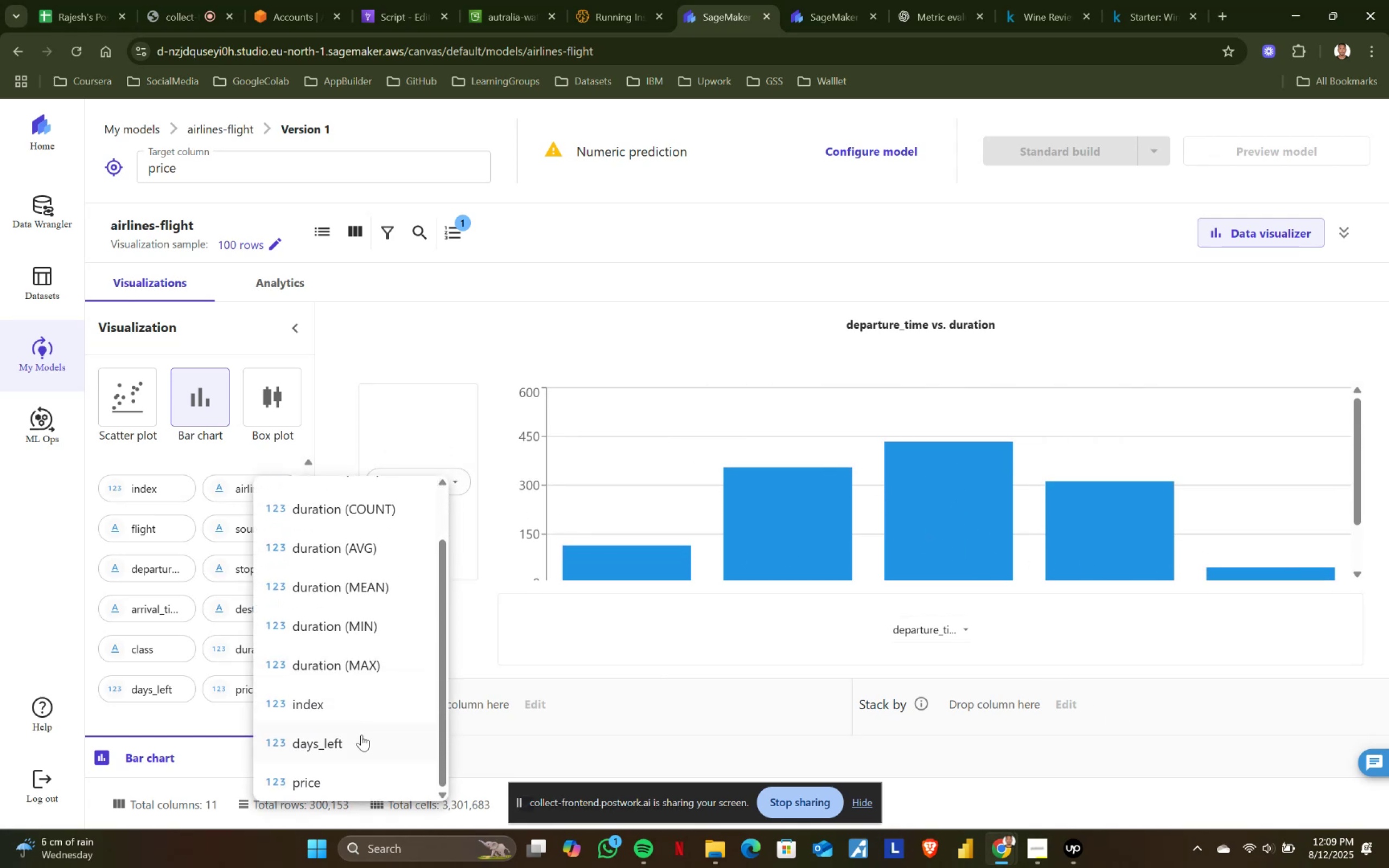 
left_click([361, 735])
 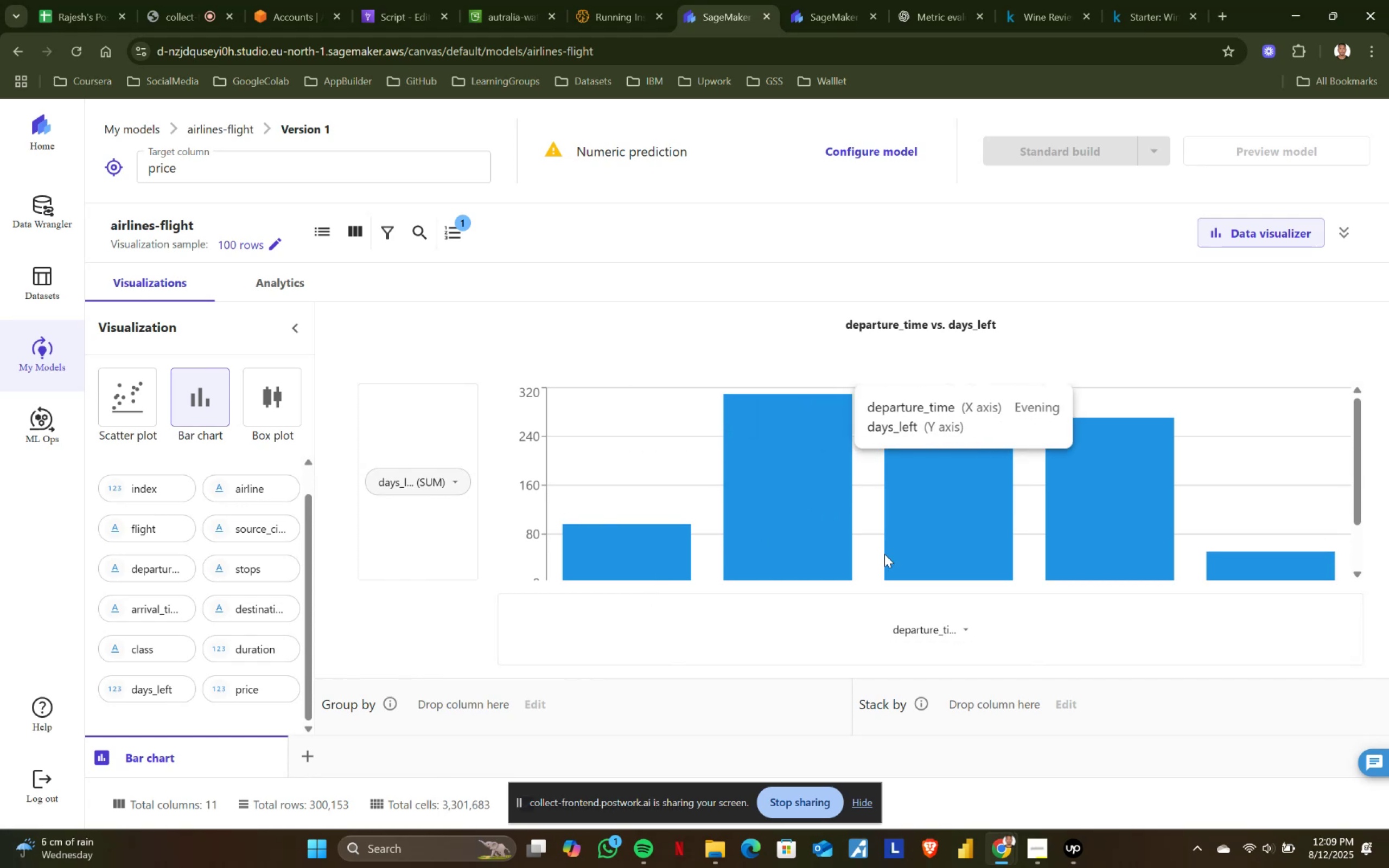 
wait(9.09)
 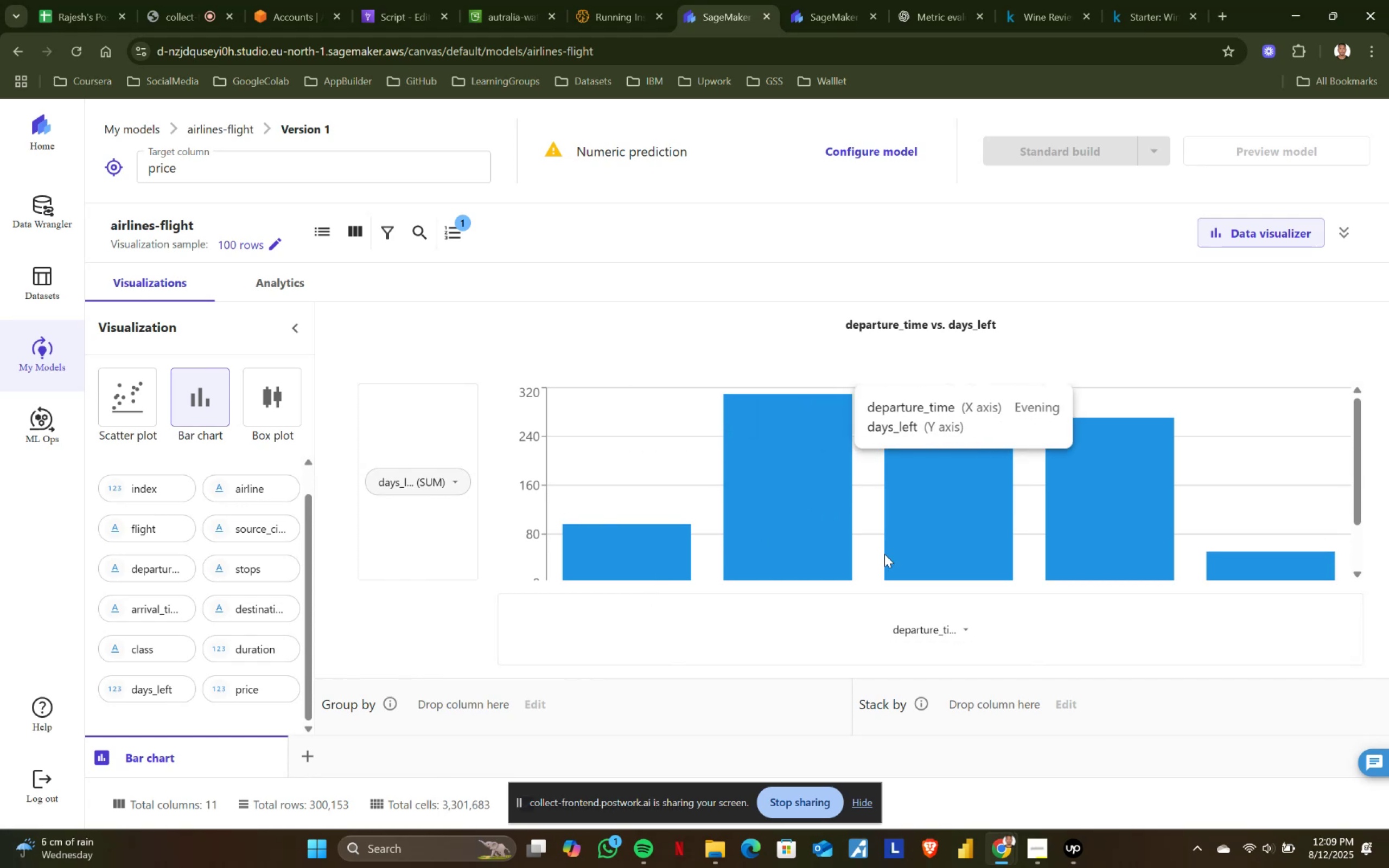 
mouse_move([817, 462])
 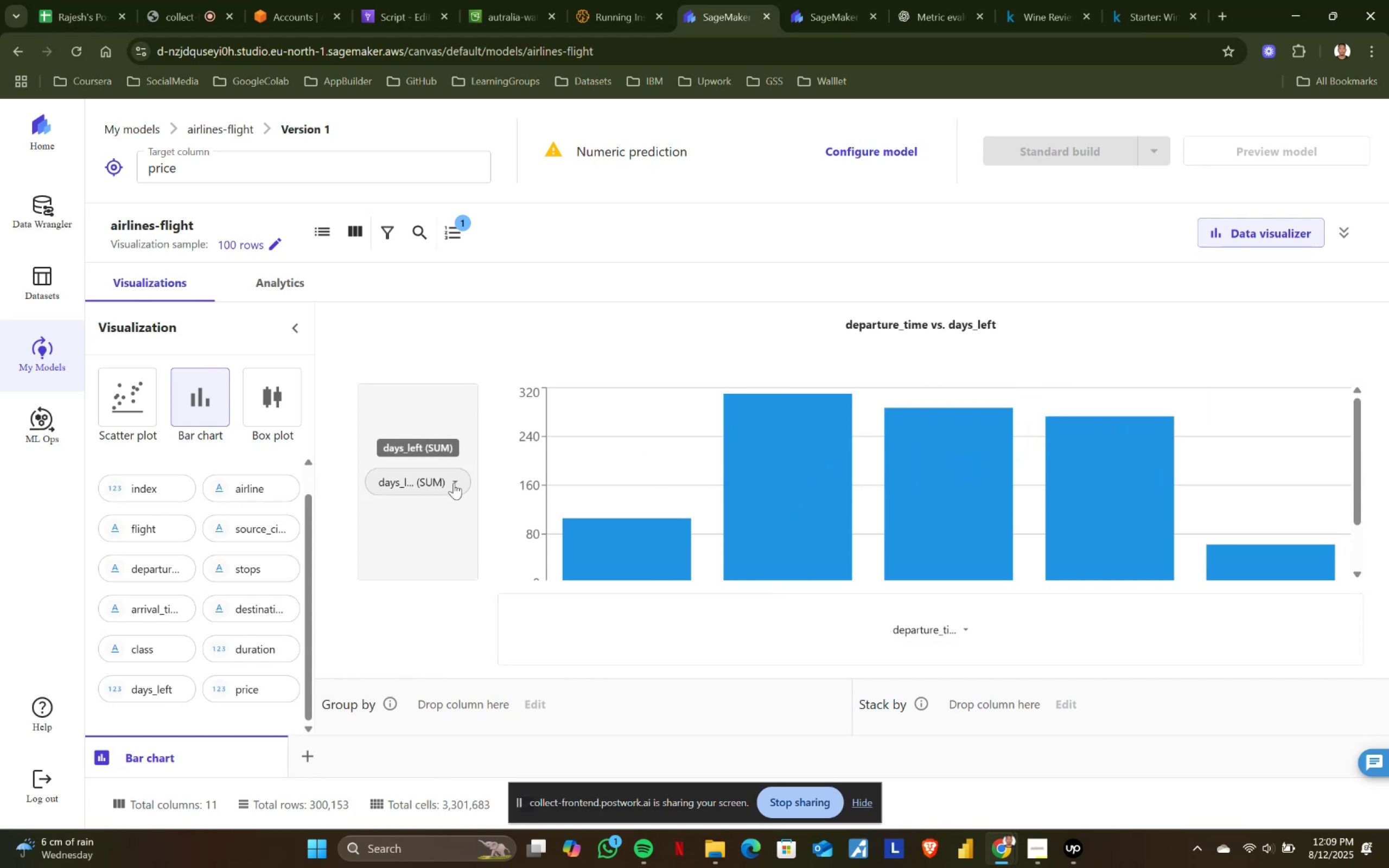 
left_click([455, 479])
 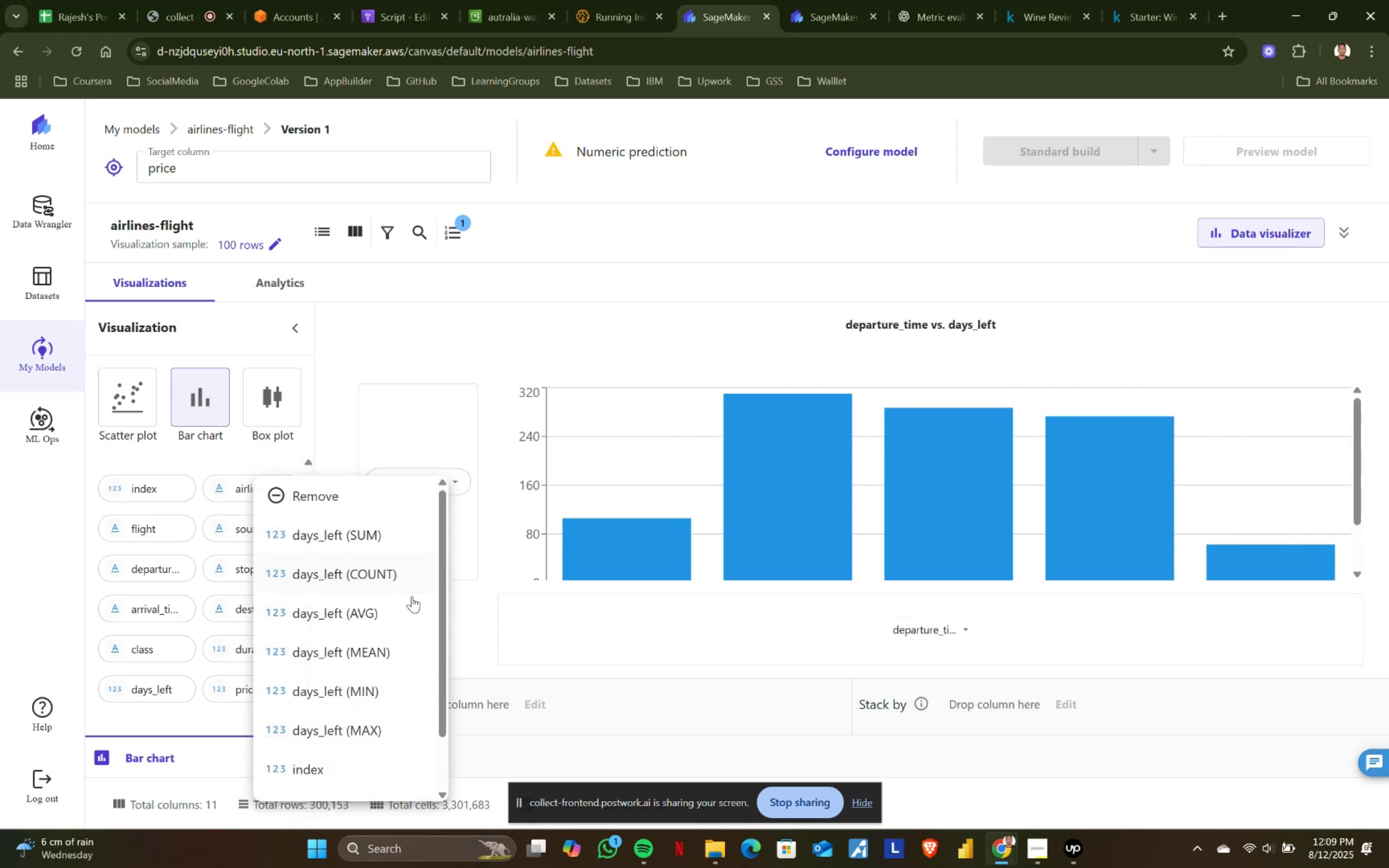 
scroll: coordinate [358, 739], scroll_direction: down, amount: 5.0
 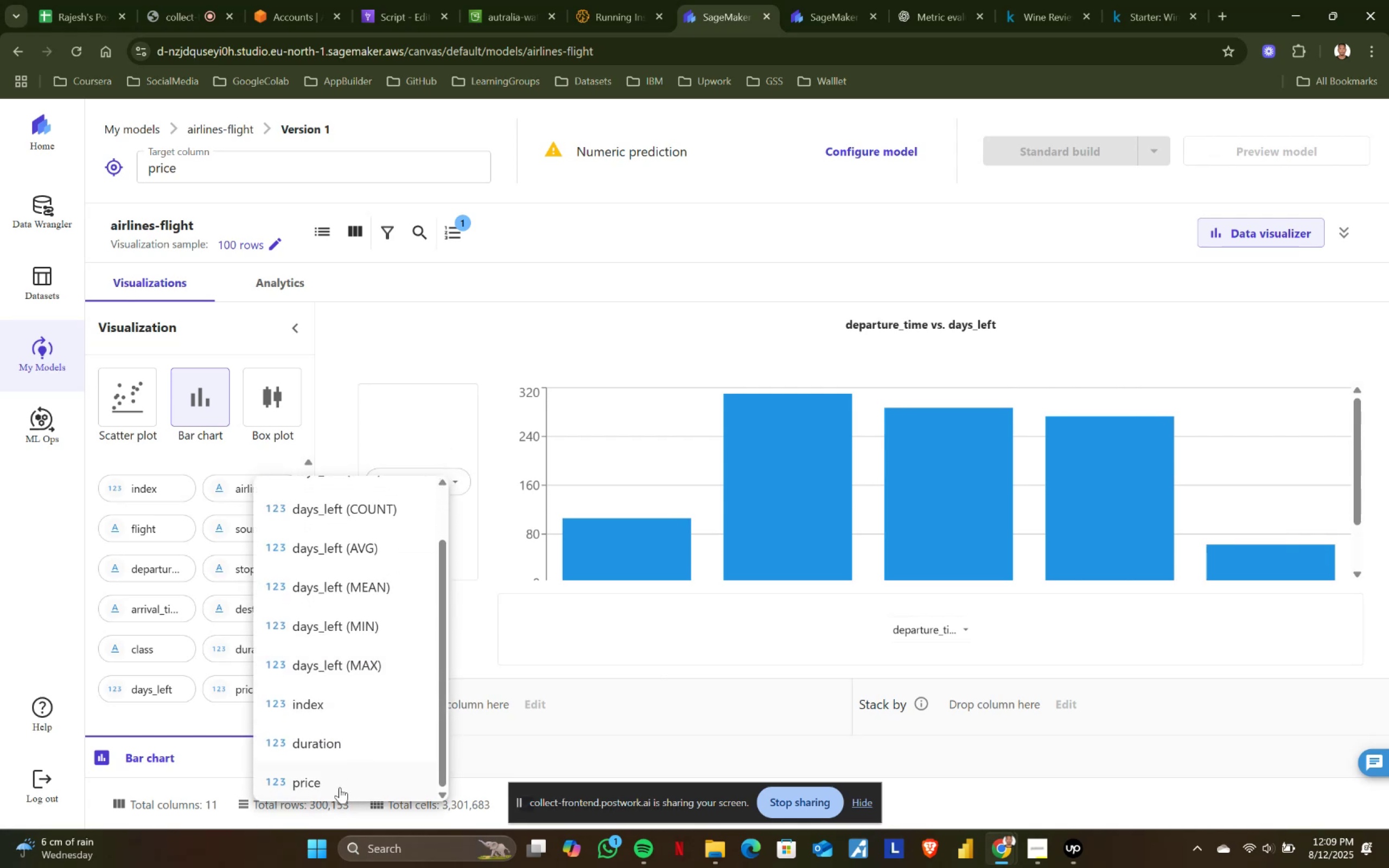 
left_click([632, 691])
 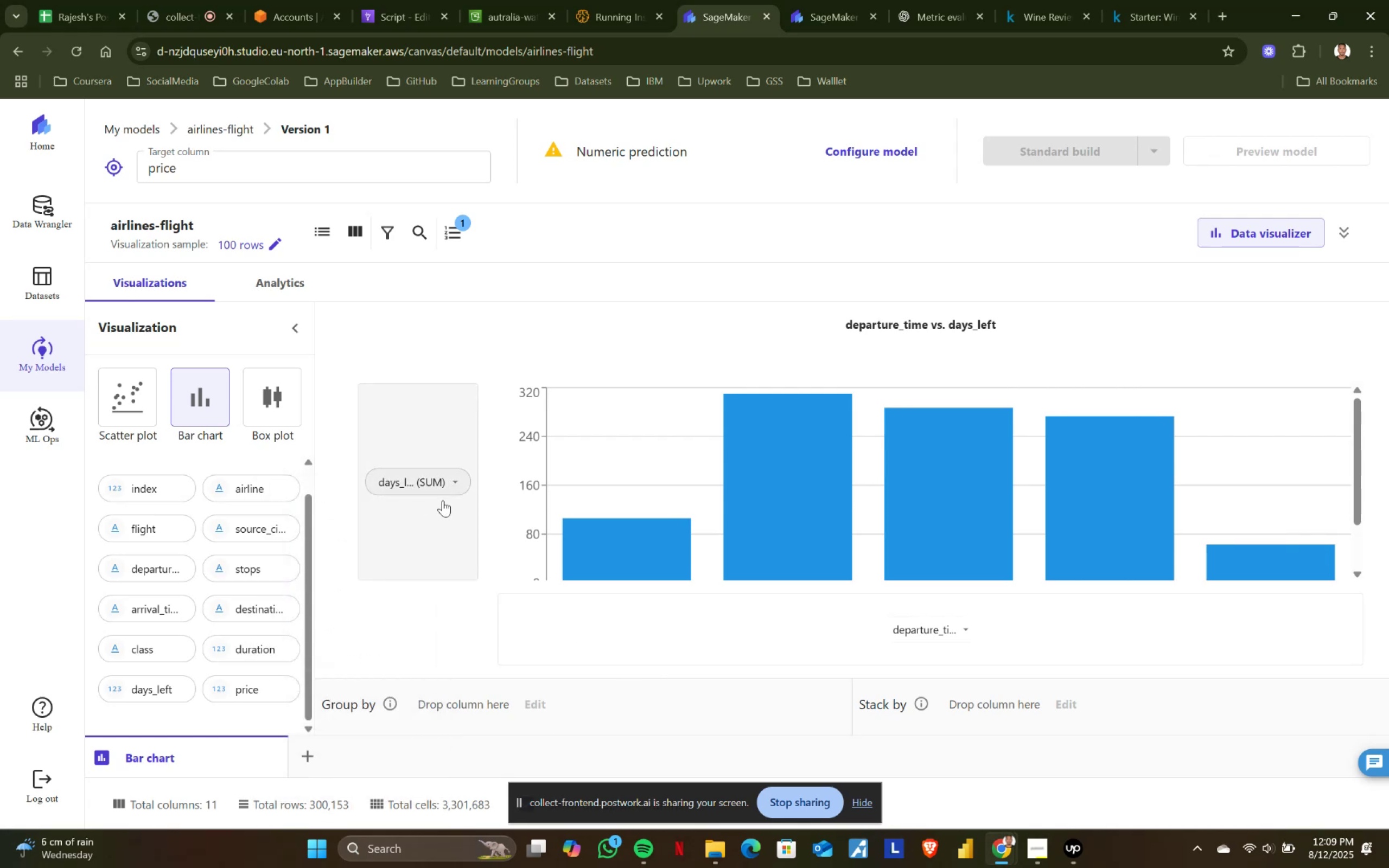 
left_click([453, 480])
 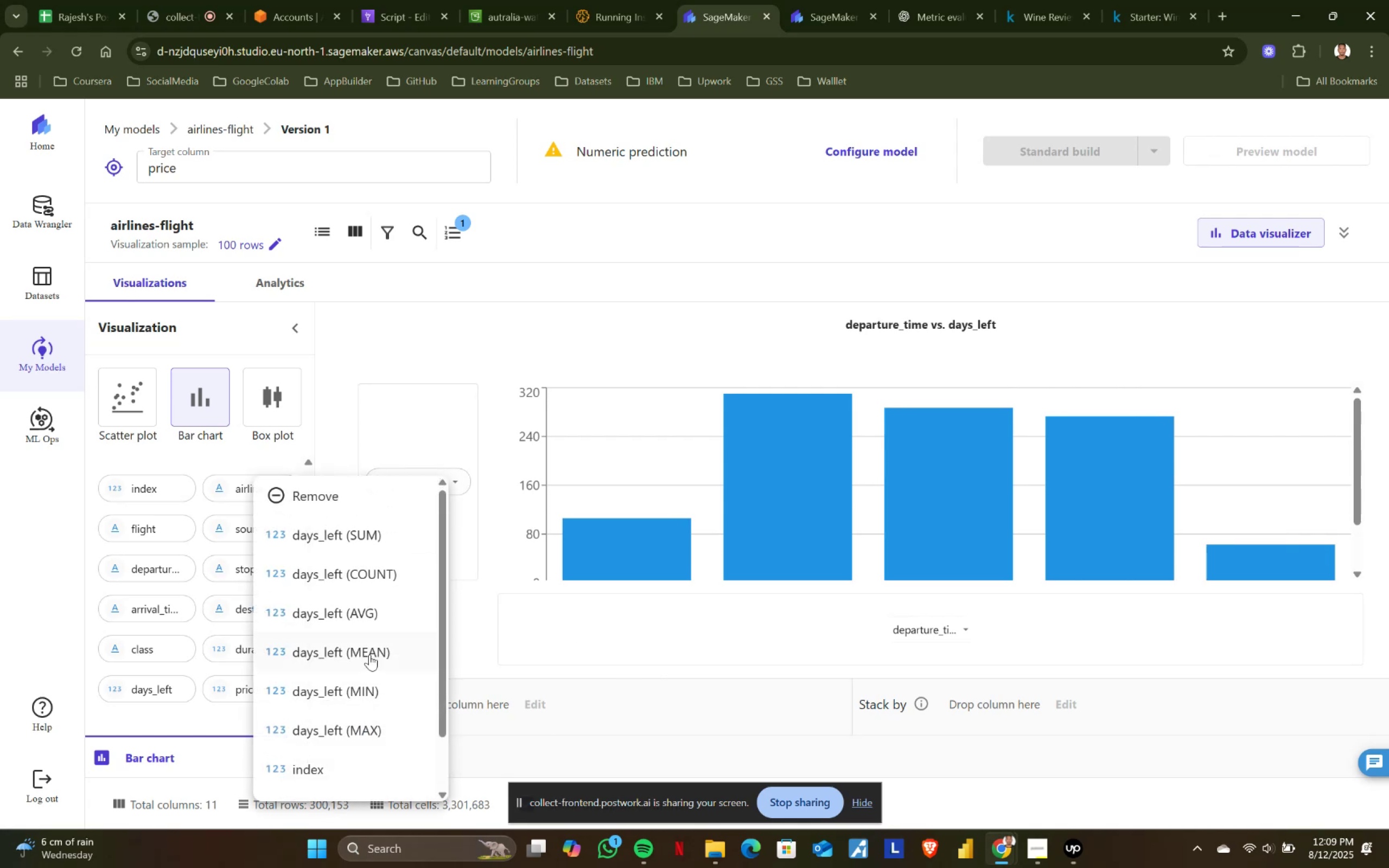 
scroll: coordinate [361, 730], scroll_direction: down, amount: 4.0
 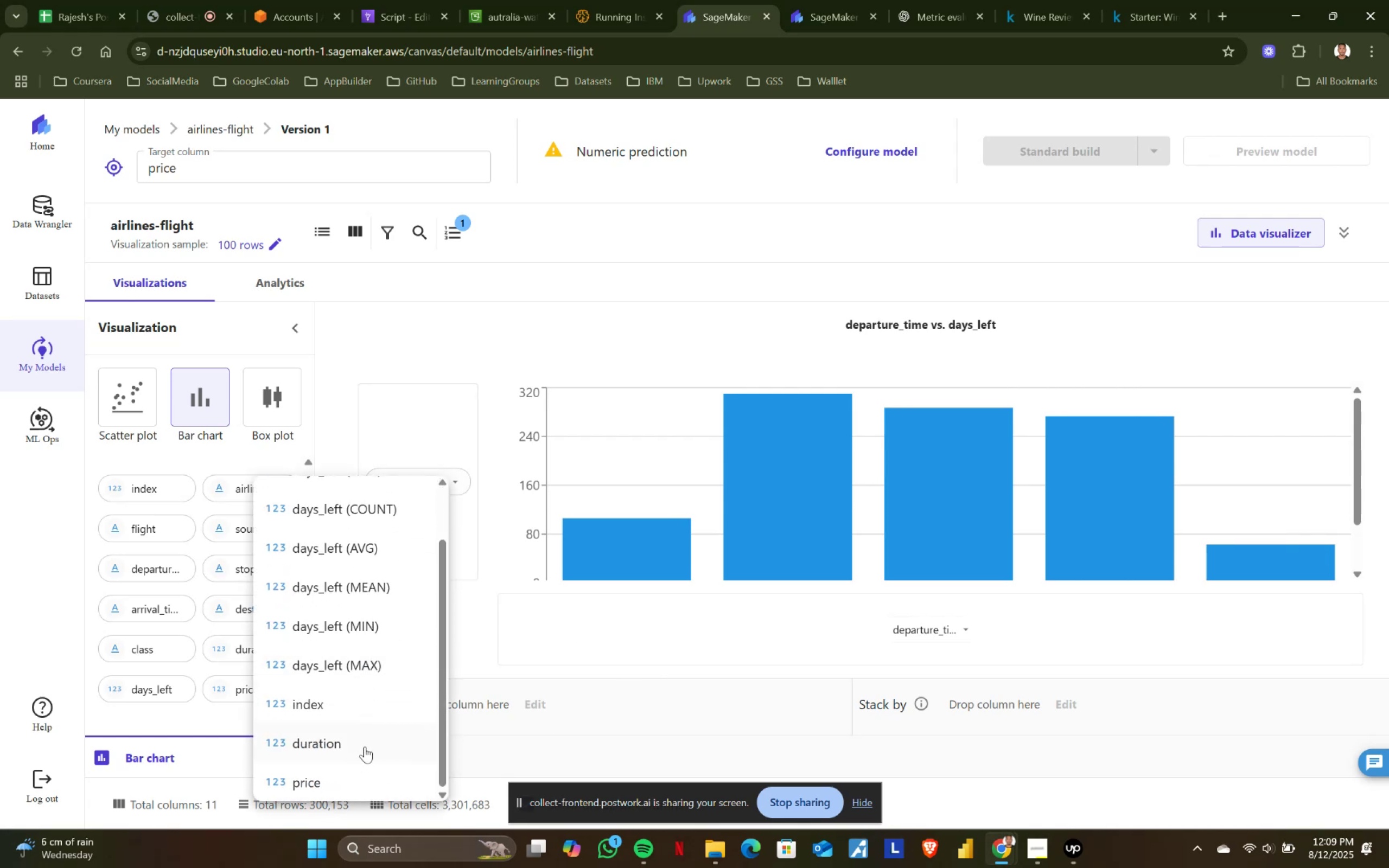 
left_click([662, 665])
 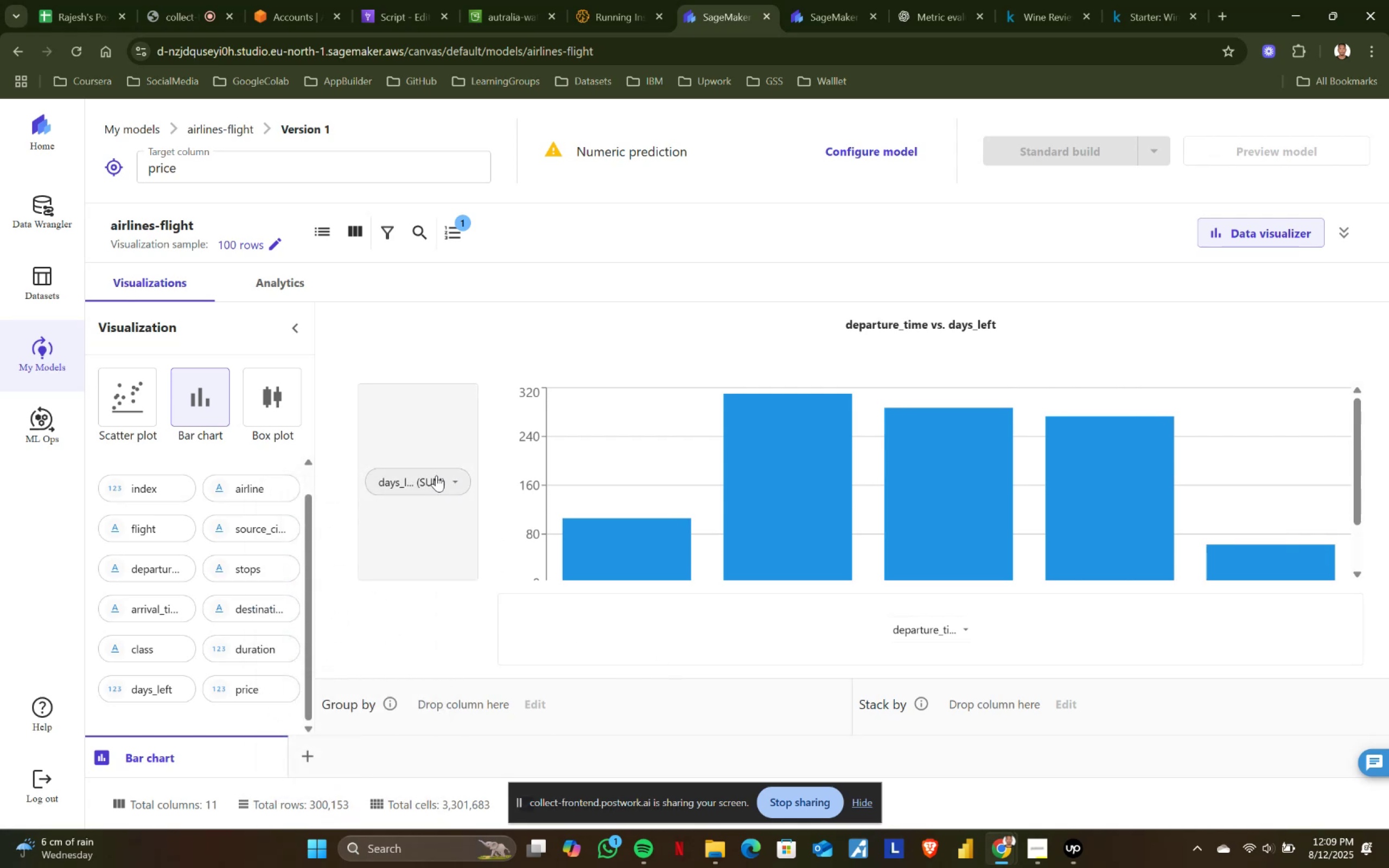 
left_click([451, 480])
 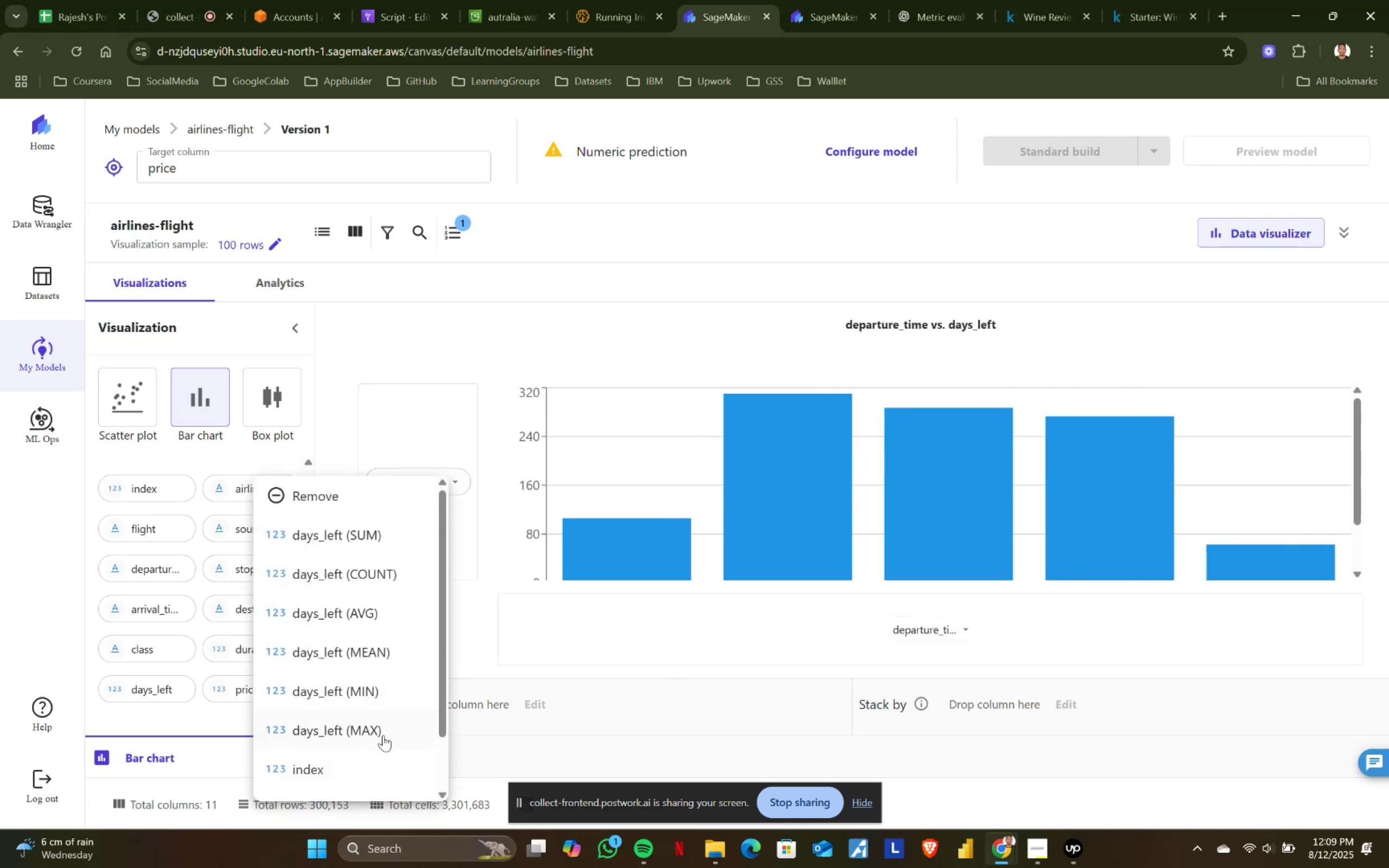 
scroll: coordinate [383, 735], scroll_direction: down, amount: 4.0
 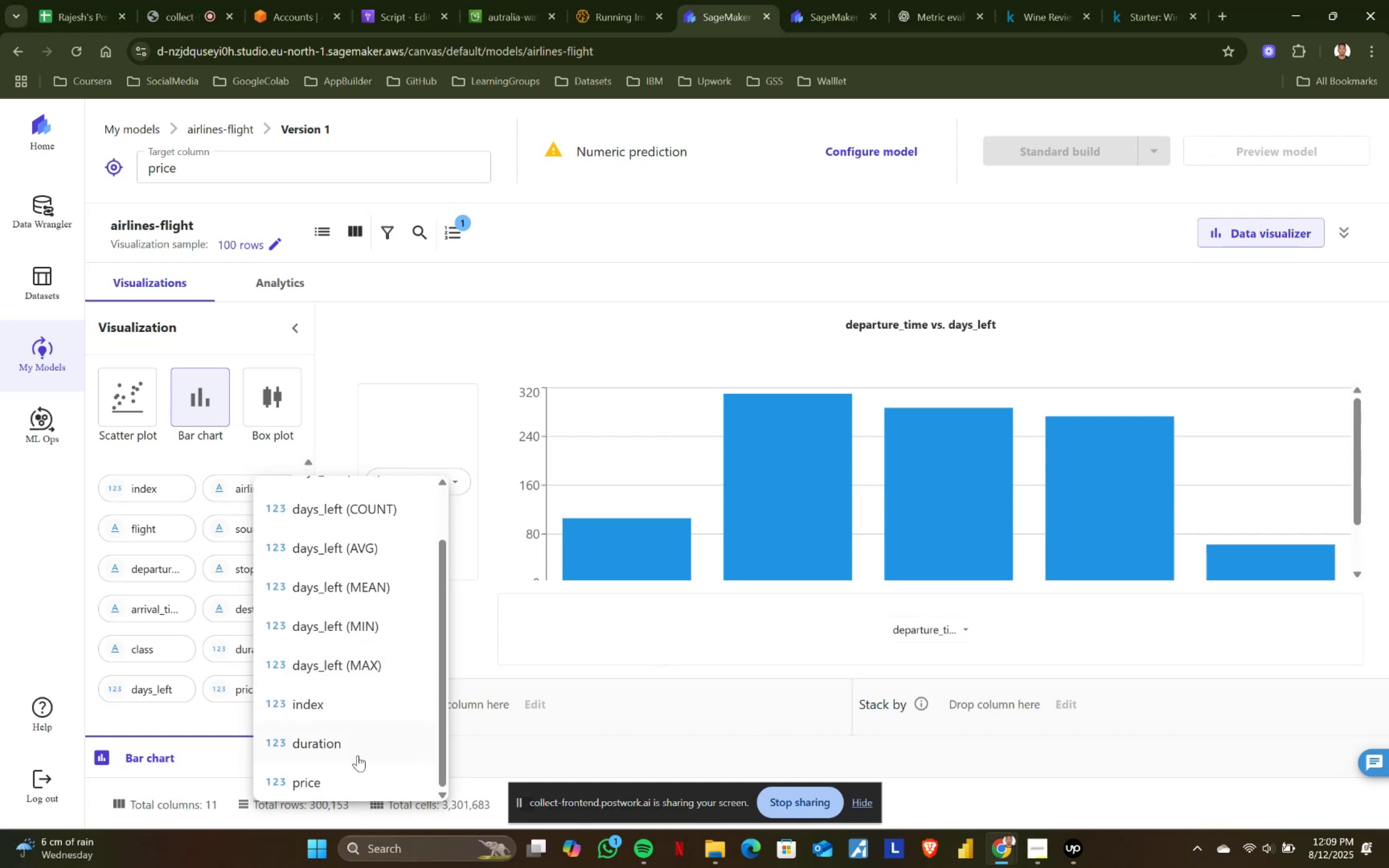 
left_click([358, 755])
 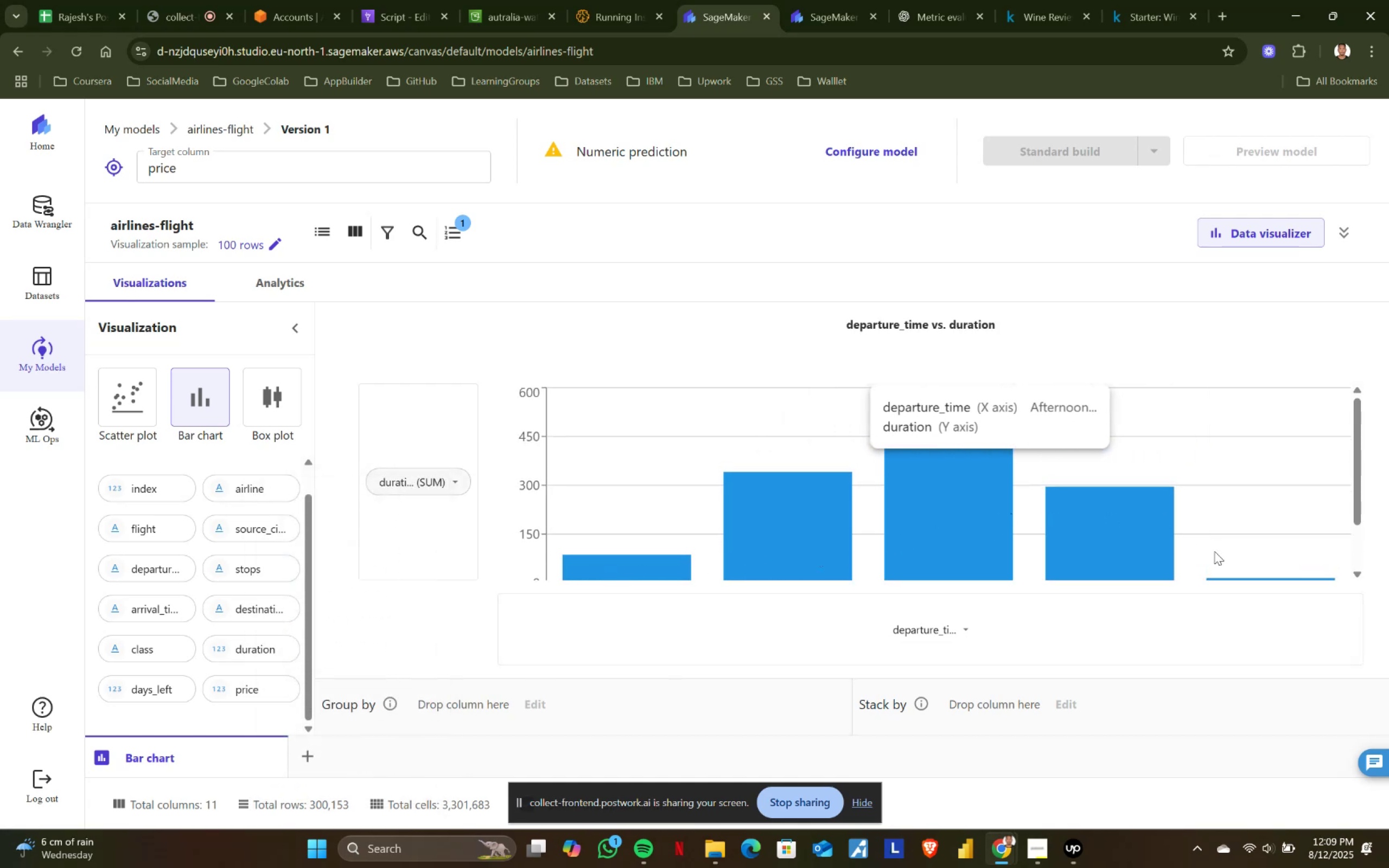 
wait(10.54)
 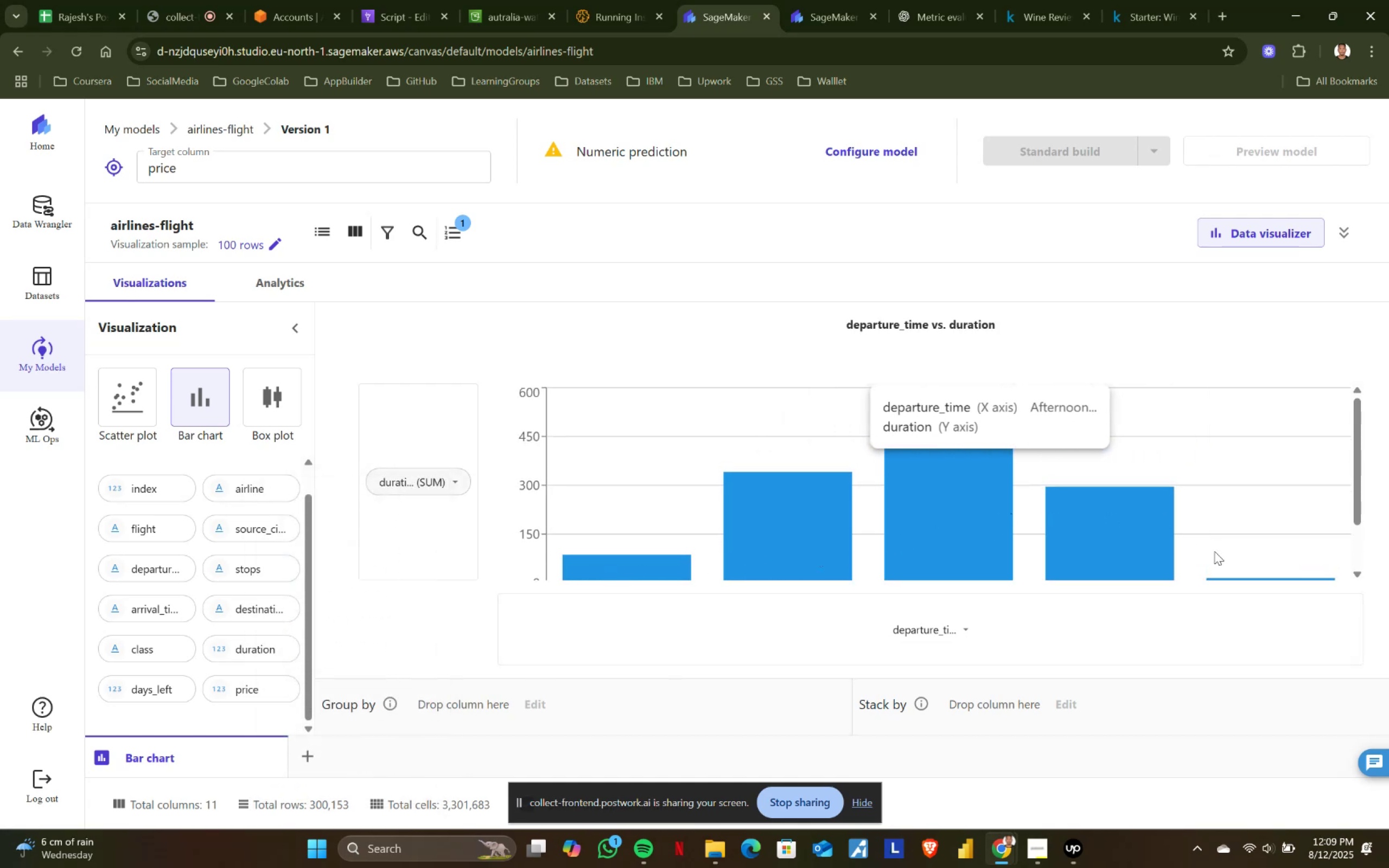 
scroll: coordinate [957, 537], scroll_direction: down, amount: 3.0
 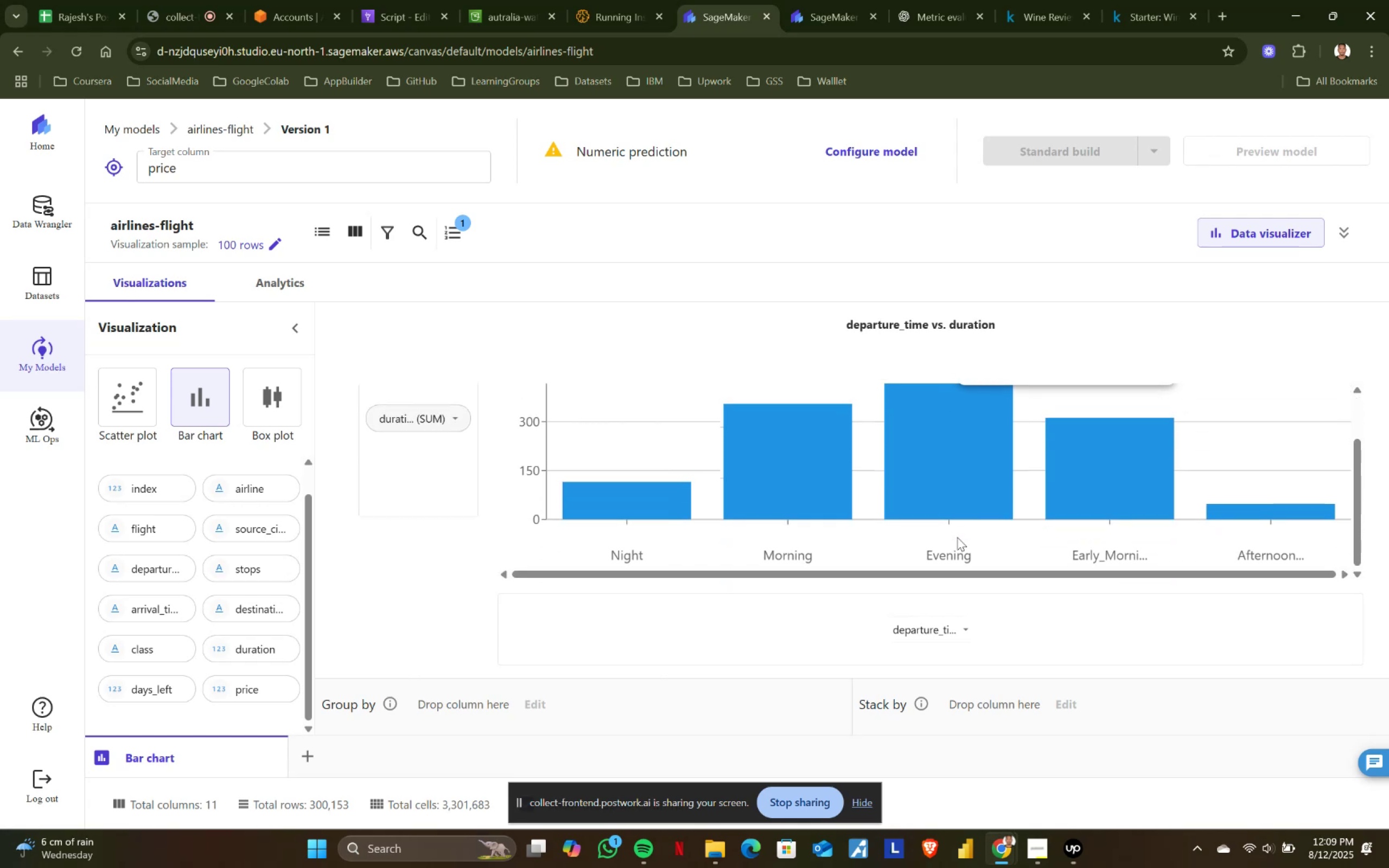 
scroll: coordinate [957, 537], scroll_direction: up, amount: 2.0
 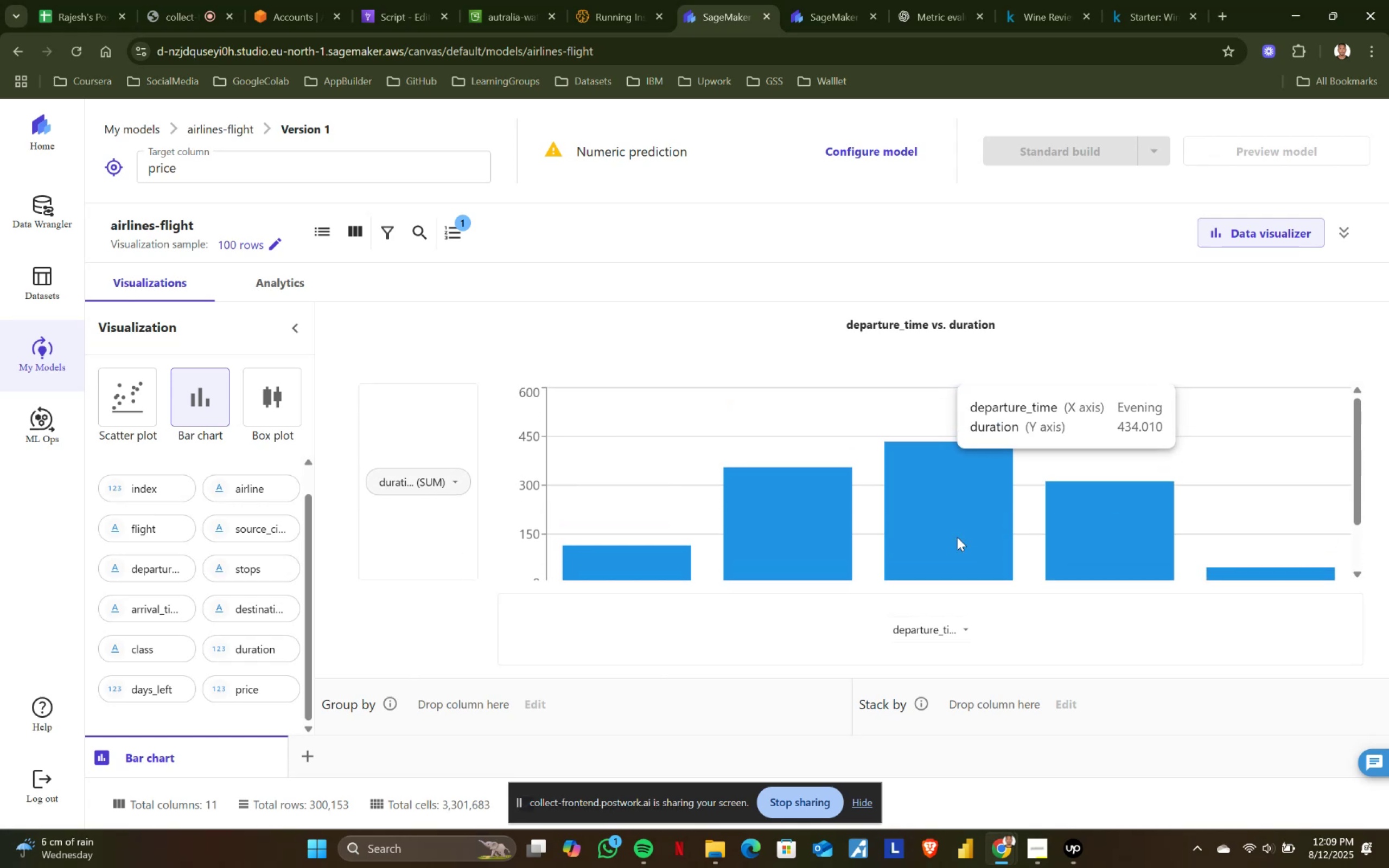 
scroll: coordinate [957, 537], scroll_direction: down, amount: 2.0
 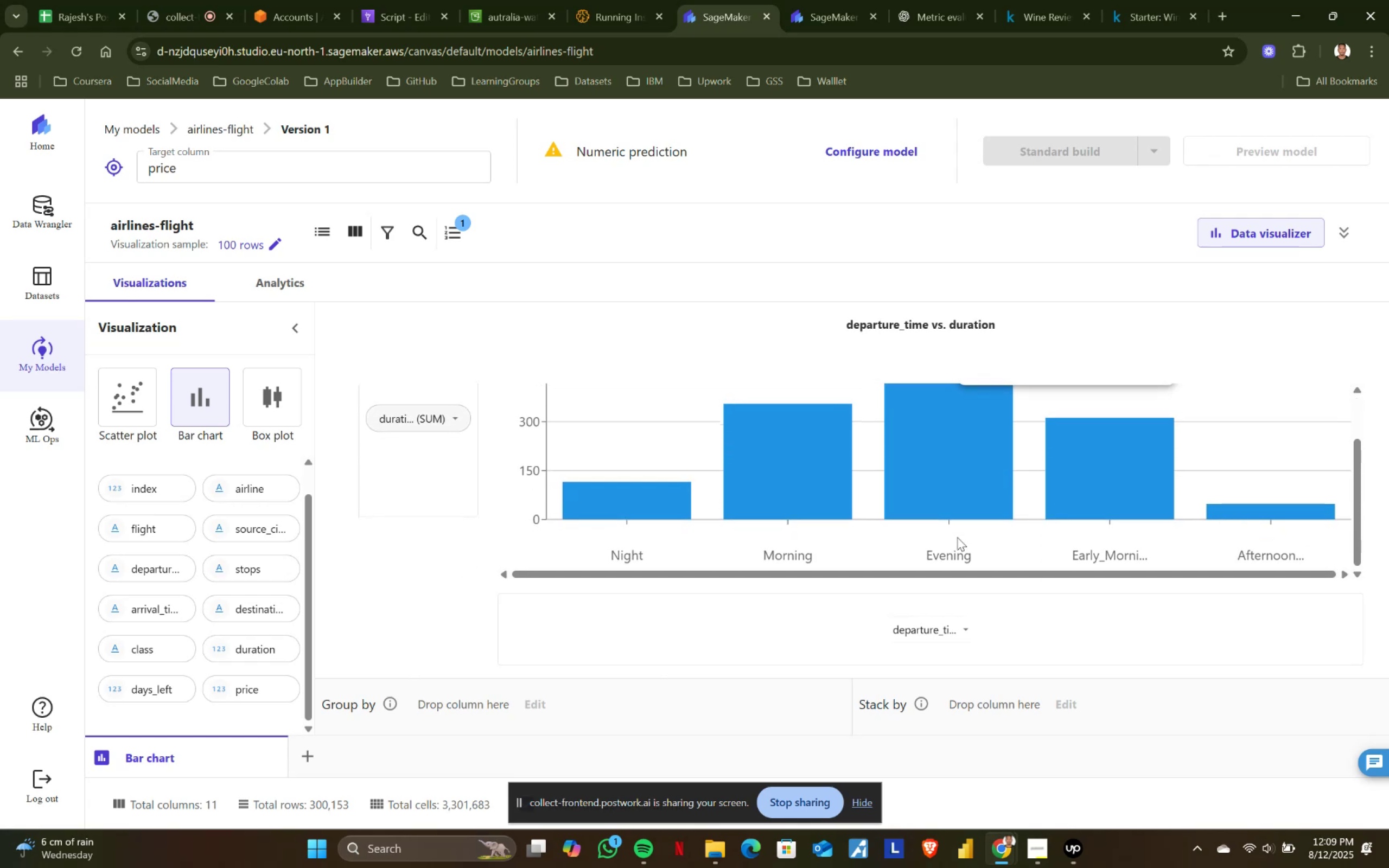 
scroll: coordinate [957, 537], scroll_direction: up, amount: 1.0
 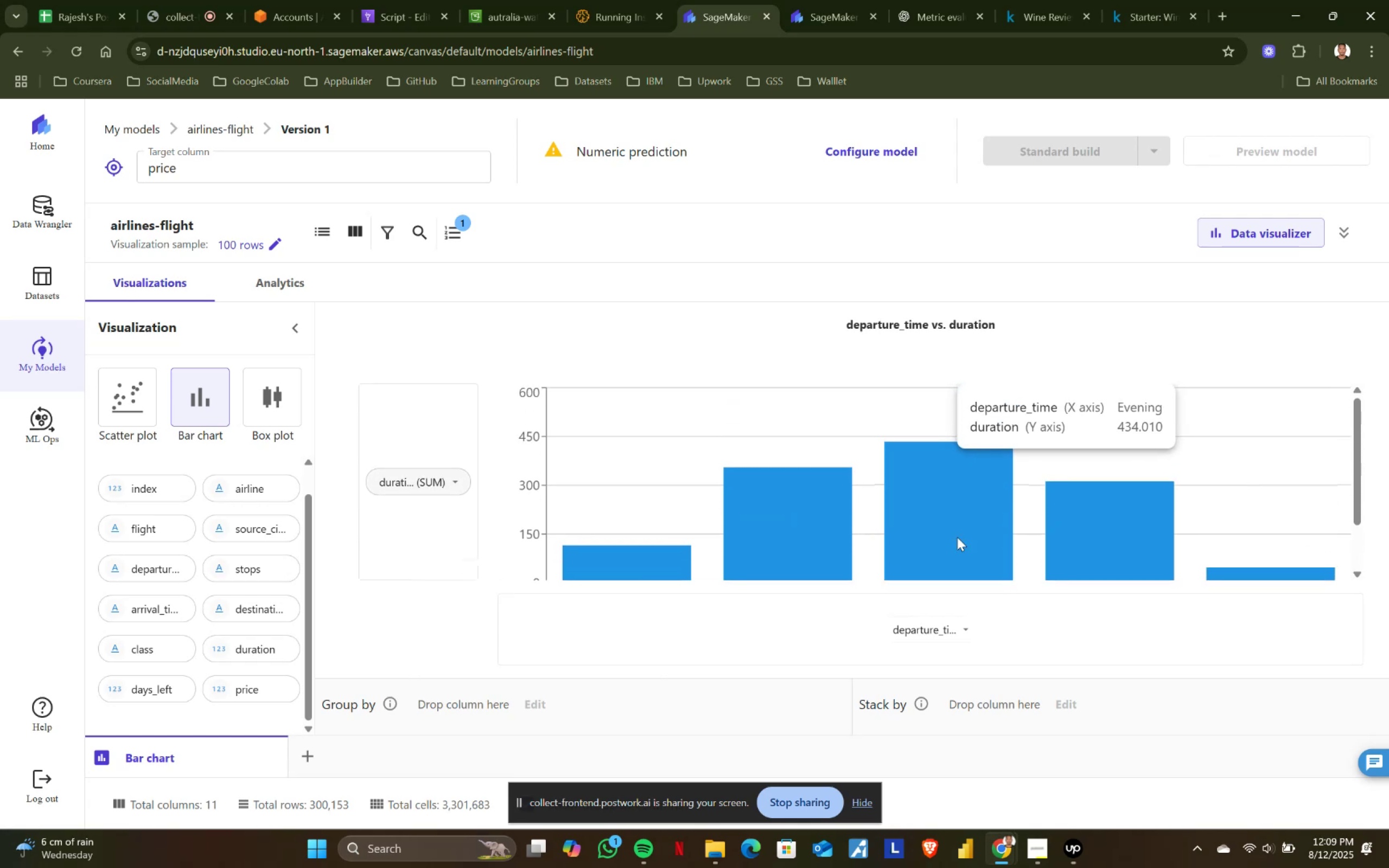 
scroll: coordinate [957, 537], scroll_direction: down, amount: 1.0
 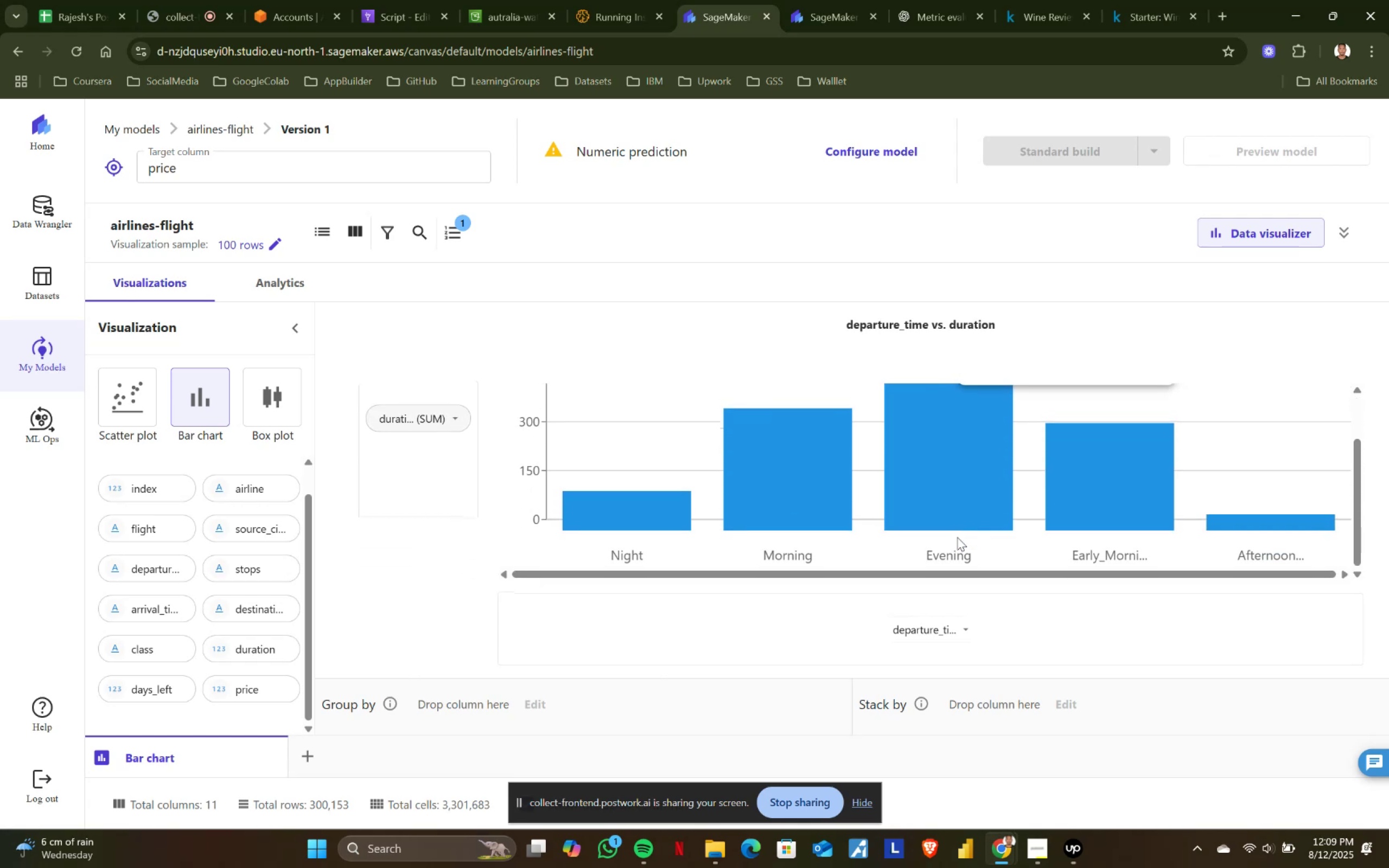 
scroll: coordinate [957, 537], scroll_direction: up, amount: 1.0
 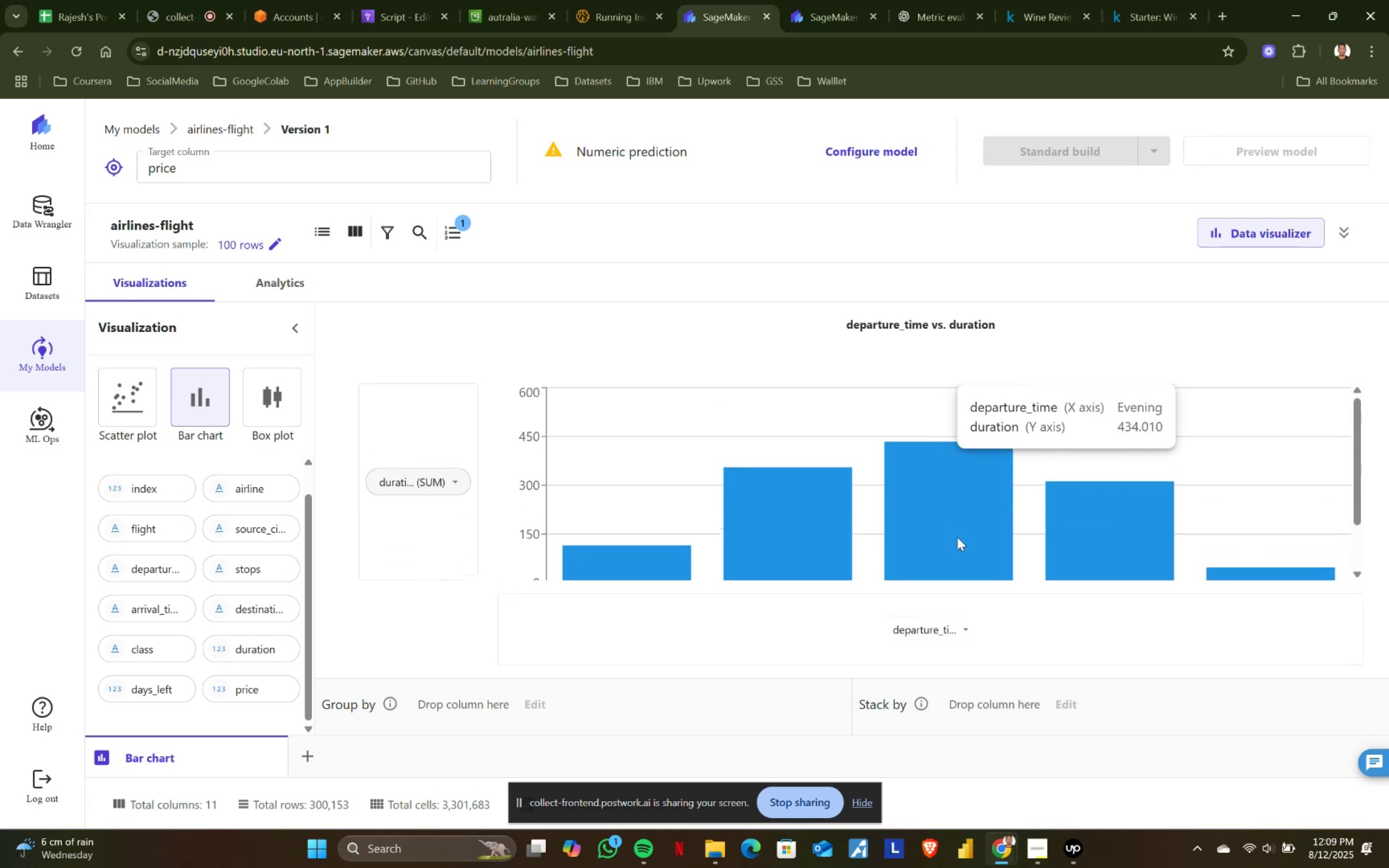 
scroll: coordinate [957, 537], scroll_direction: down, amount: 1.0
 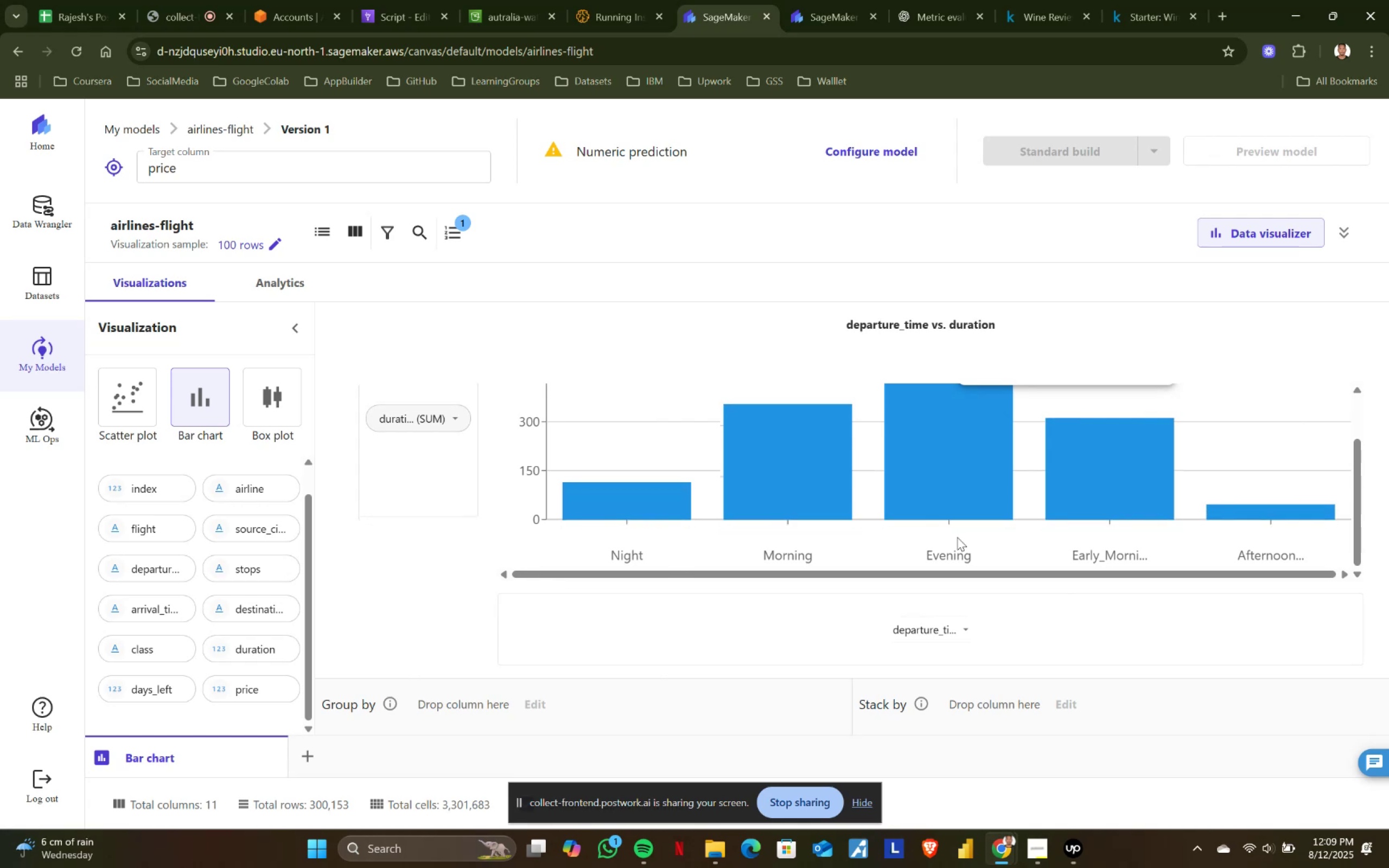 
scroll: coordinate [957, 537], scroll_direction: up, amount: 1.0
 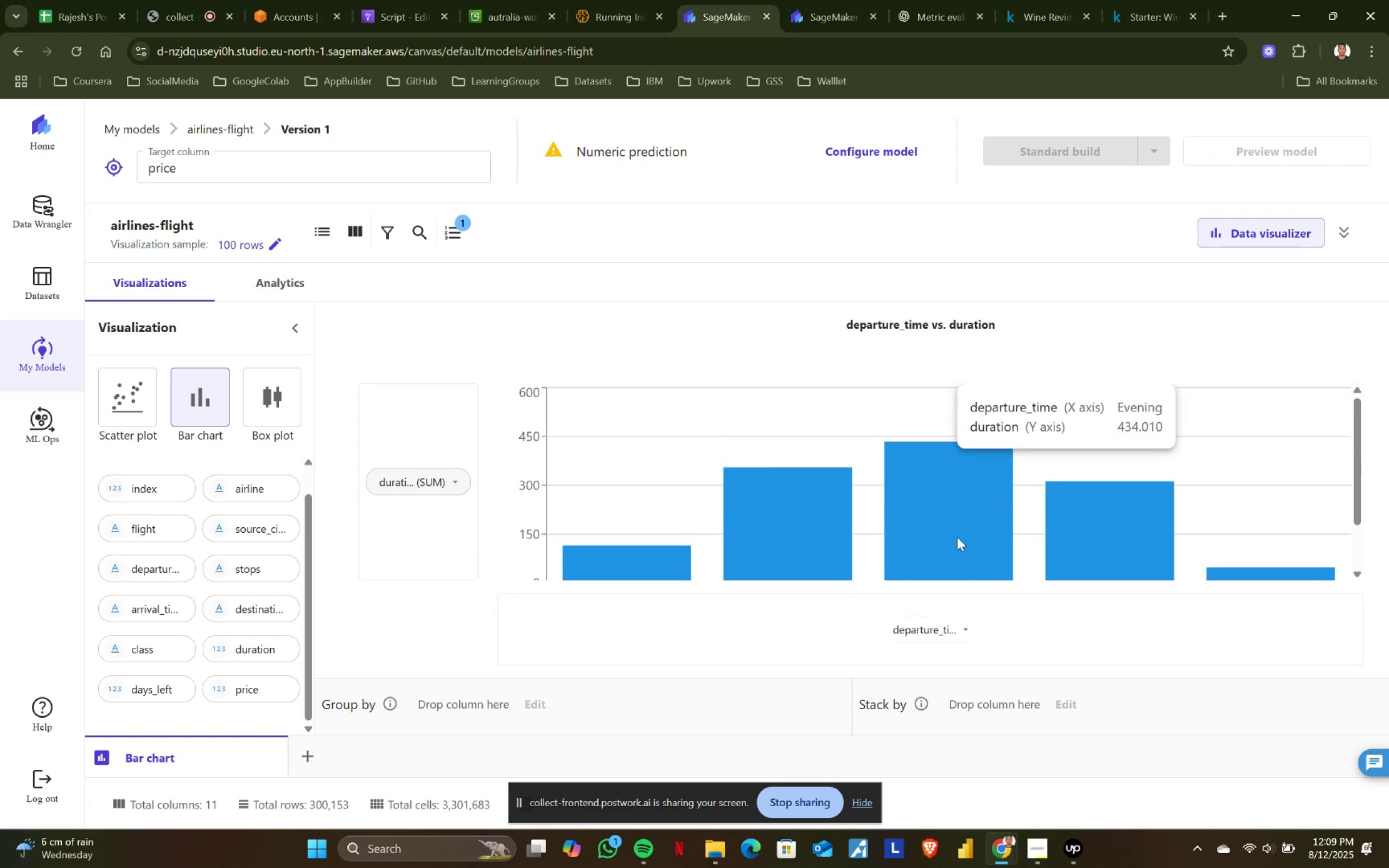 
scroll: coordinate [957, 537], scroll_direction: down, amount: 1.0
 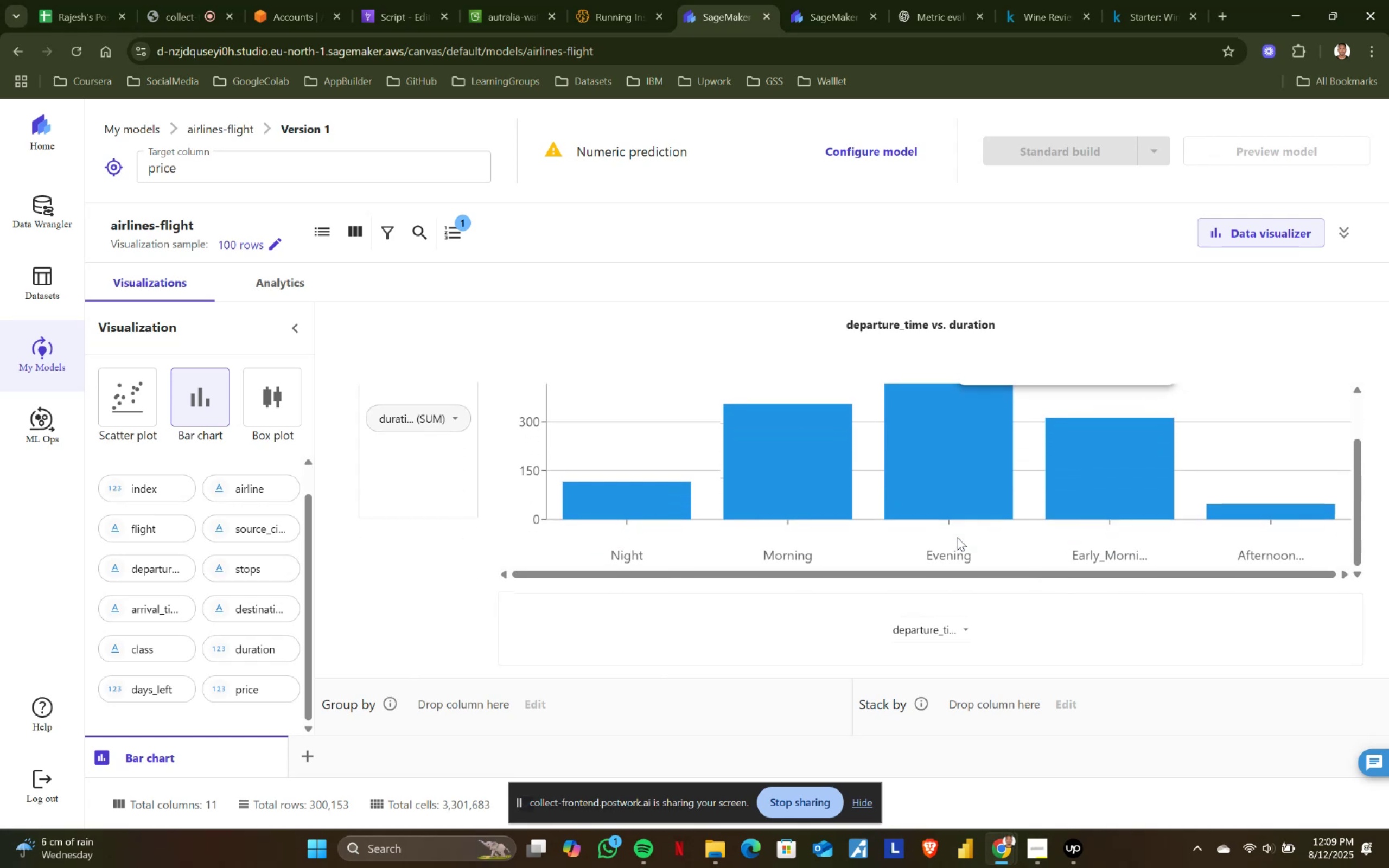 
scroll: coordinate [957, 537], scroll_direction: up, amount: 1.0
 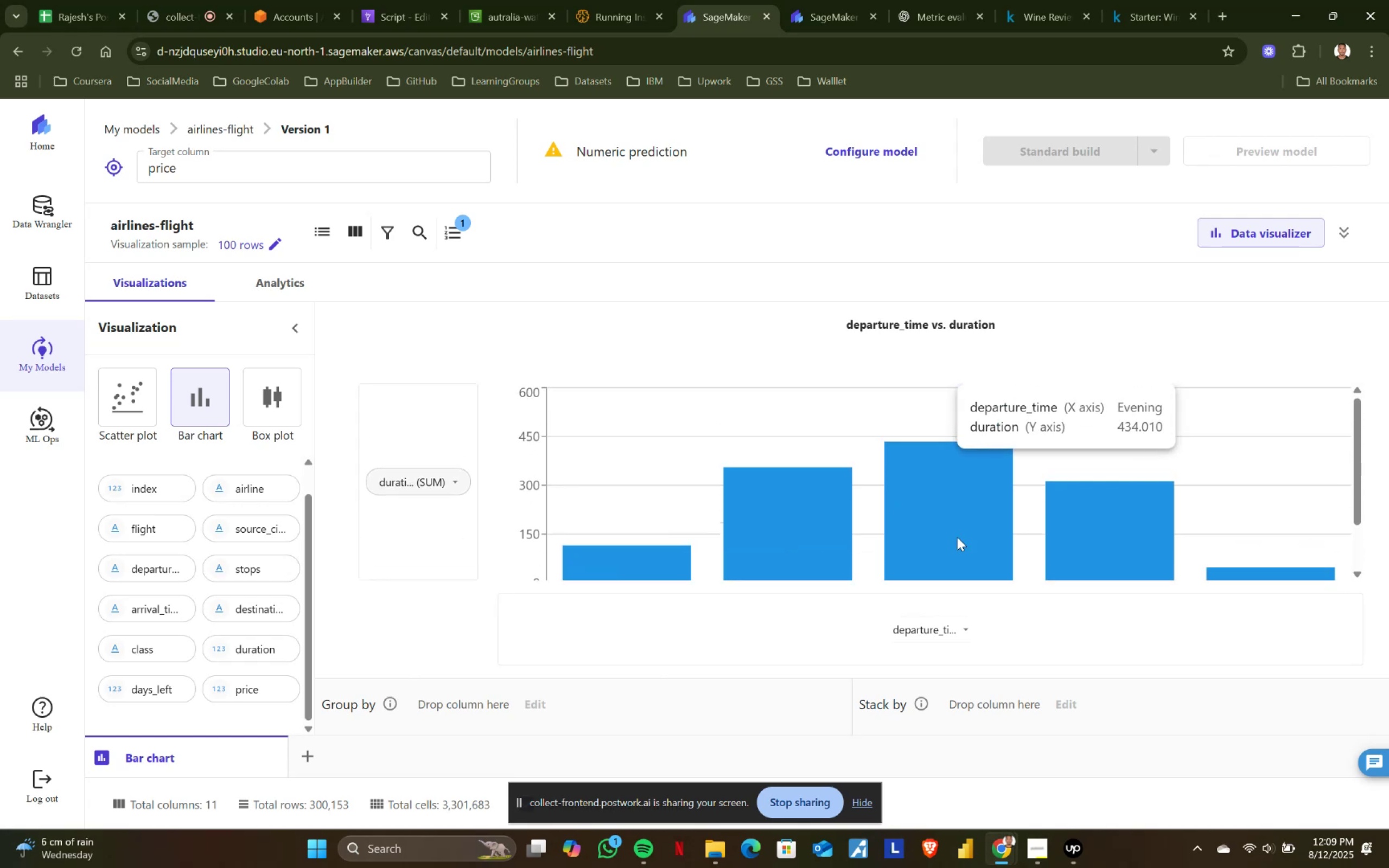 
scroll: coordinate [957, 537], scroll_direction: down, amount: 1.0
 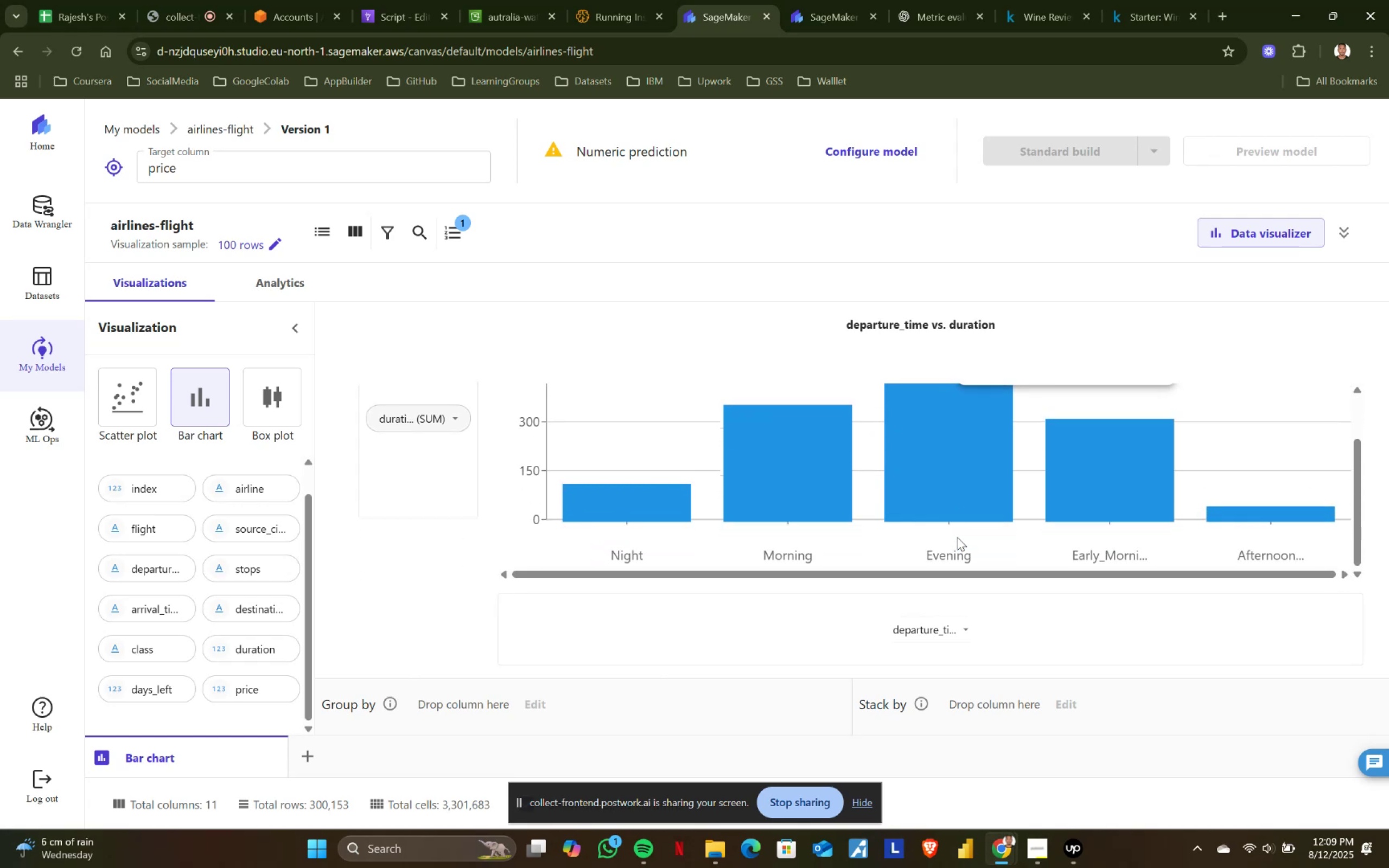 
scroll: coordinate [957, 507], scroll_direction: up, amount: 3.0
 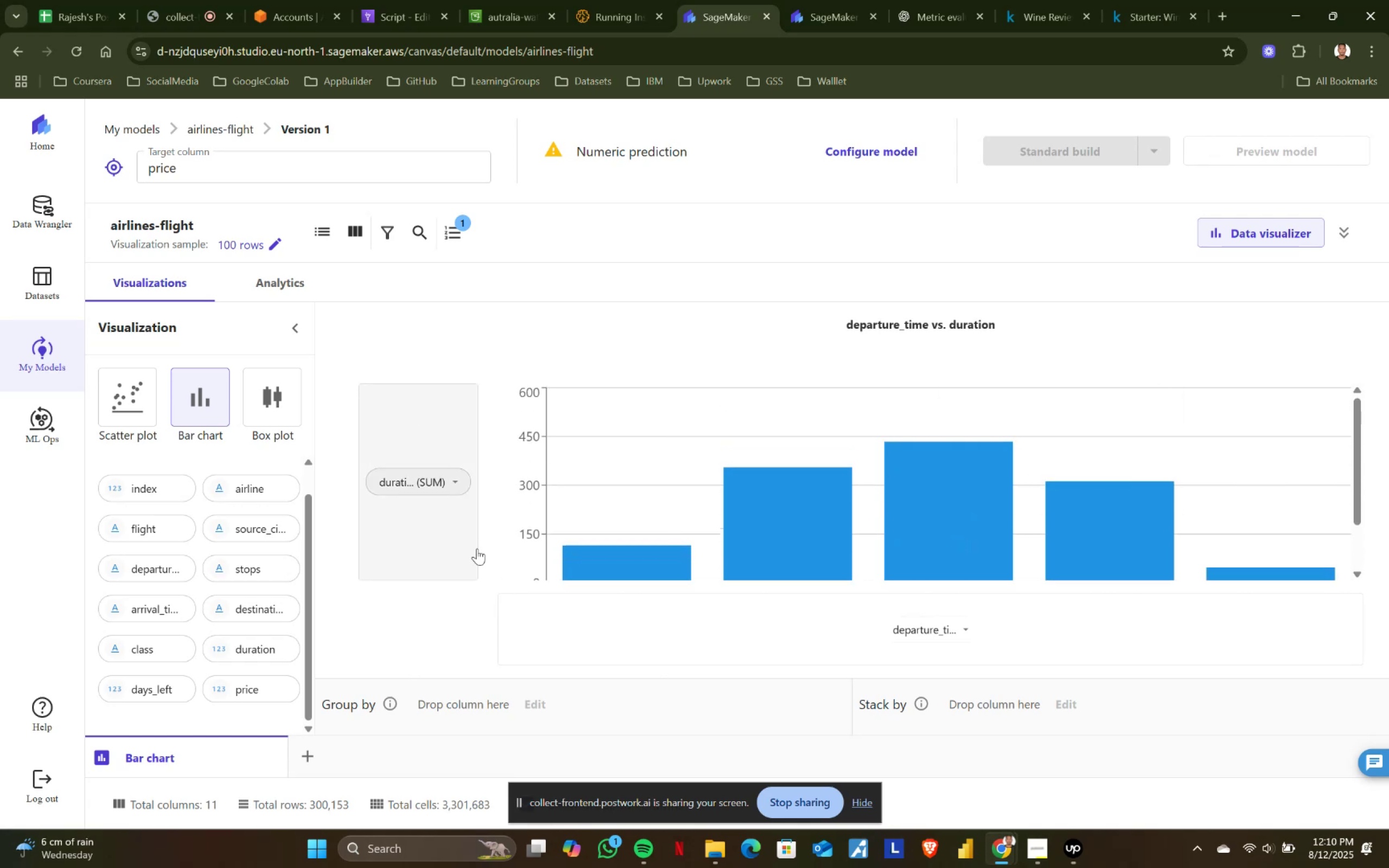 
left_click([461, 480])
 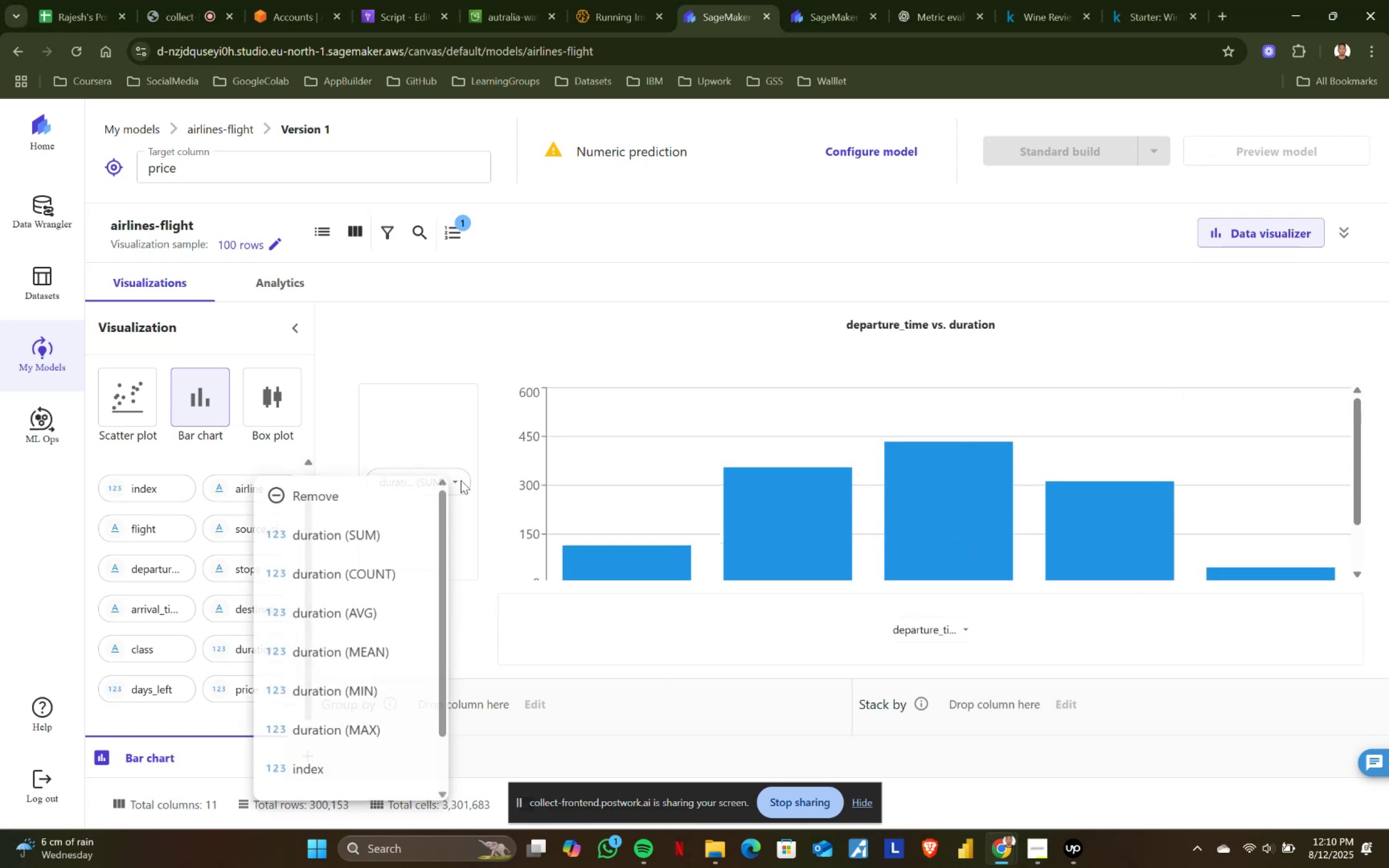 
scroll: coordinate [396, 623], scroll_direction: down, amount: 5.0
 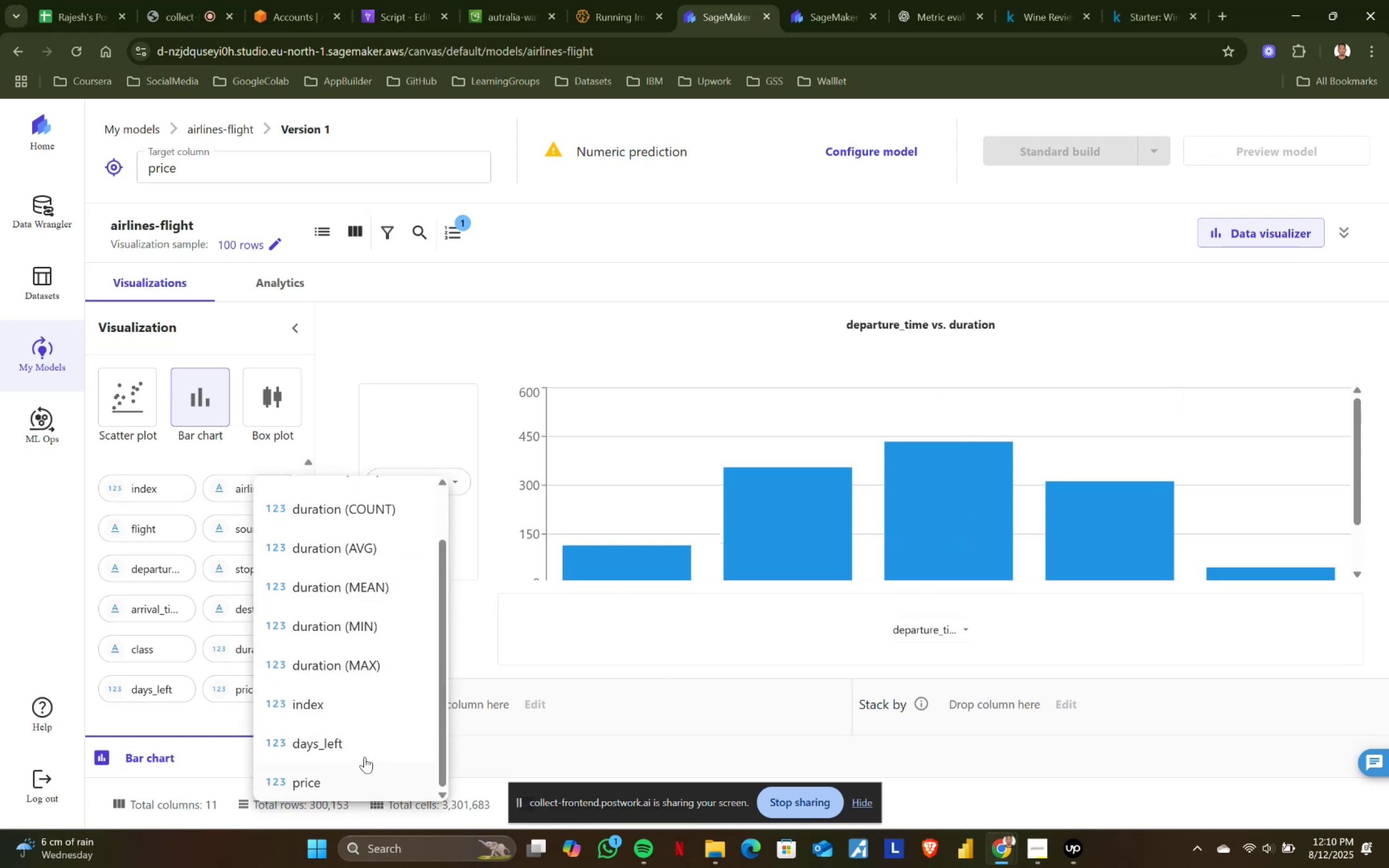 
left_click([367, 746])
 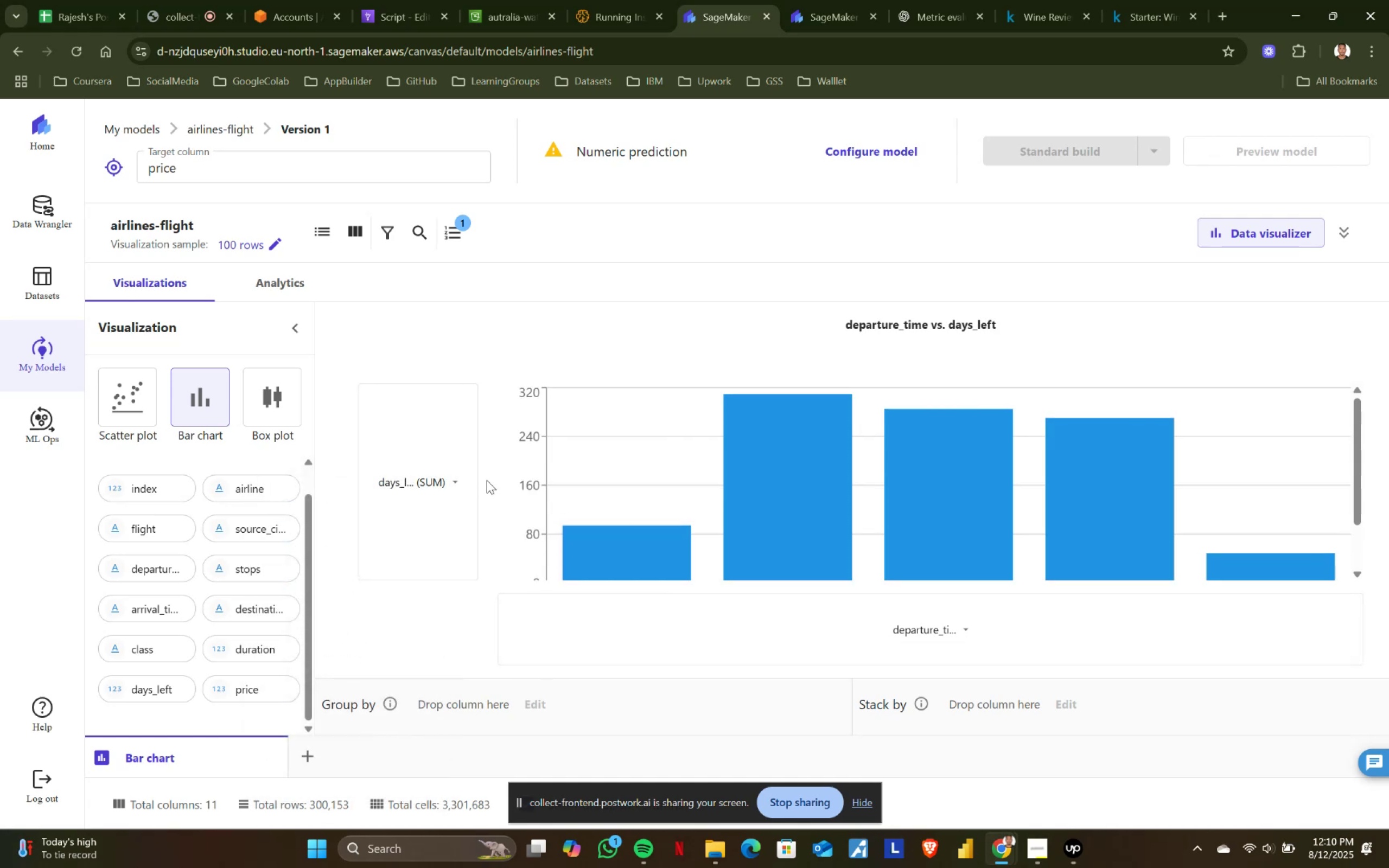 
left_click([462, 479])
 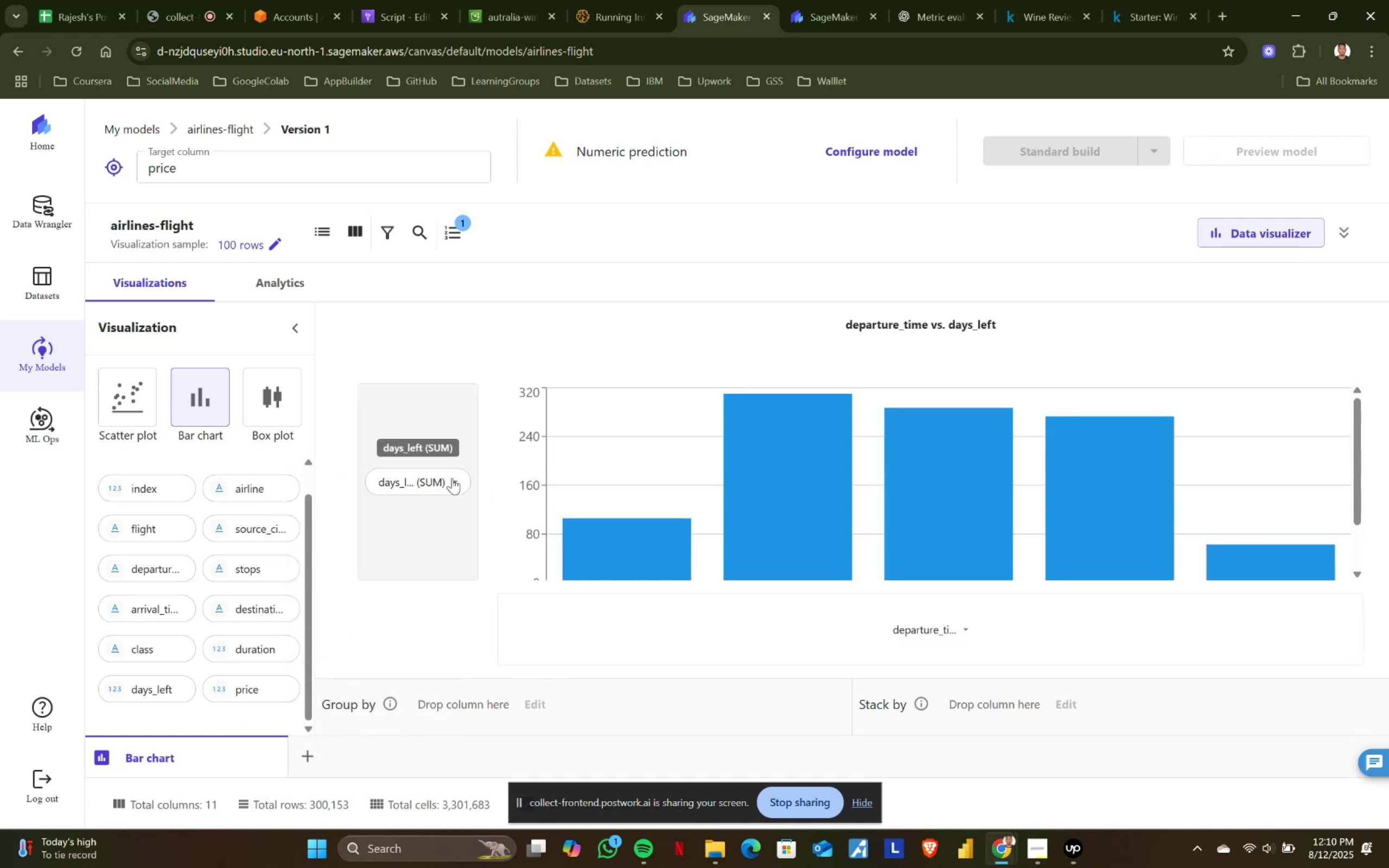 
scroll: coordinate [373, 688], scroll_direction: down, amount: 4.0
 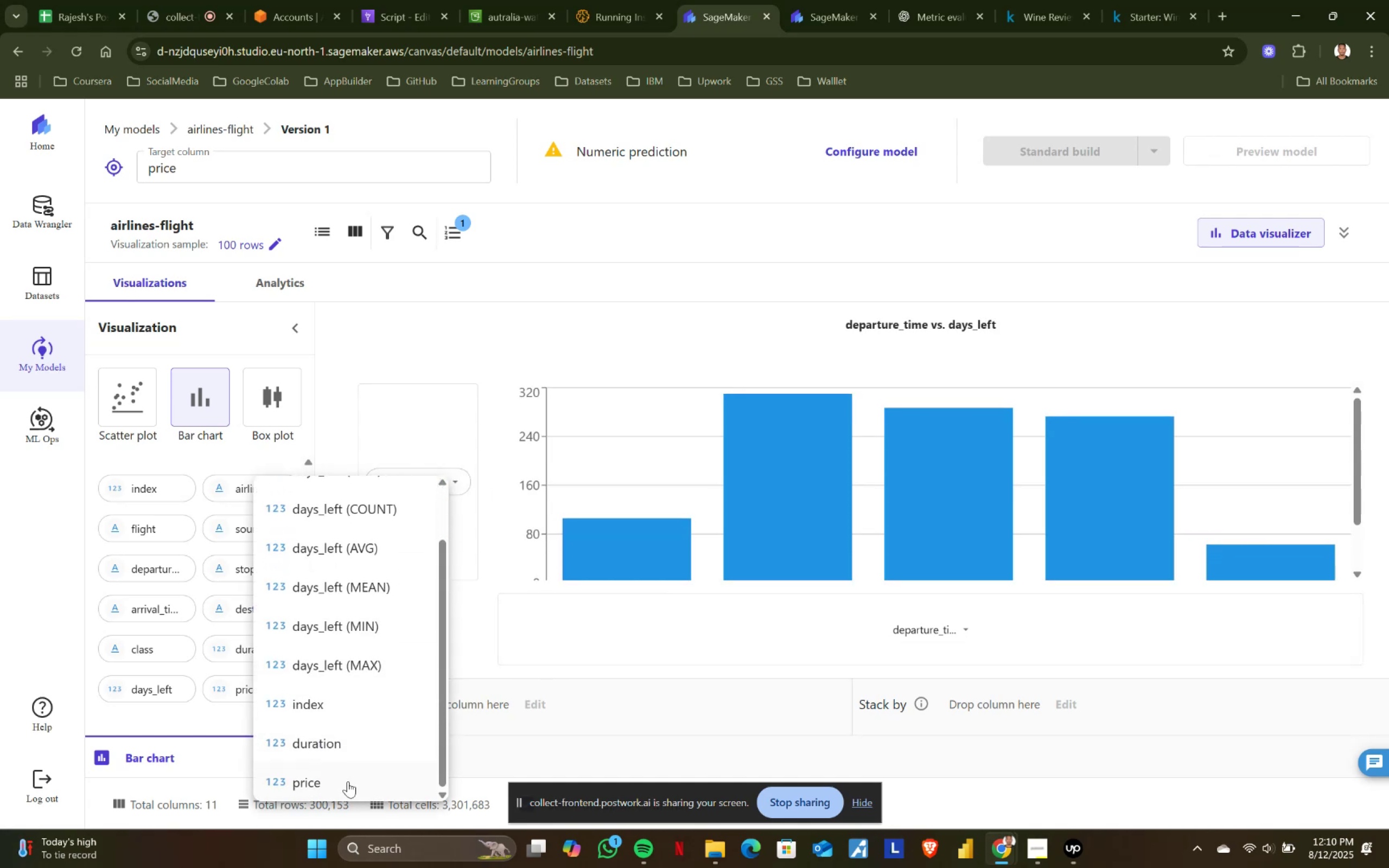 
left_click([348, 781])
 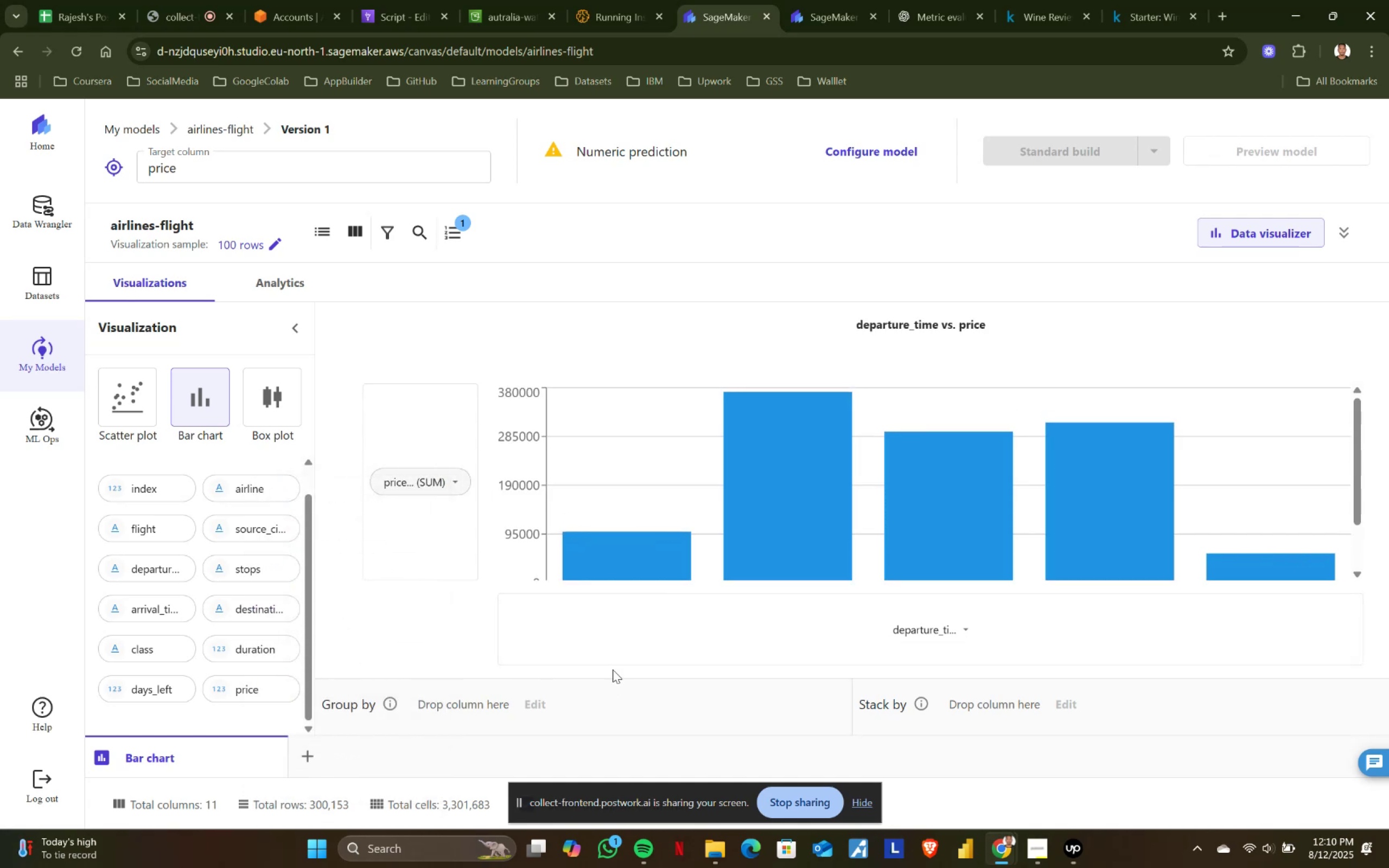 
scroll: coordinate [631, 626], scroll_direction: down, amount: 1.0
 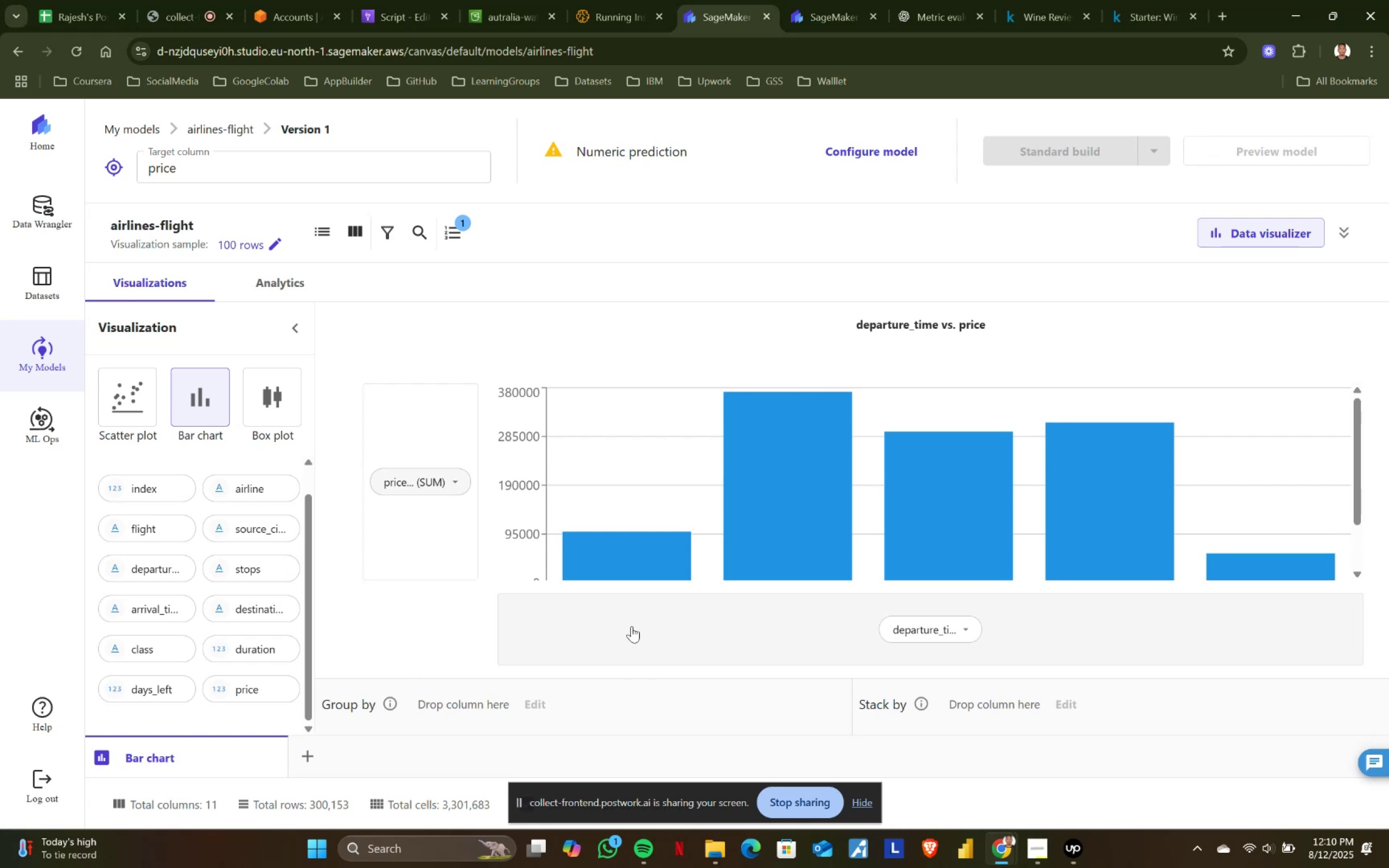 
wait(5.54)
 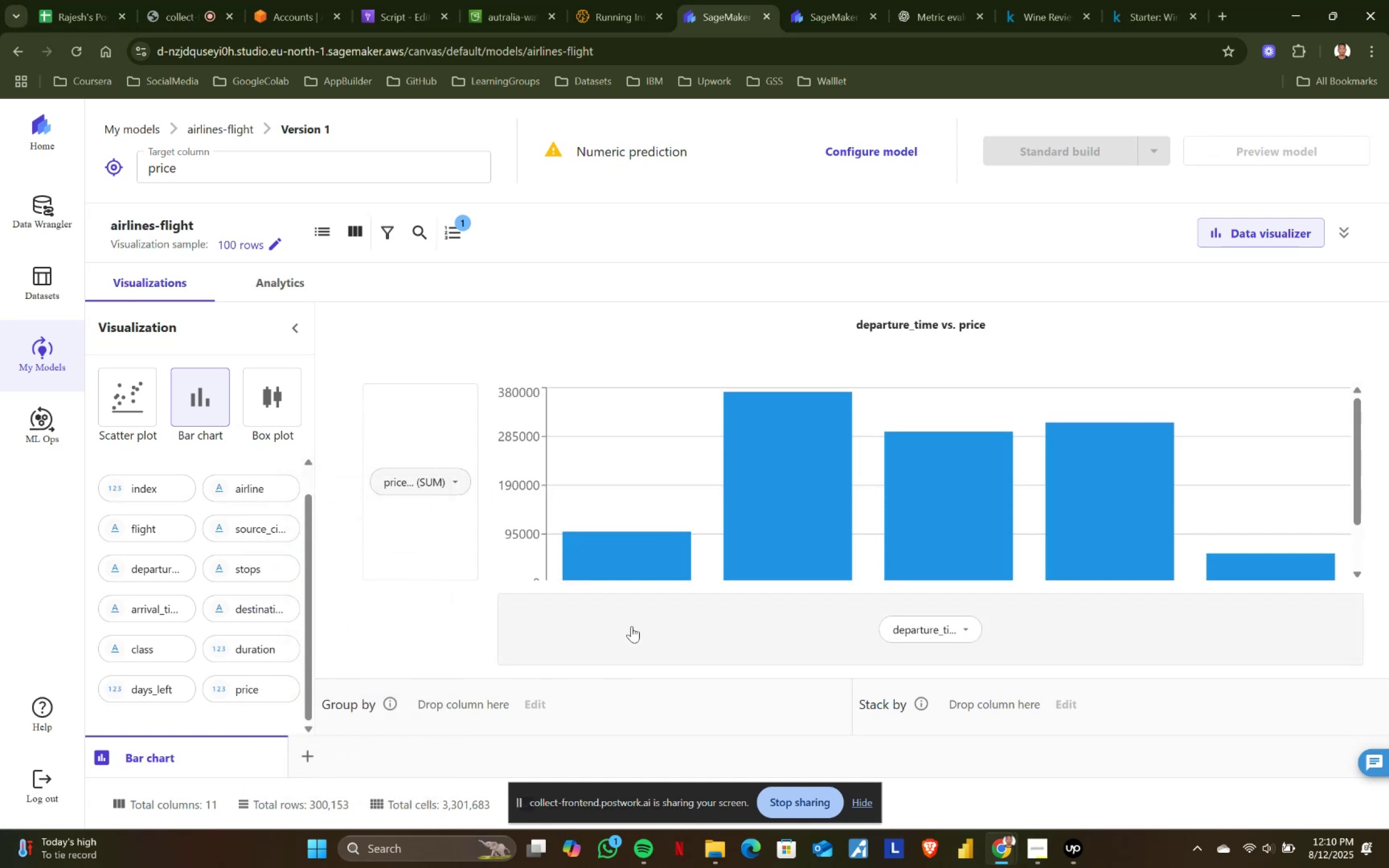 
scroll: coordinate [659, 565], scroll_direction: down, amount: 2.0
 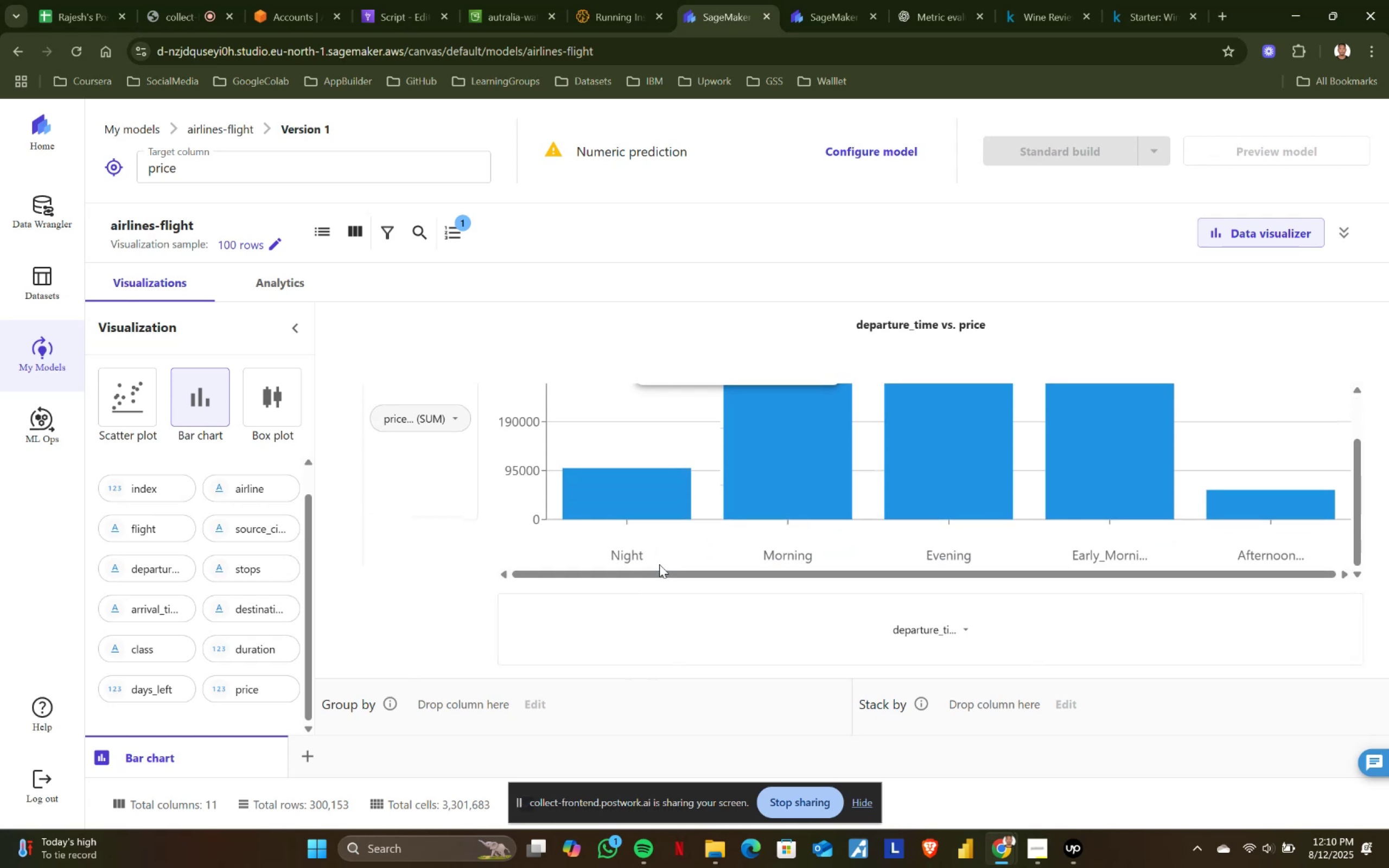 
scroll: coordinate [660, 564], scroll_direction: up, amount: 1.0
 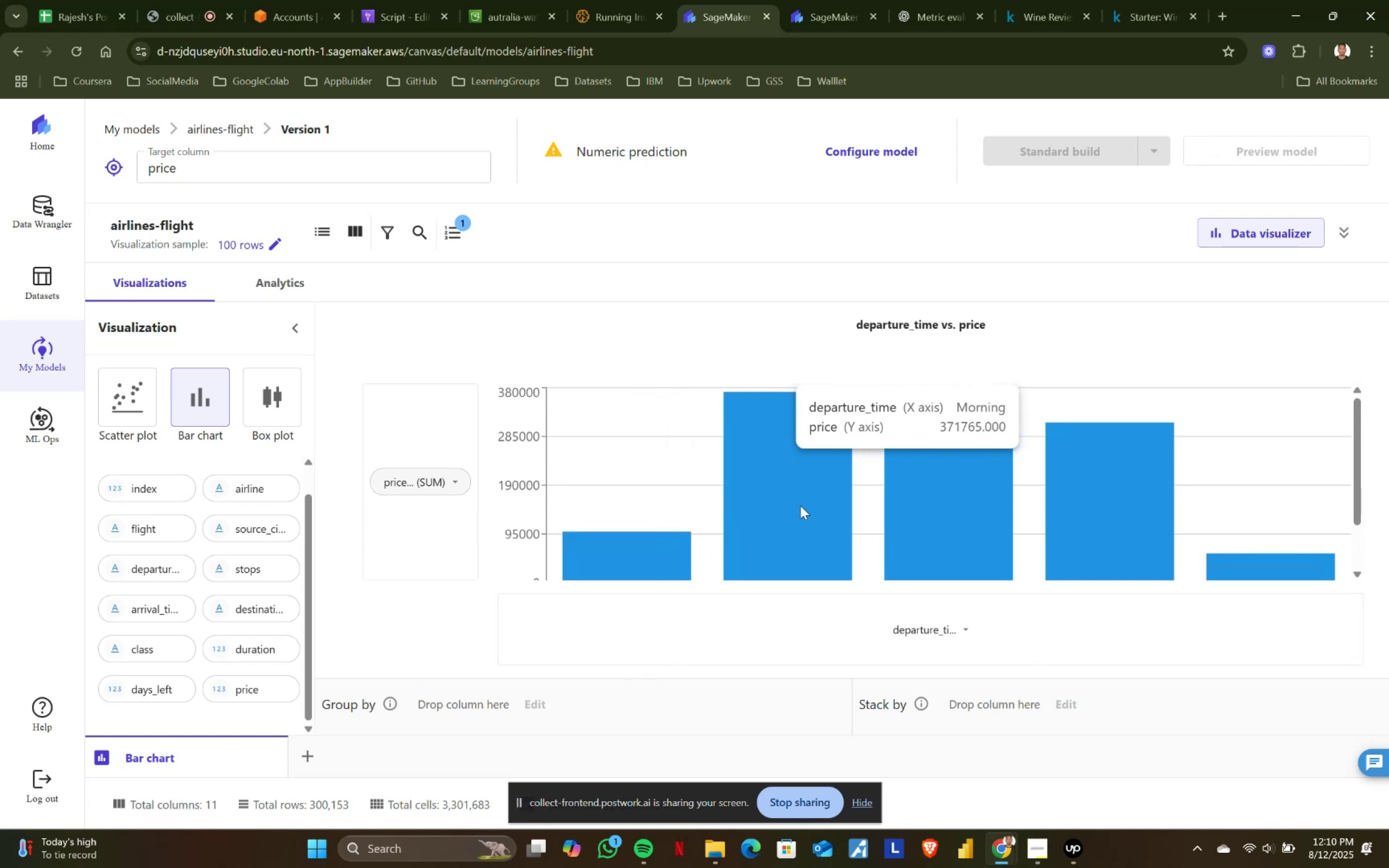 
wait(8.41)
 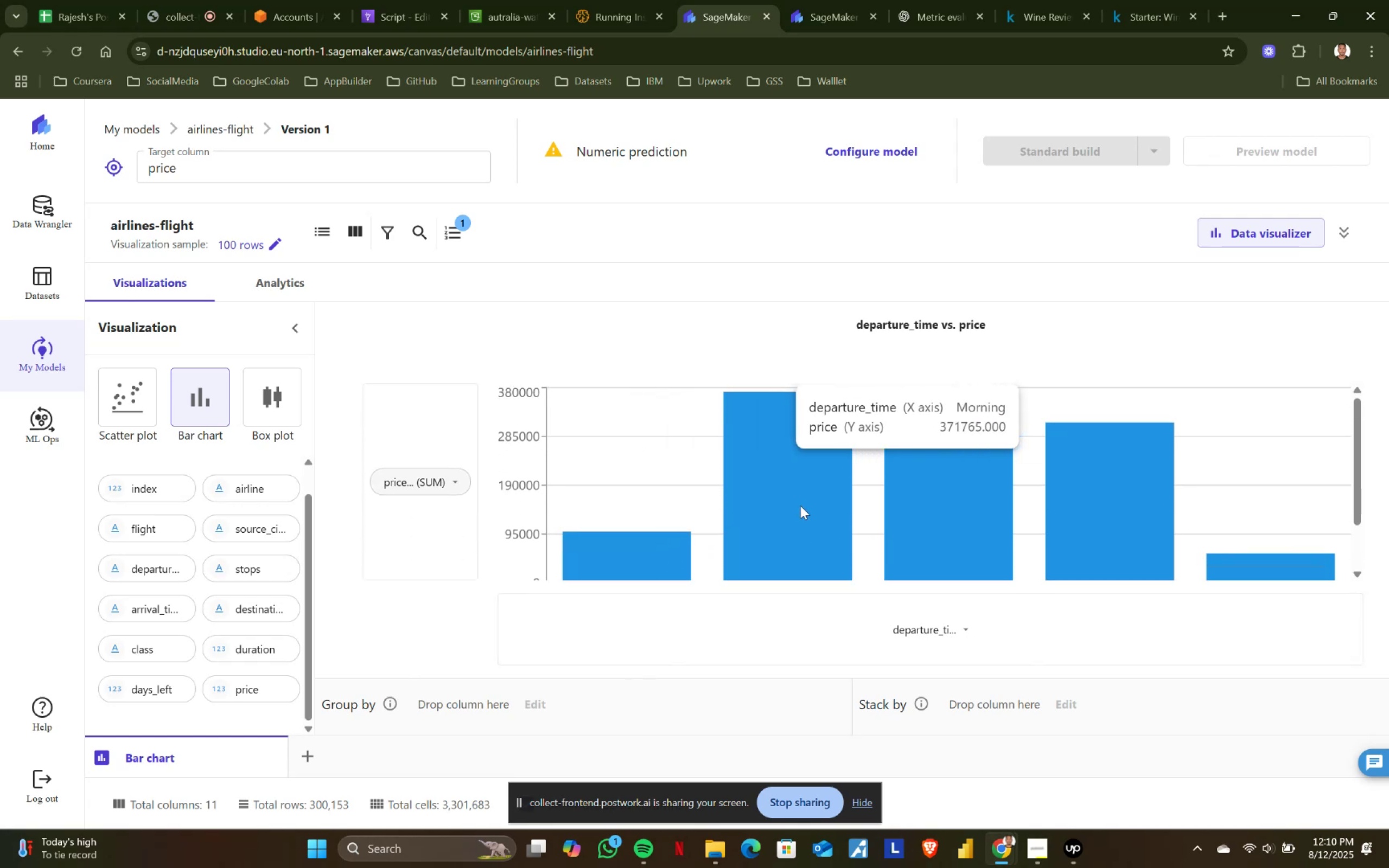 
left_click([851, 0])
 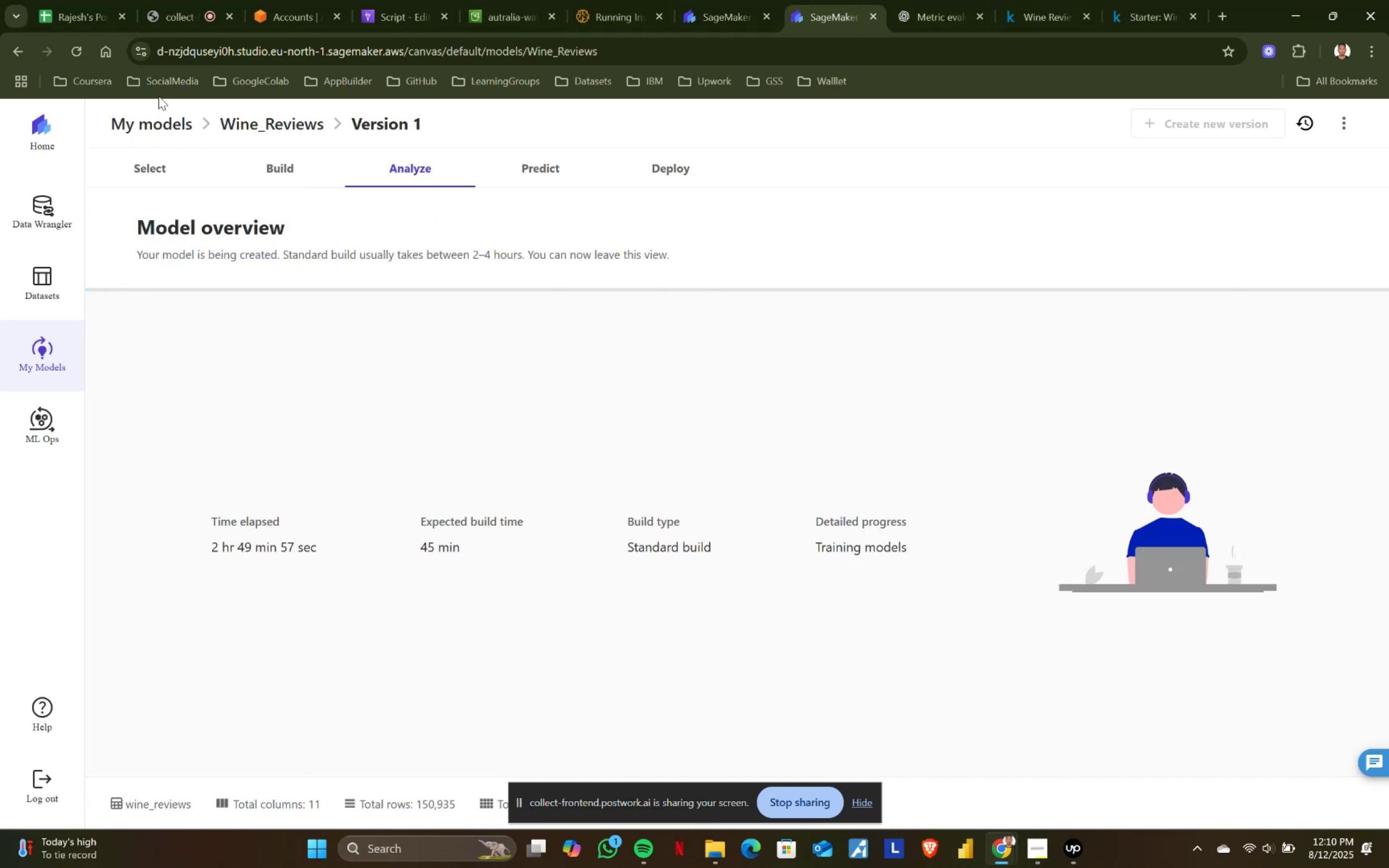 
left_click([74, 52])
 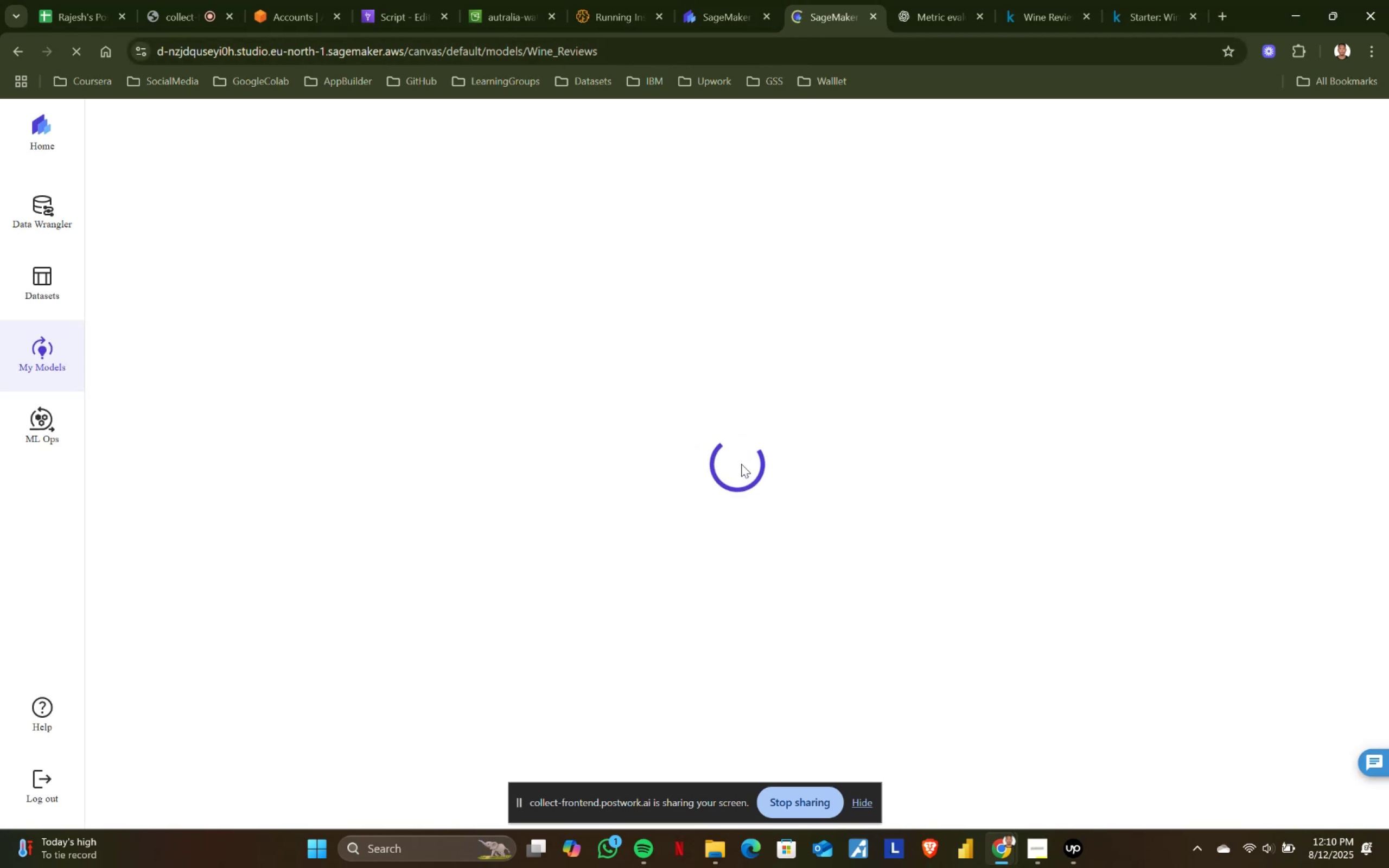 
wait(14.87)
 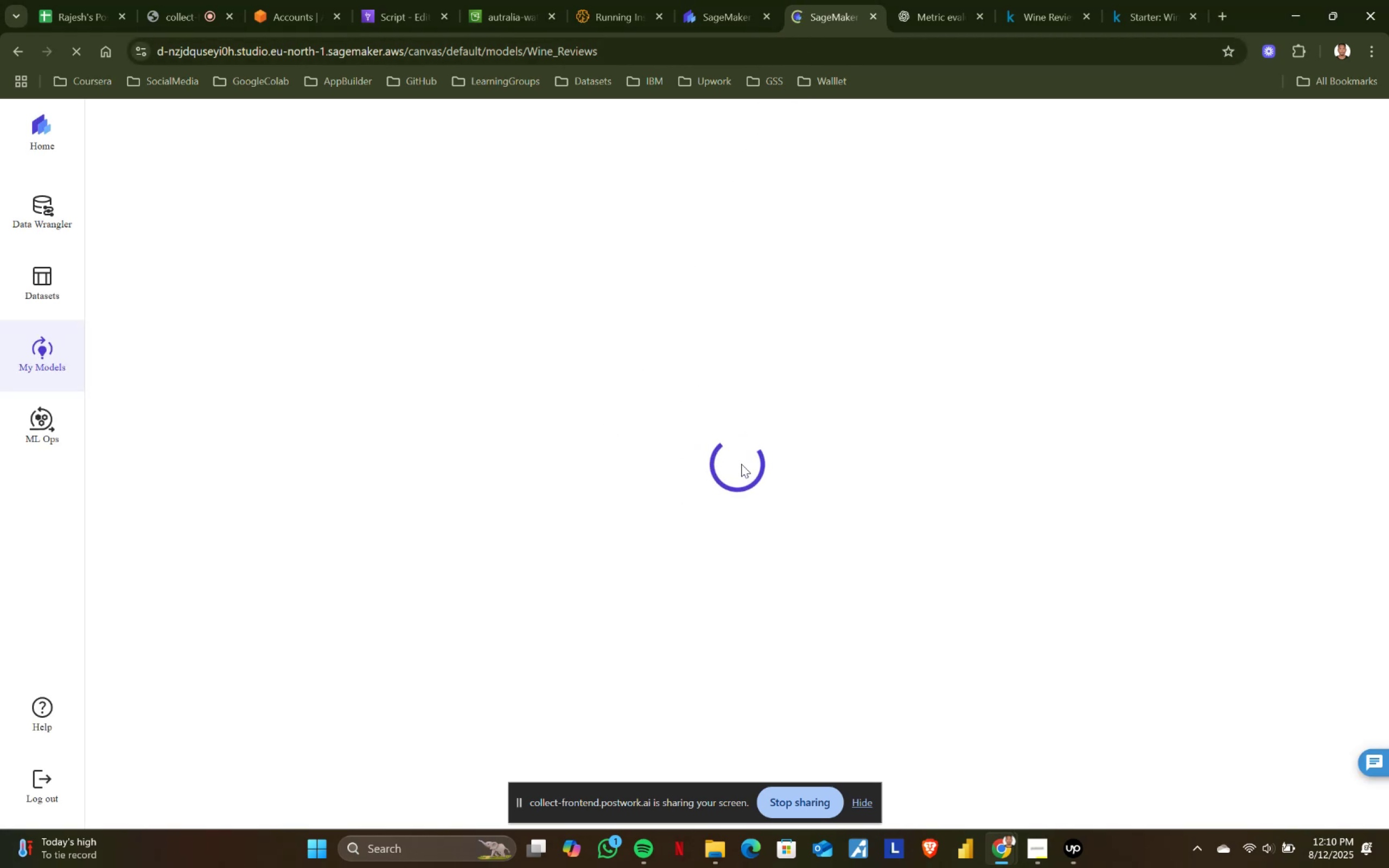 
mouse_move([763, 454])
 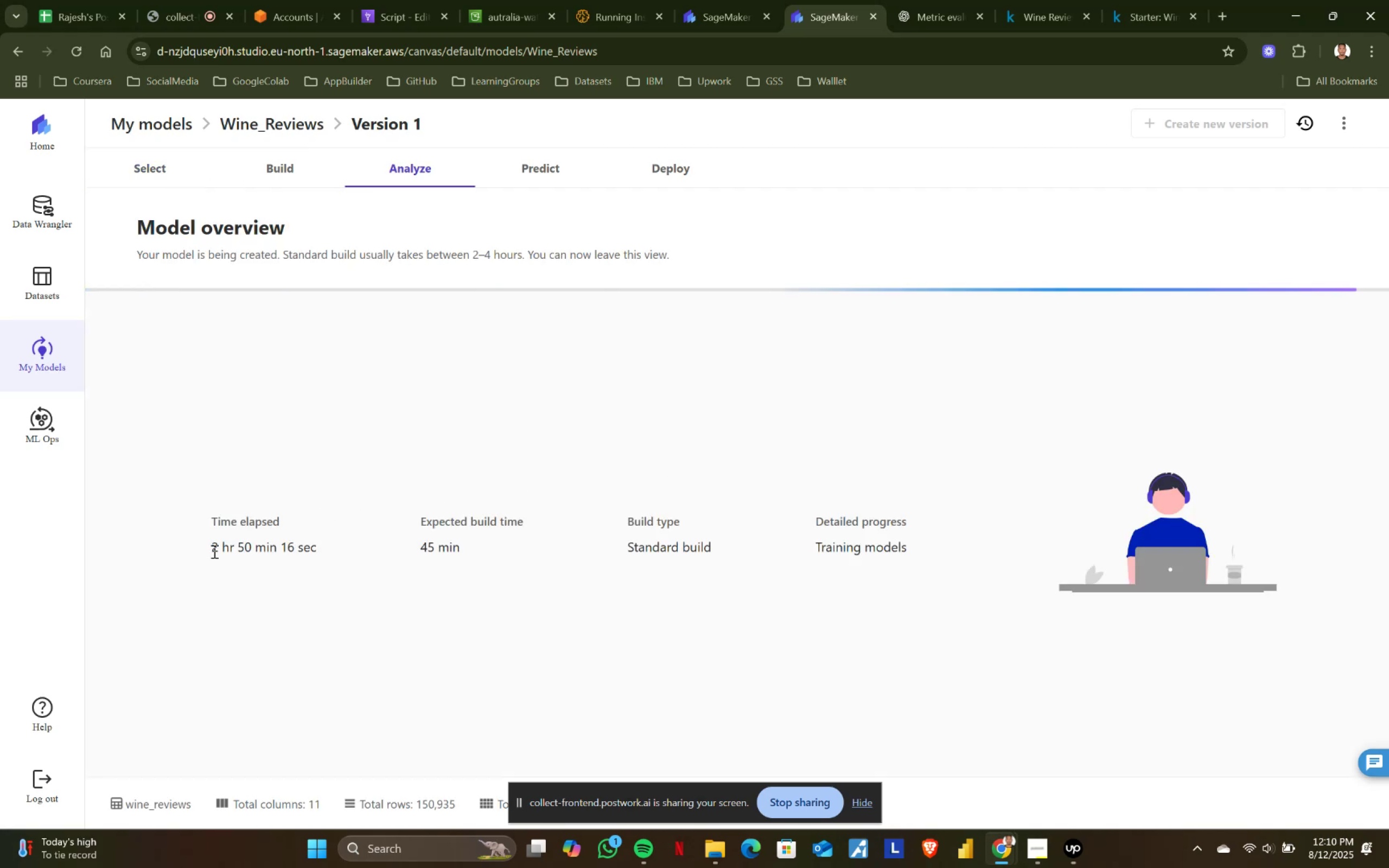 
left_click_drag(start_coordinate=[208, 552], to_coordinate=[377, 553])
 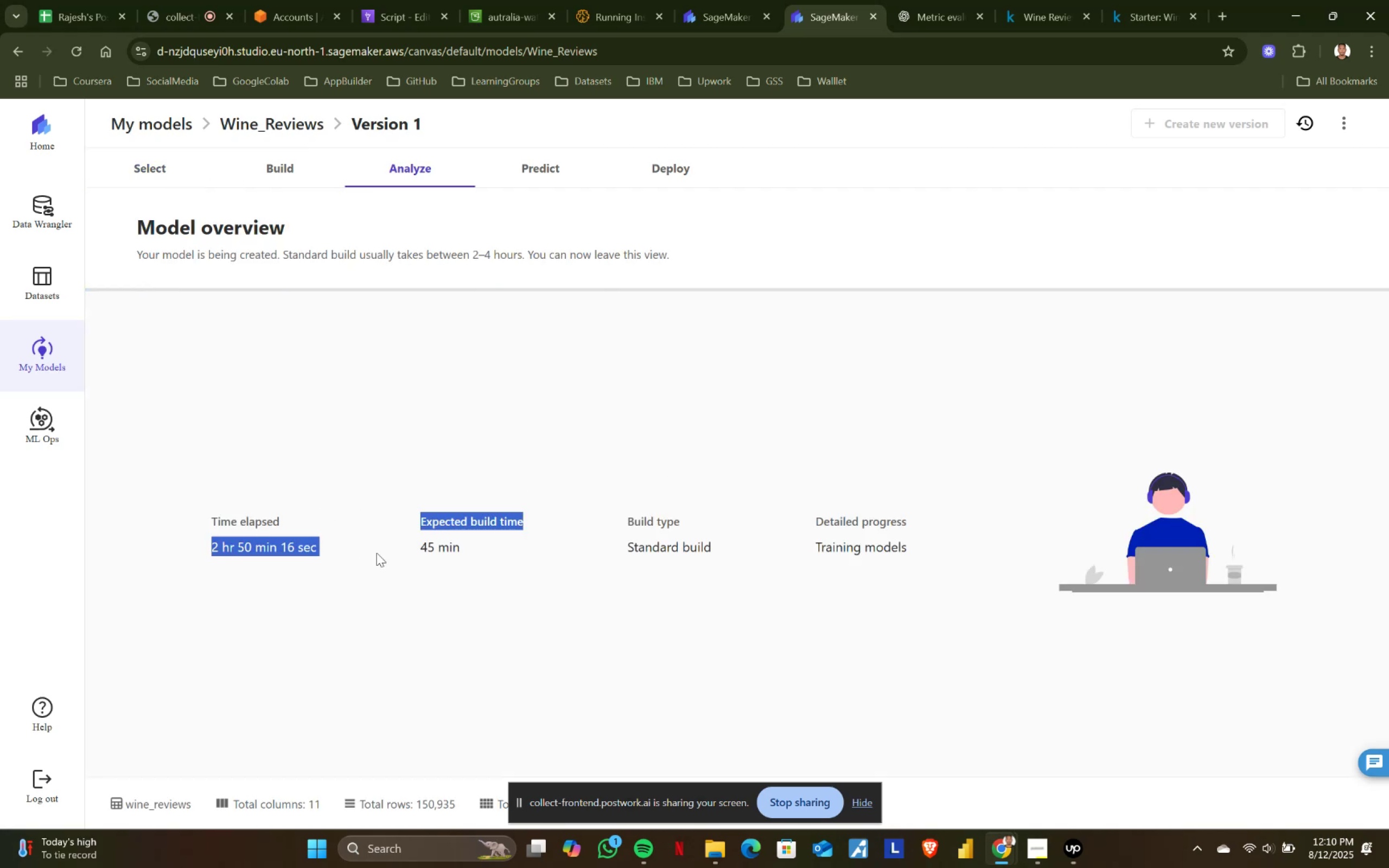 
left_click([377, 553])
 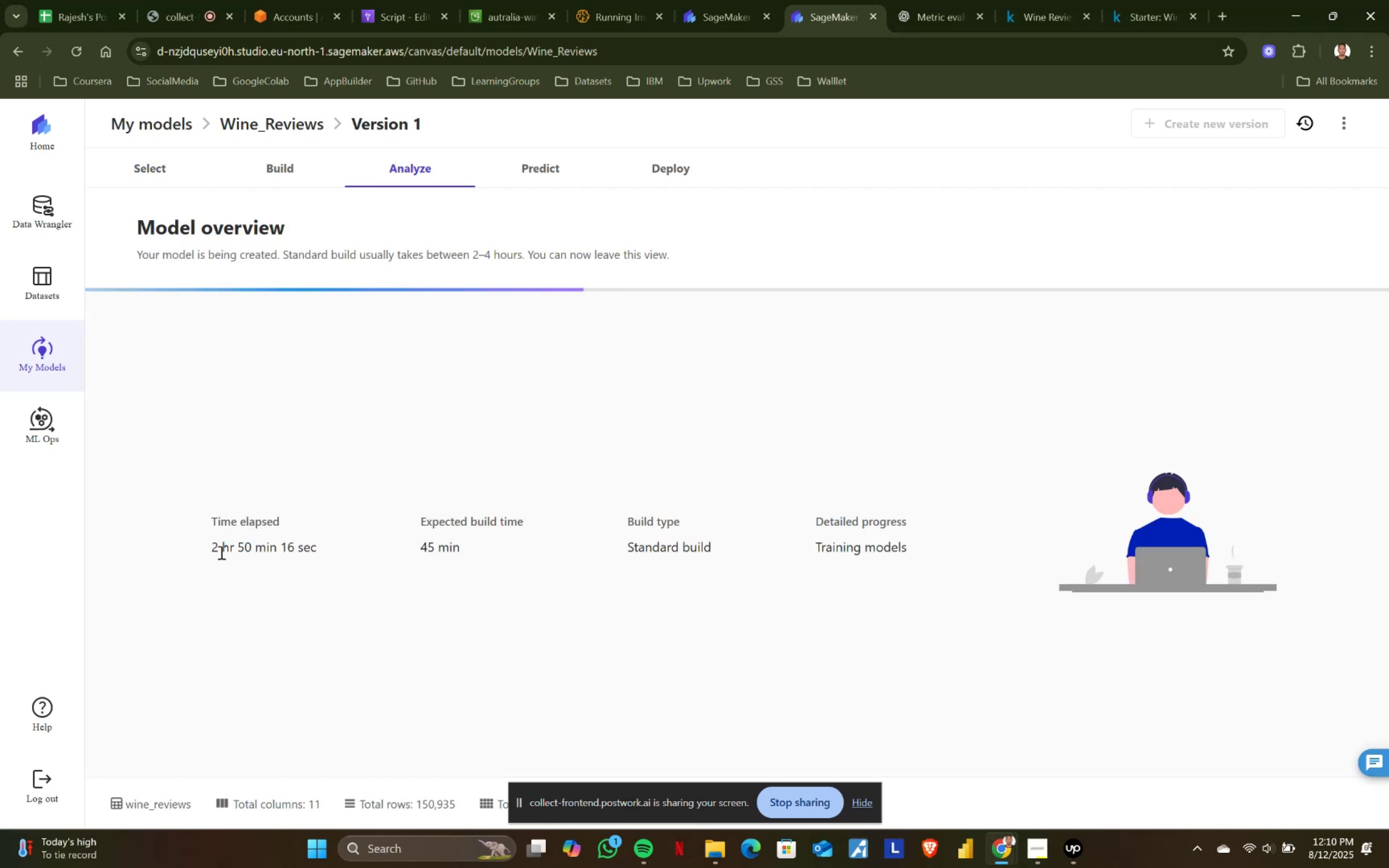 
left_click_drag(start_coordinate=[201, 544], to_coordinate=[347, 546])
 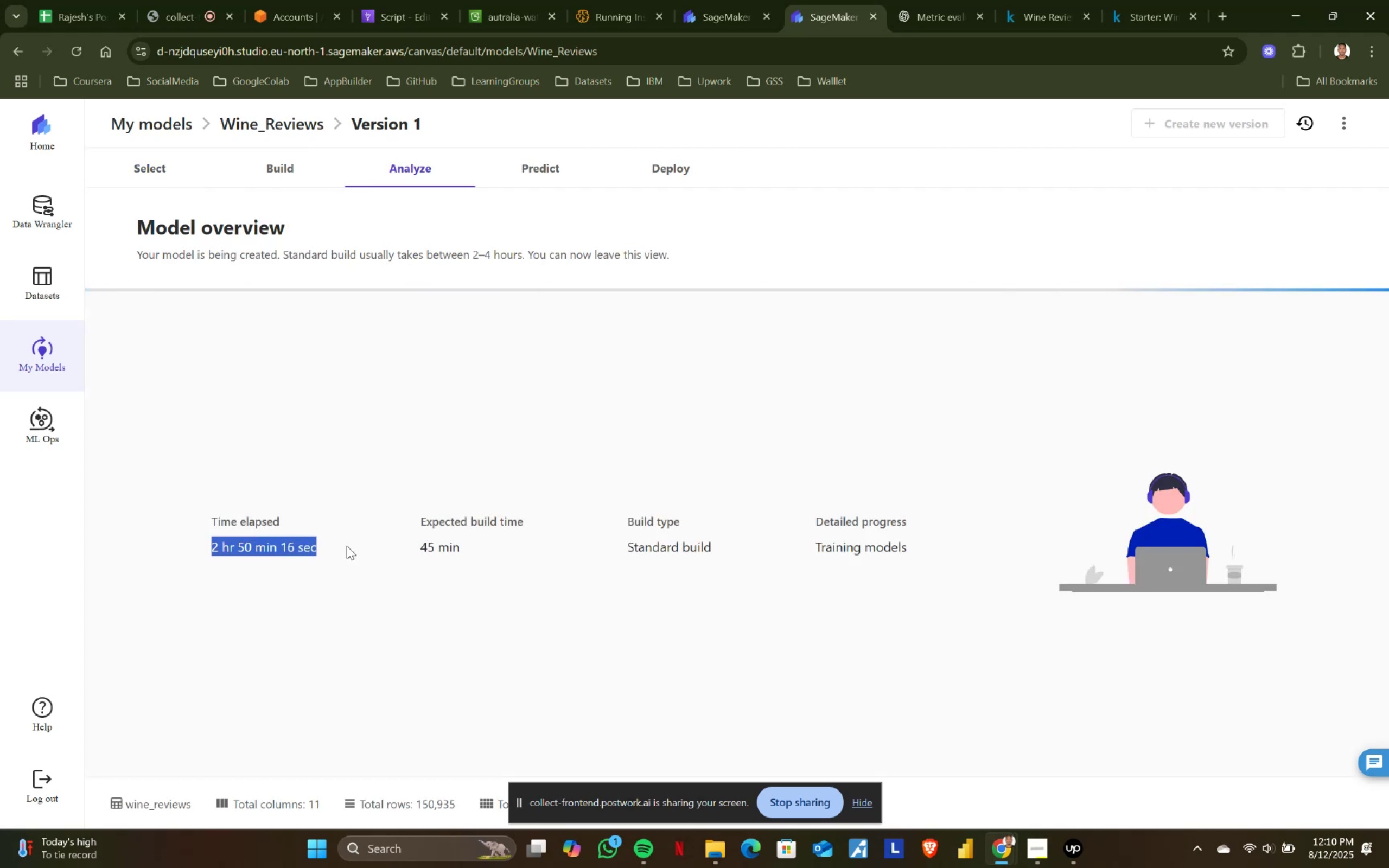 
left_click([347, 546])
 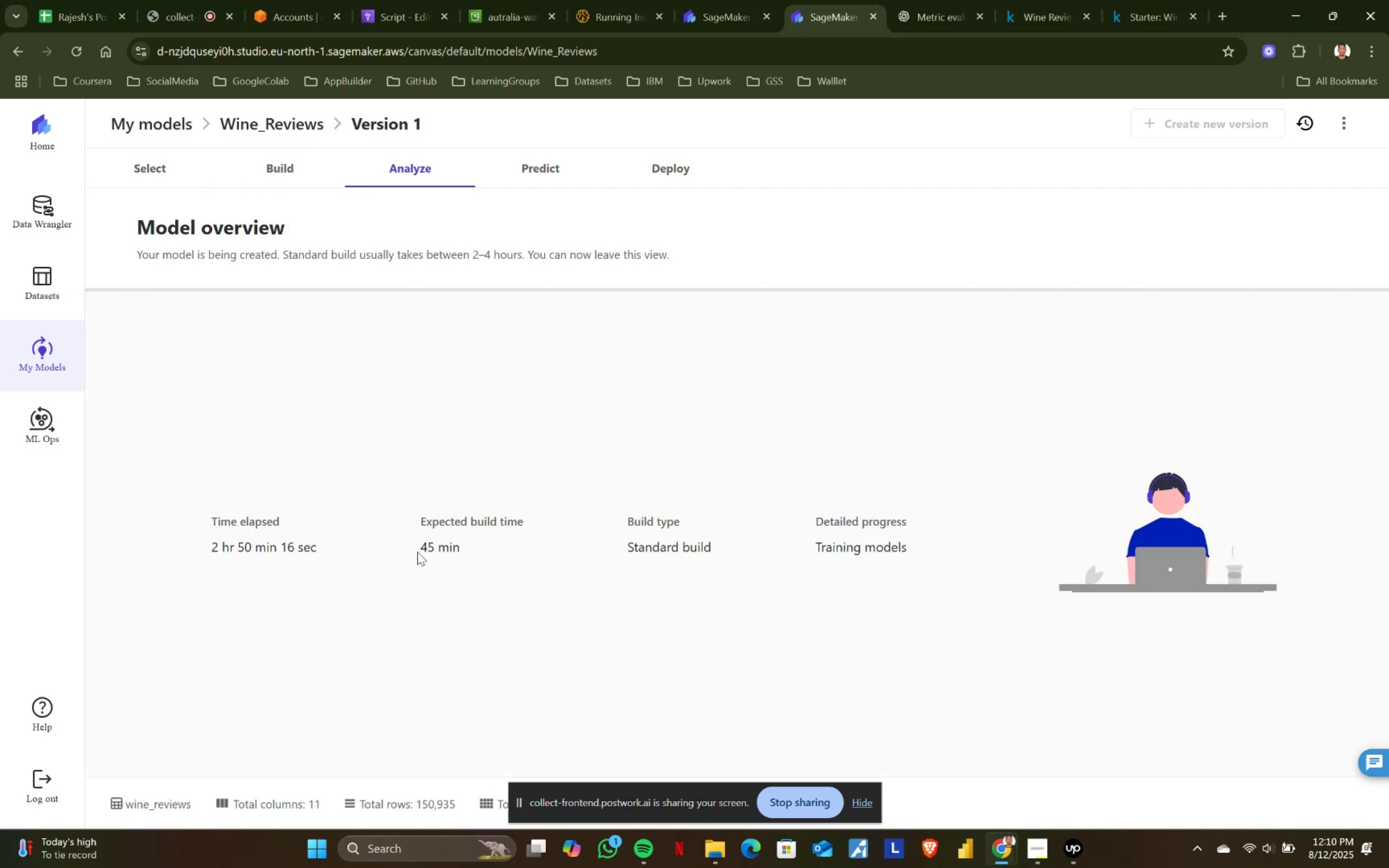 
left_click_drag(start_coordinate=[412, 550], to_coordinate=[498, 543])
 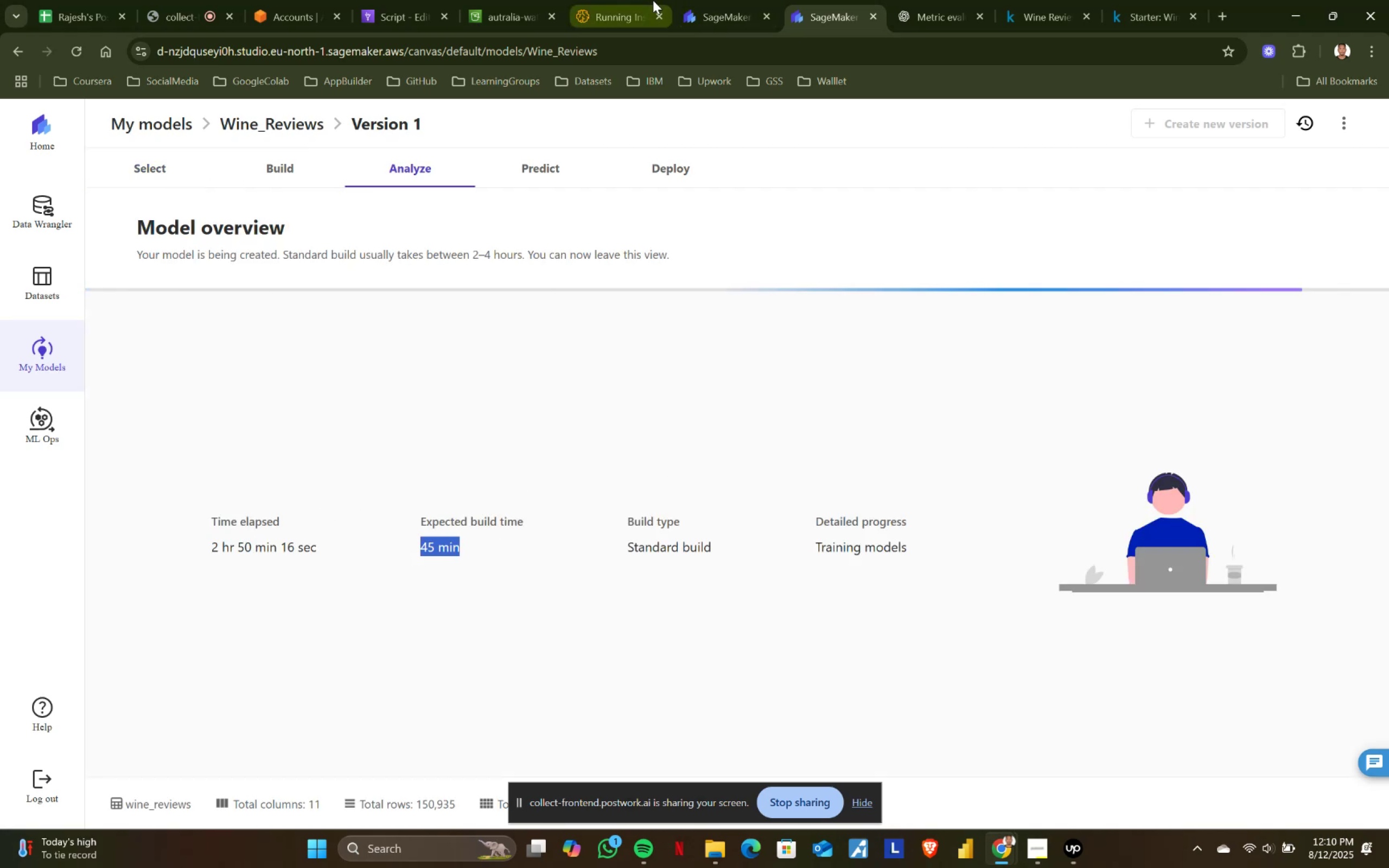 
double_click([724, 0])
 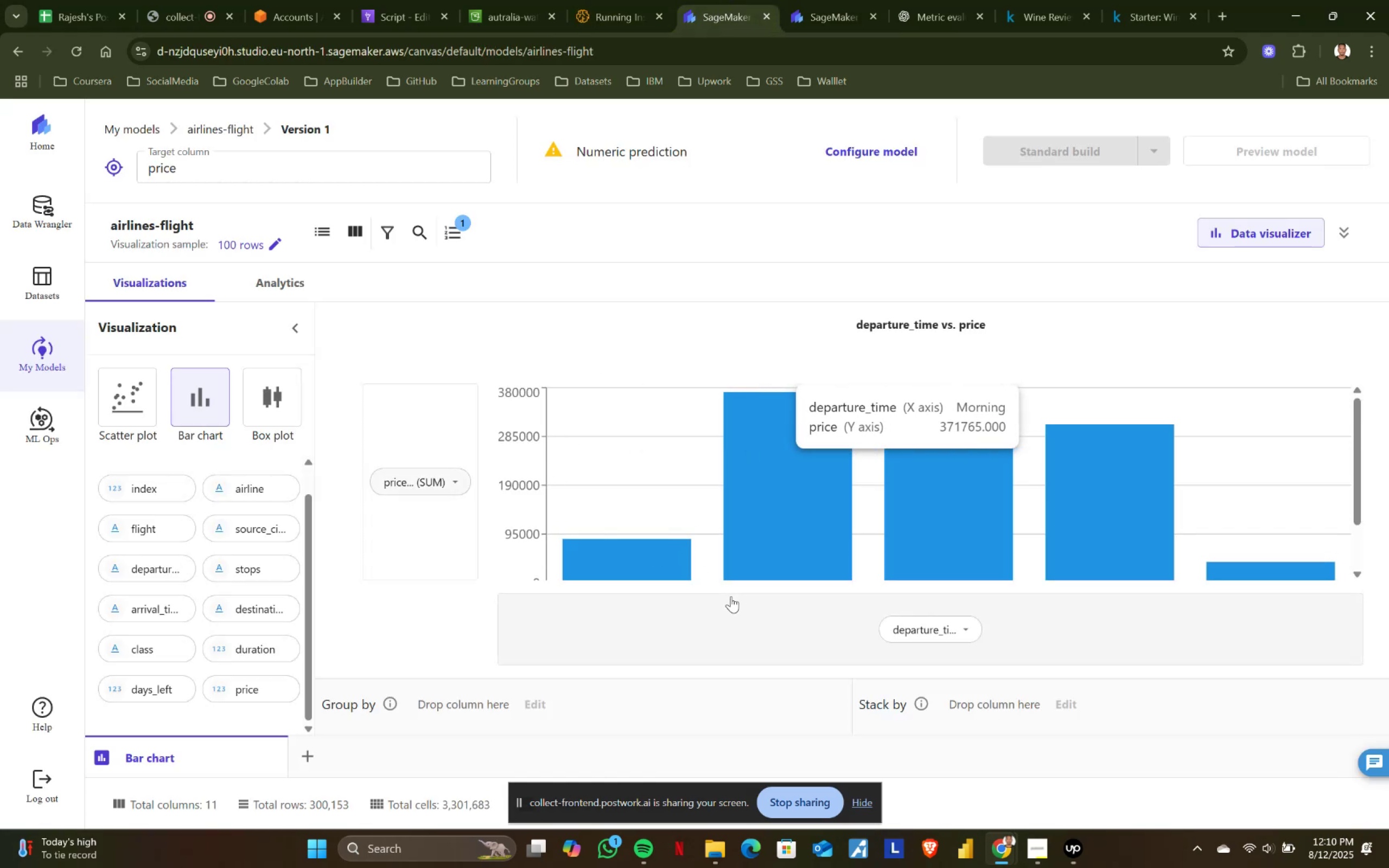 
left_click([965, 627])
 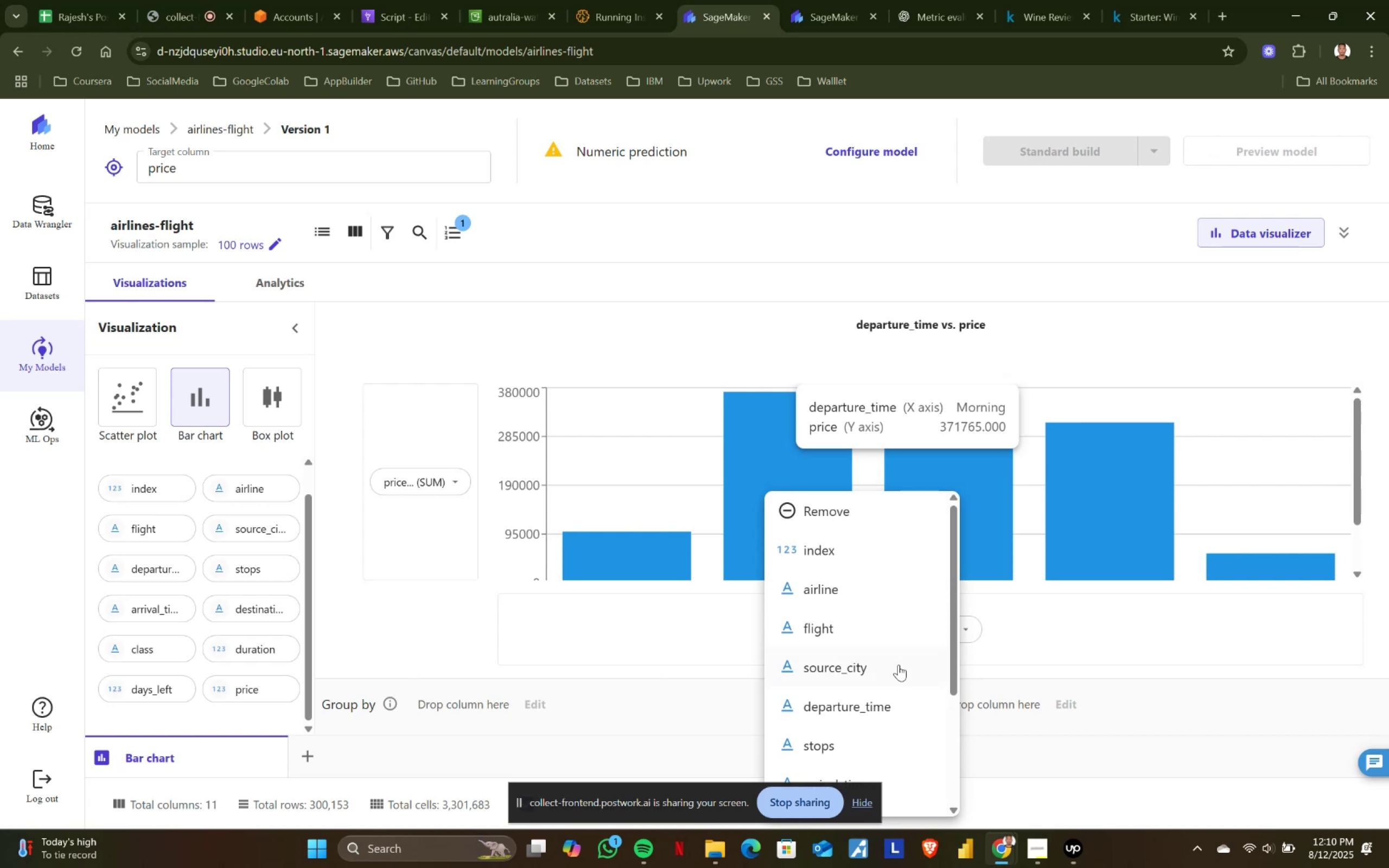 
scroll: coordinate [899, 665], scroll_direction: down, amount: 1.0
 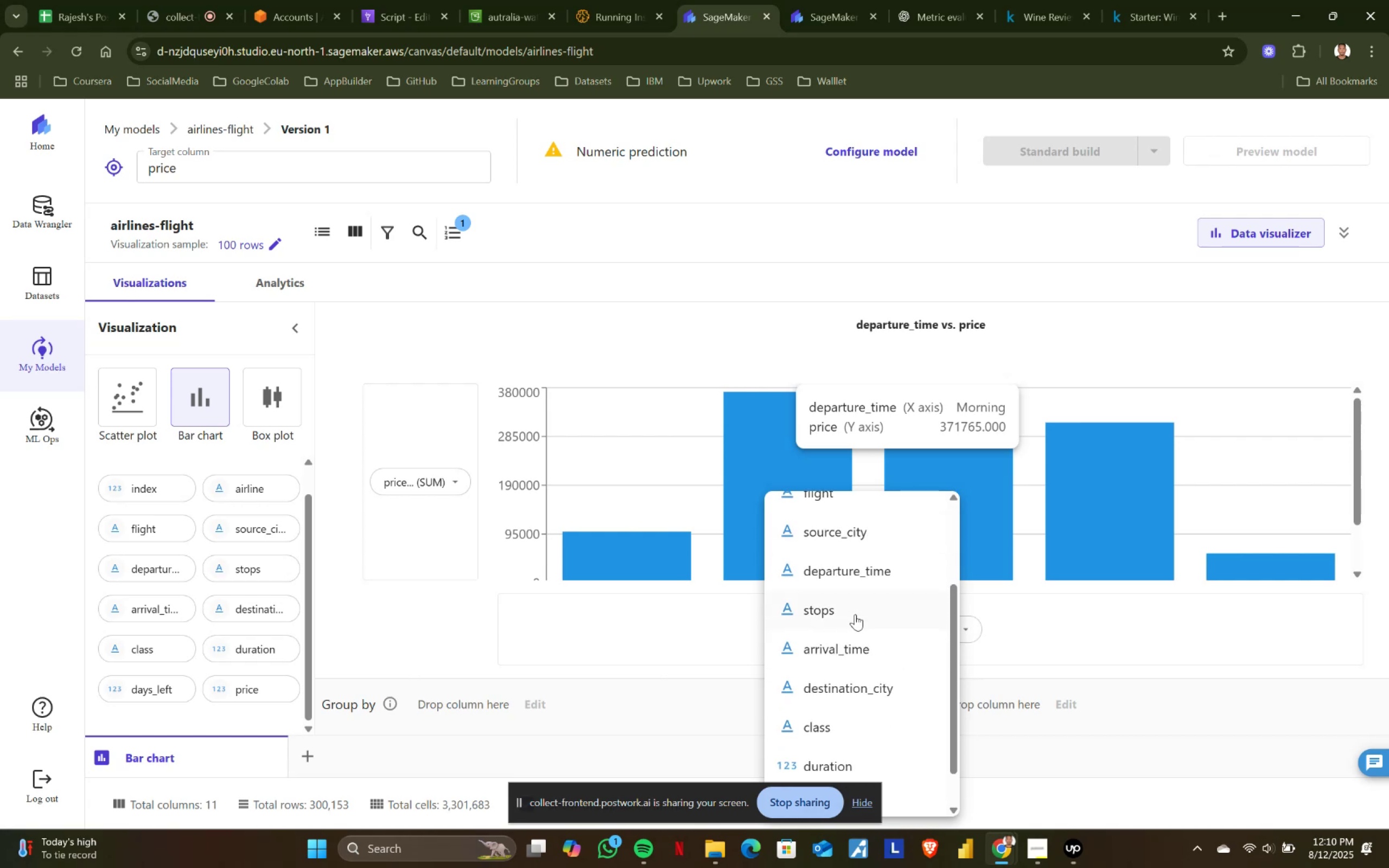 
left_click([853, 612])
 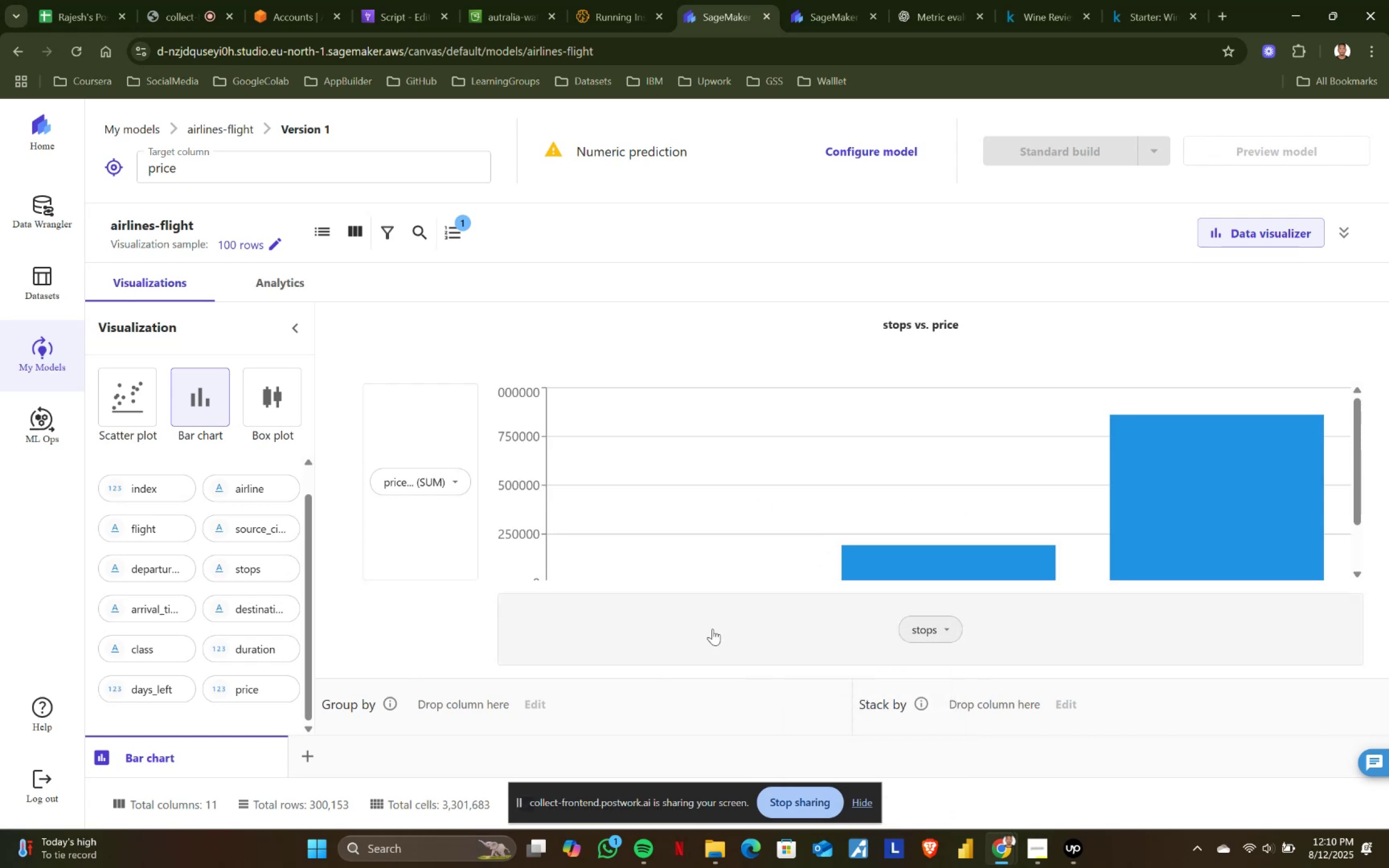 
scroll: coordinate [888, 528], scroll_direction: down, amount: 2.0
 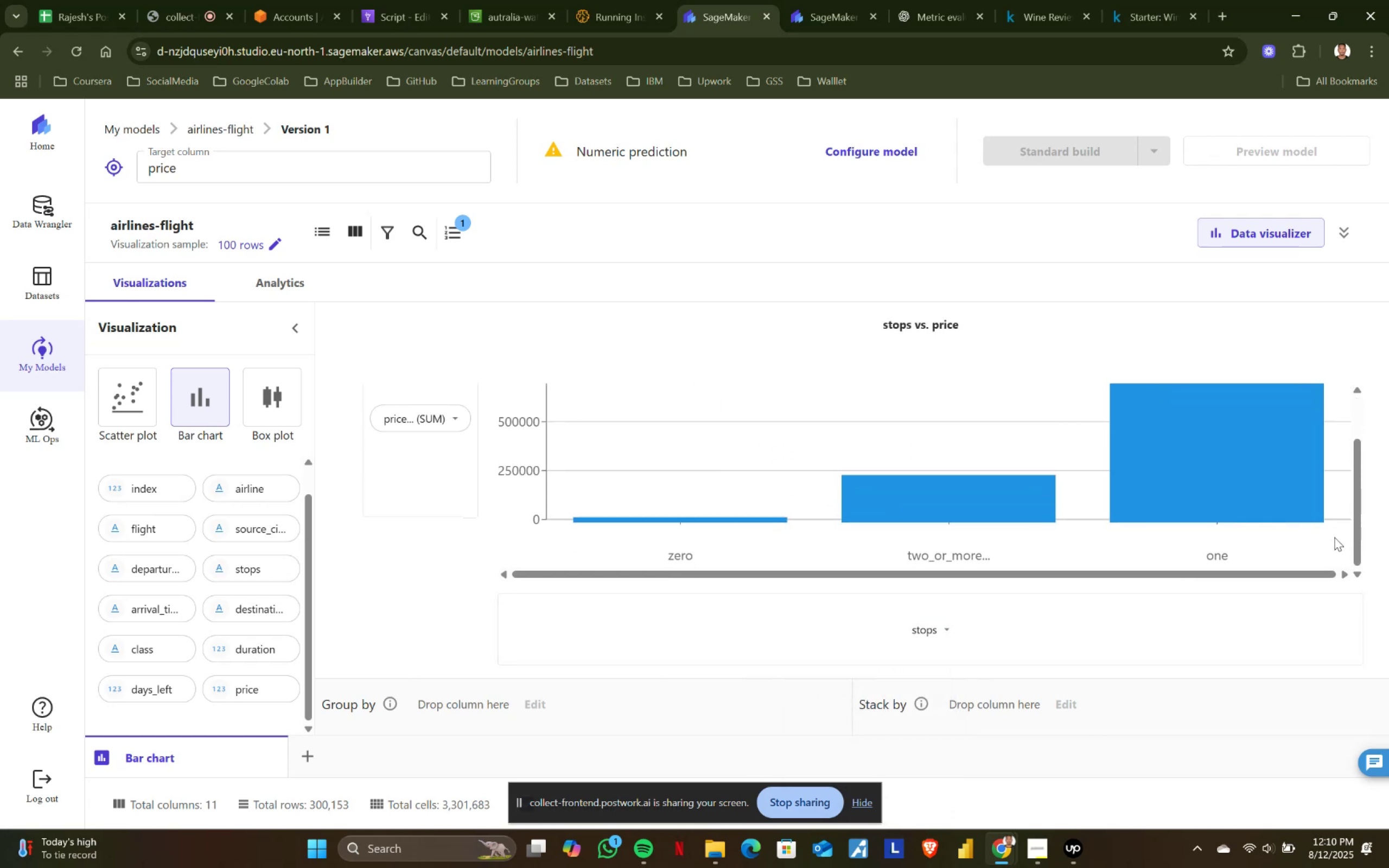 
scroll: coordinate [758, 578], scroll_direction: up, amount: 4.0
 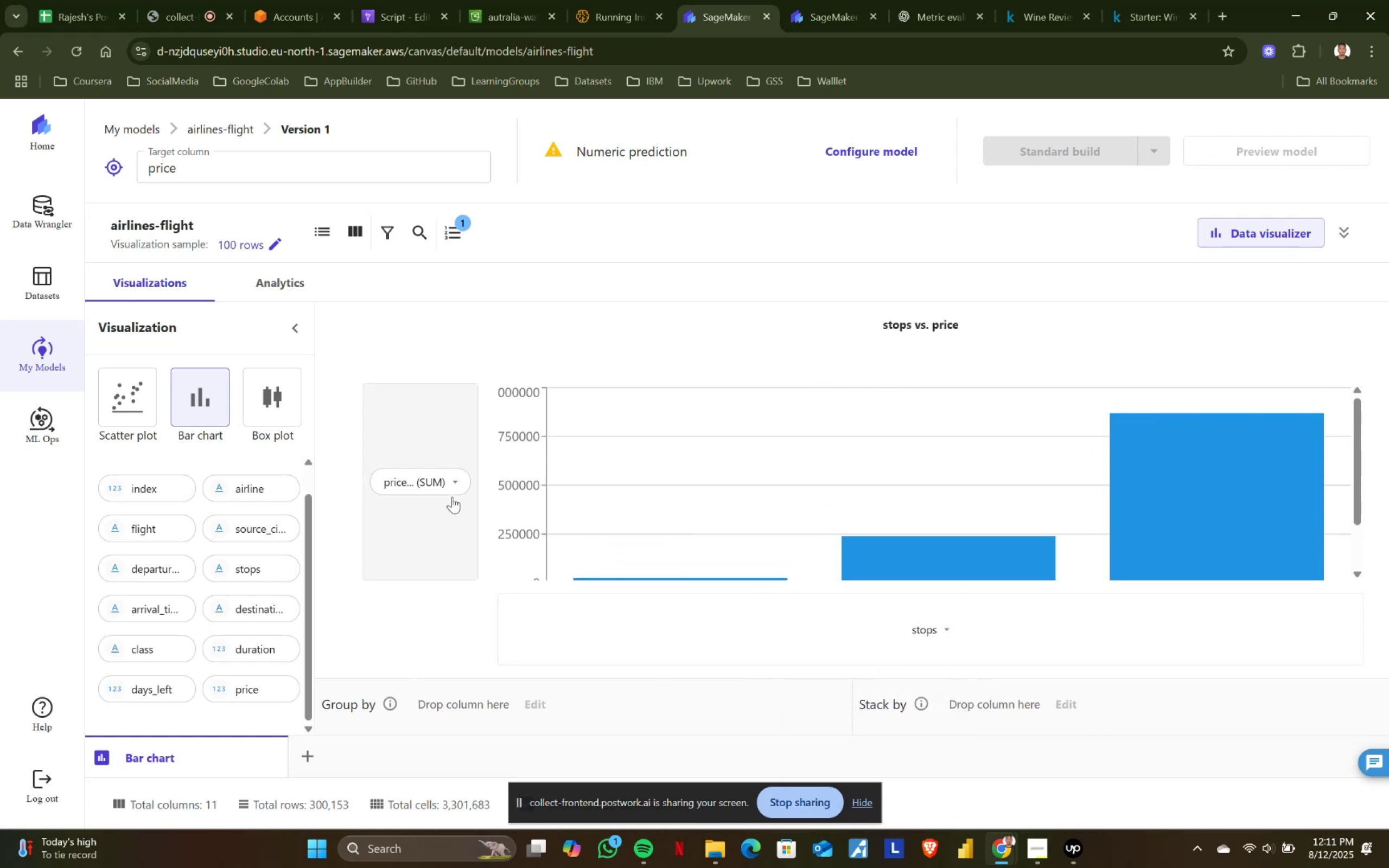 
left_click([462, 482])
 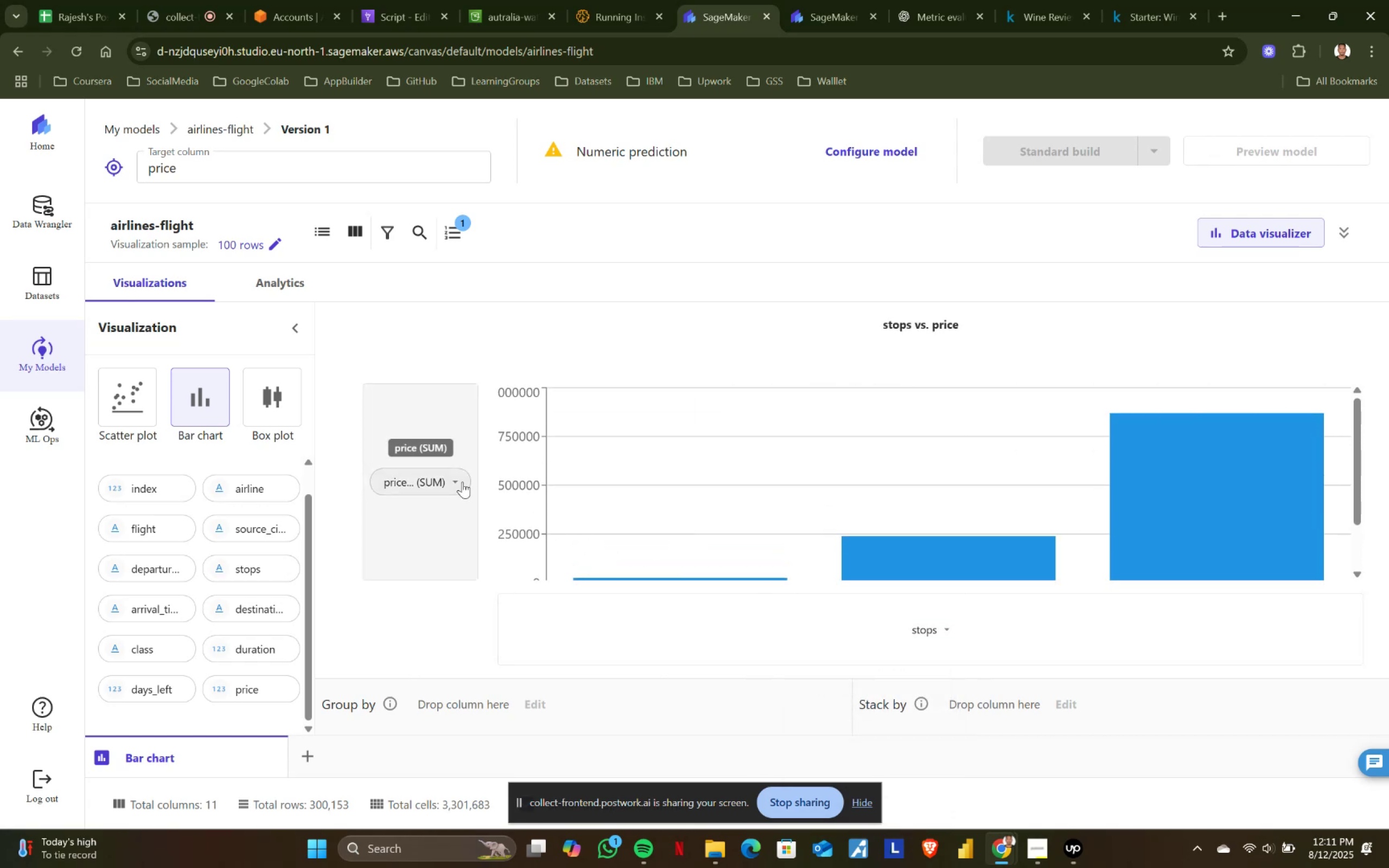 
left_click([460, 480])
 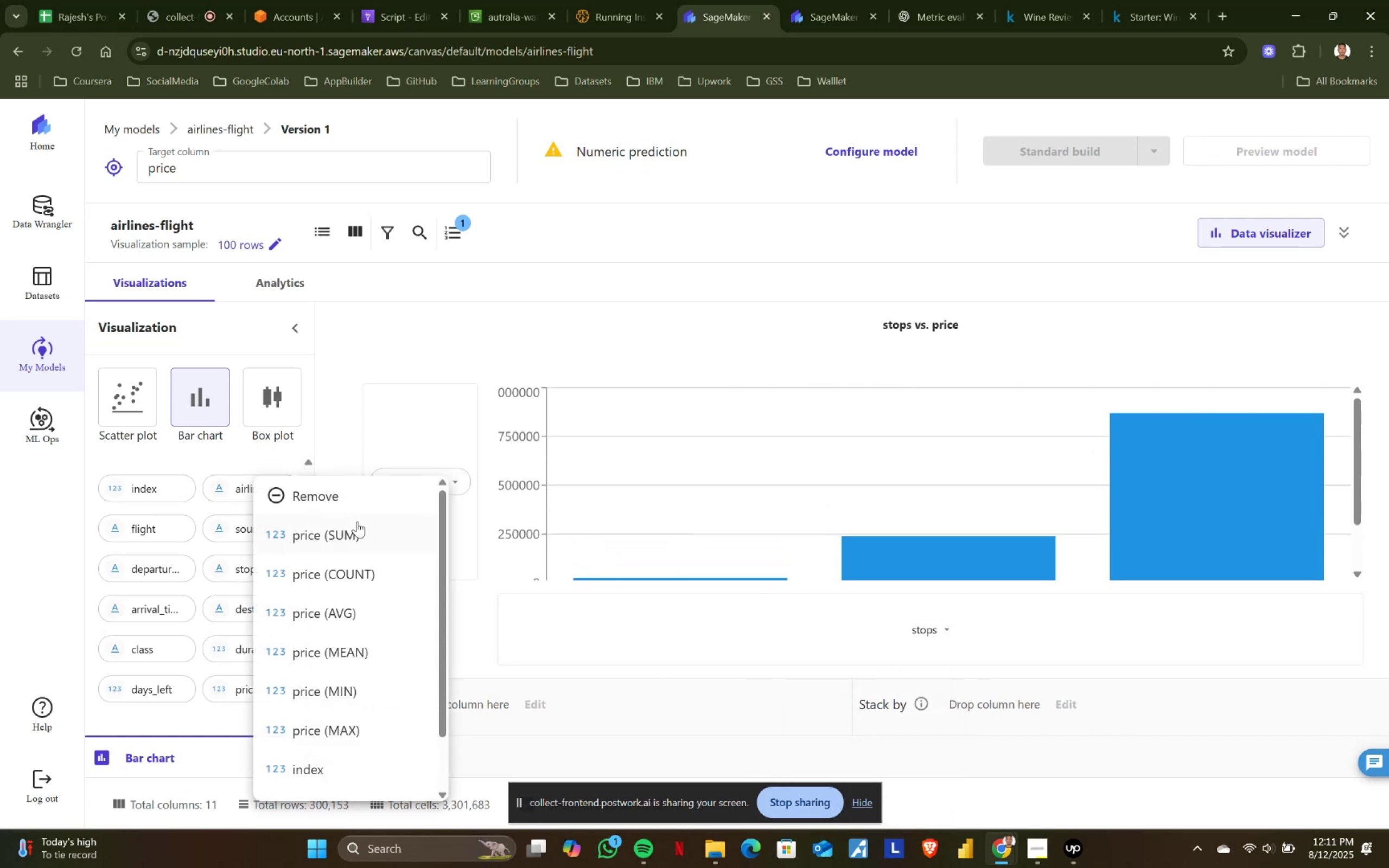 
left_click([339, 535])
 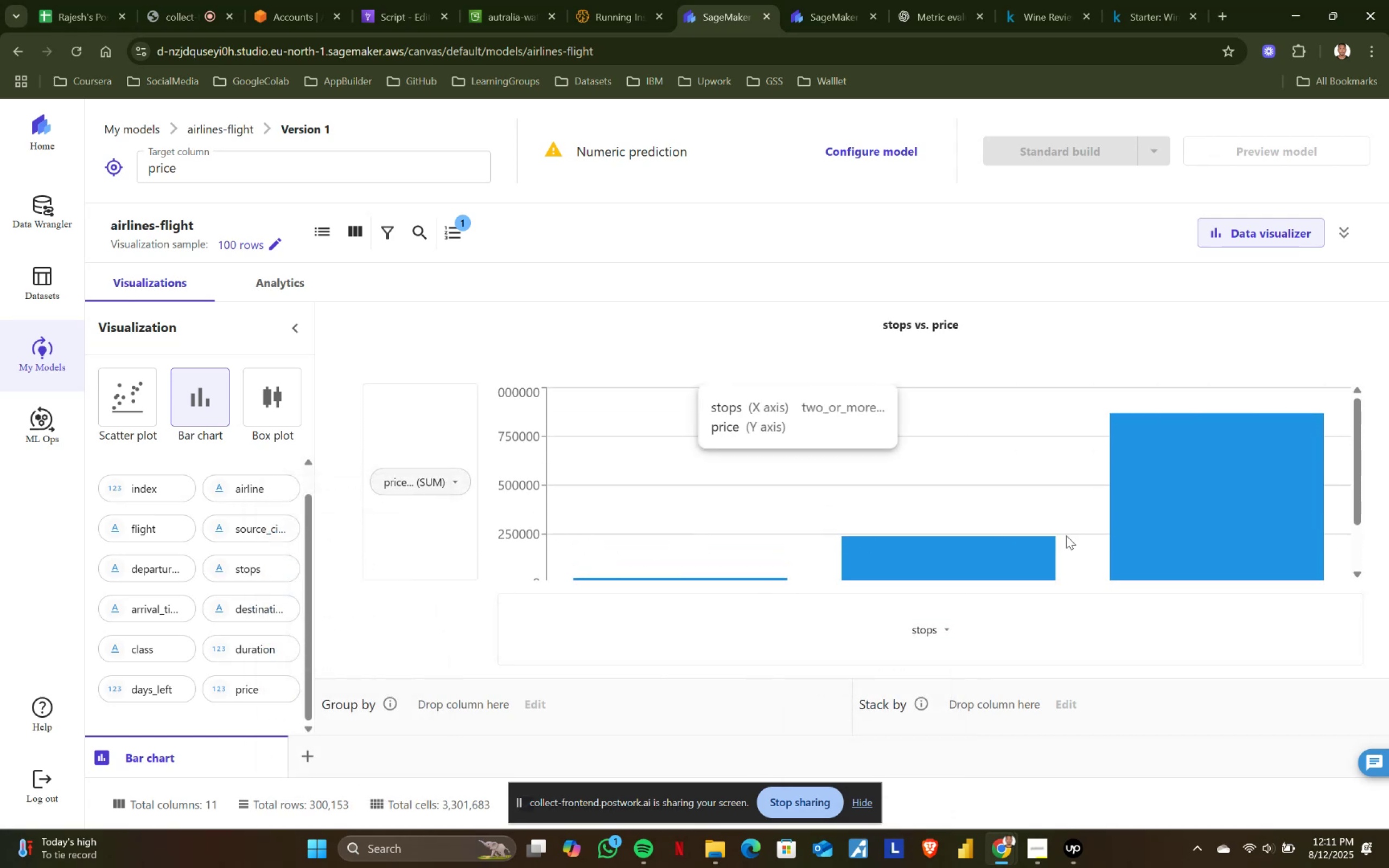 
scroll: coordinate [819, 535], scroll_direction: down, amount: 3.0
 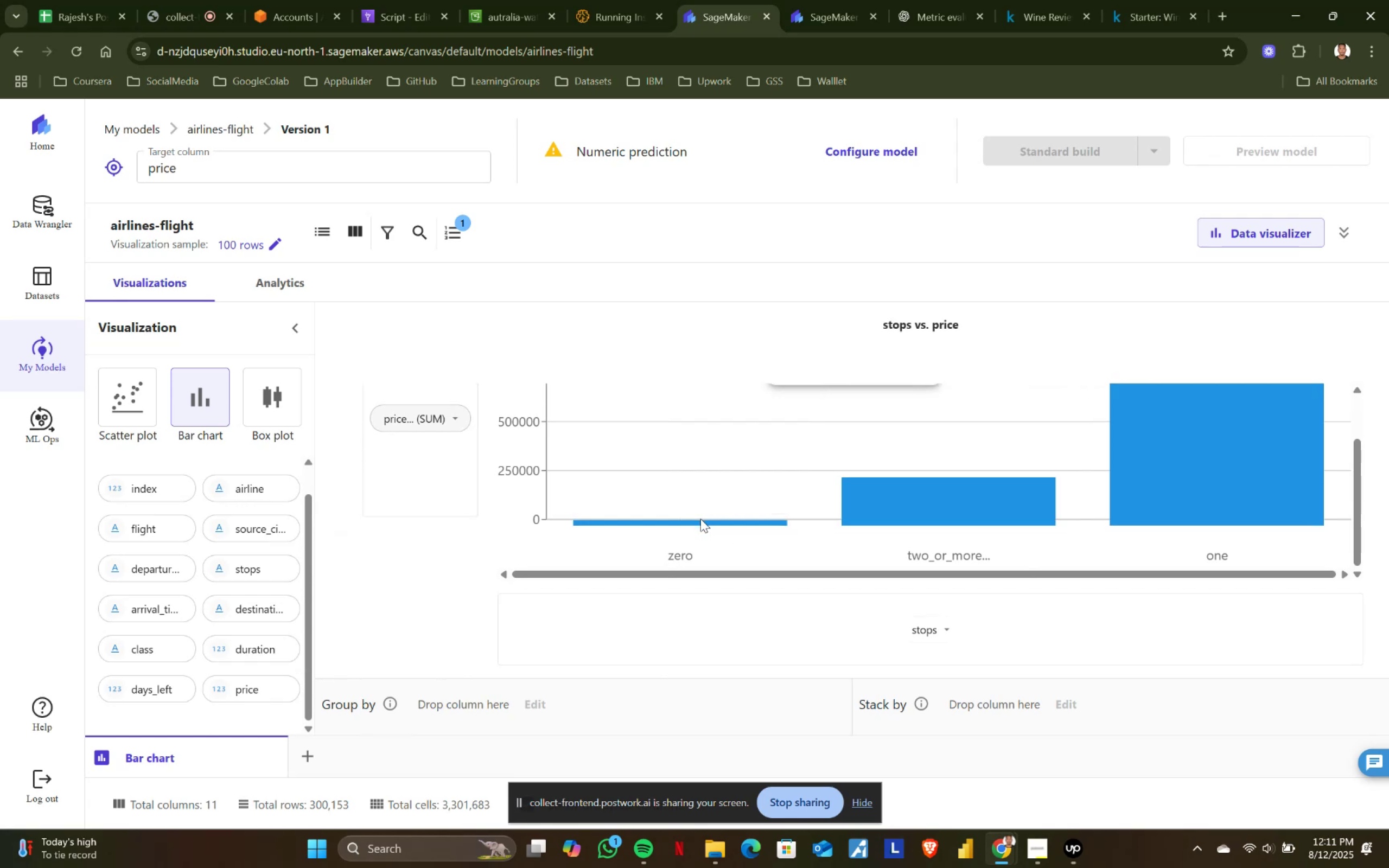 
scroll: coordinate [701, 518], scroll_direction: up, amount: 2.0
 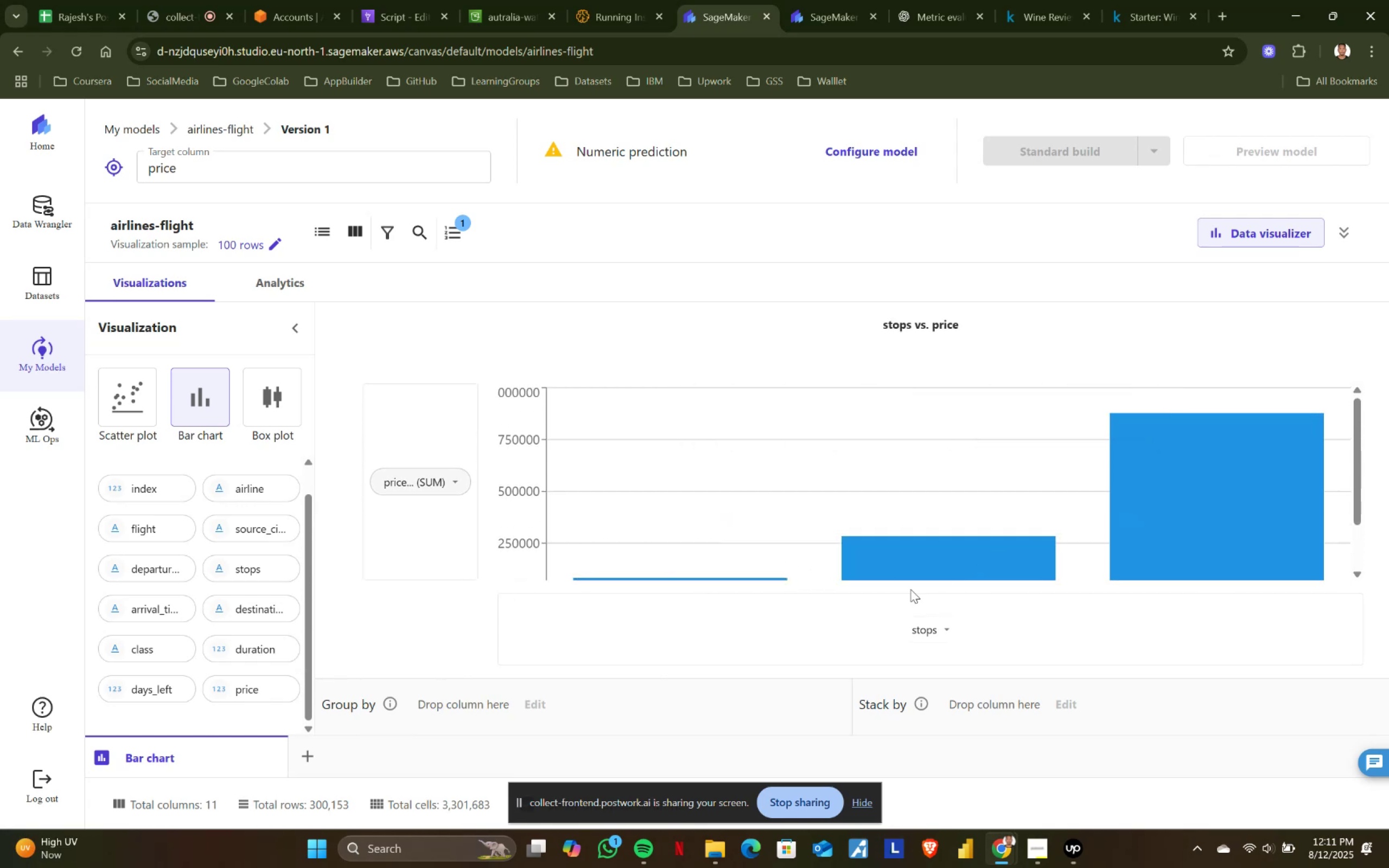 
wait(13.05)
 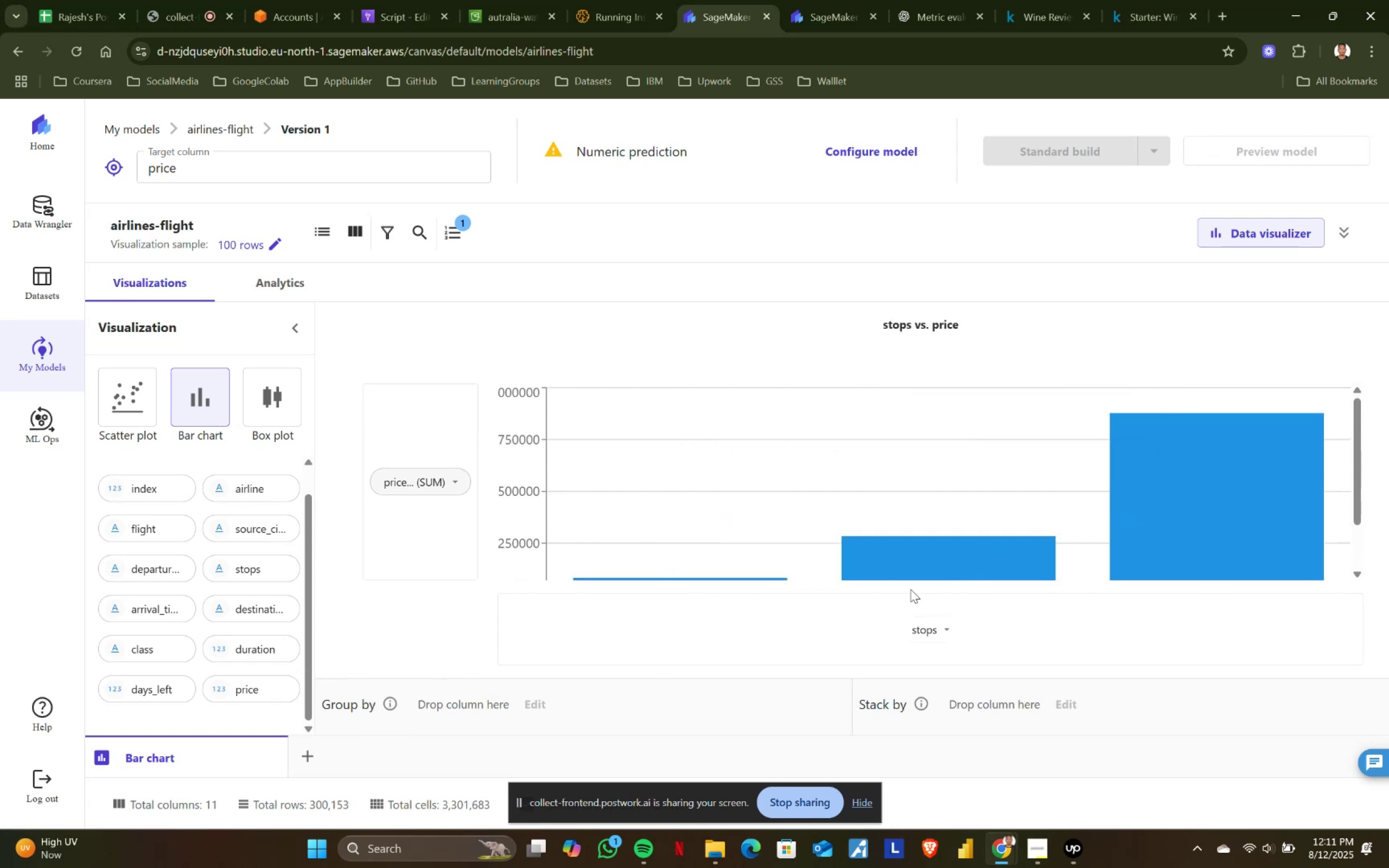 
scroll: coordinate [657, 578], scroll_direction: down, amount: 2.0
 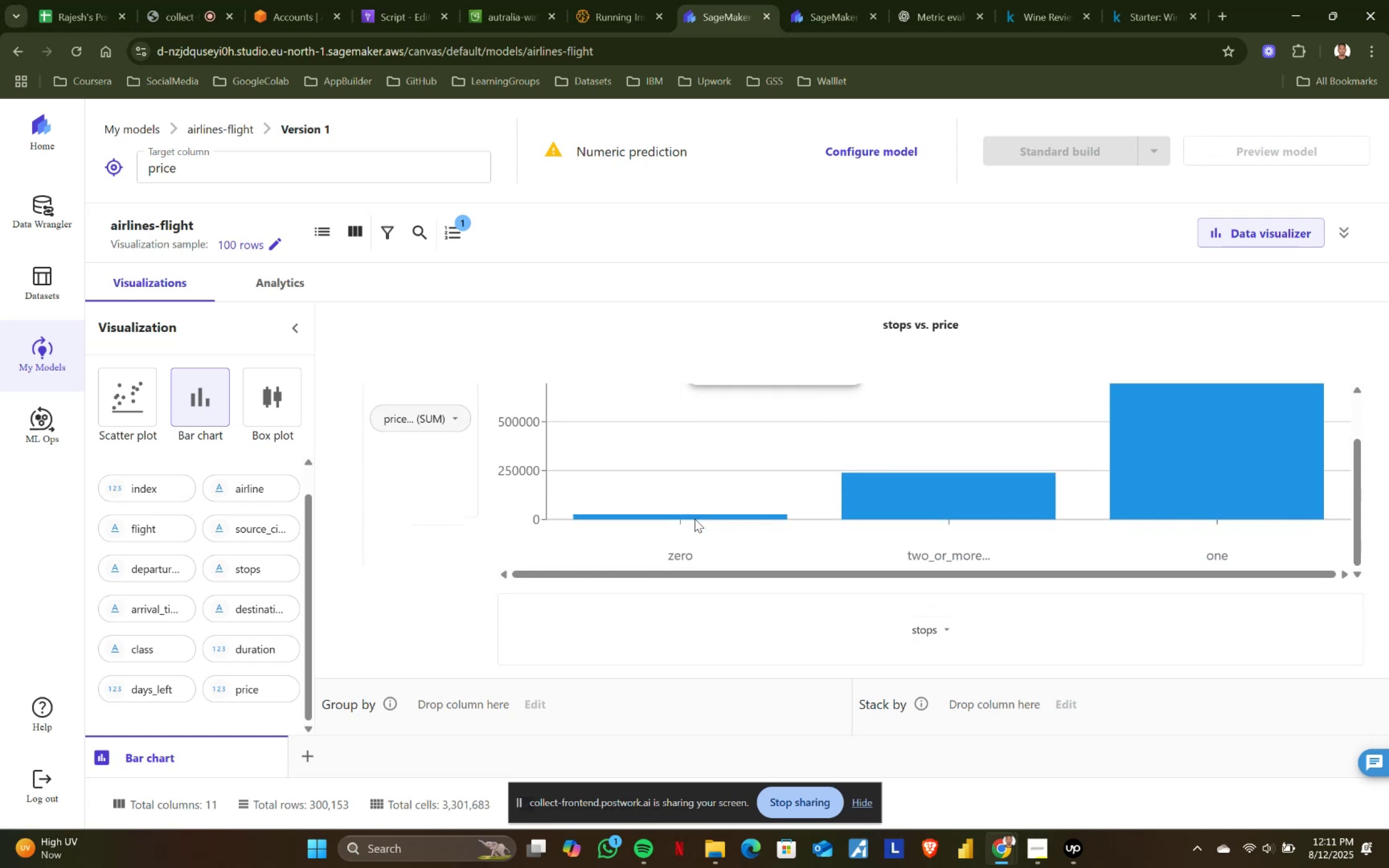 
scroll: coordinate [694, 519], scroll_direction: up, amount: 1.0
 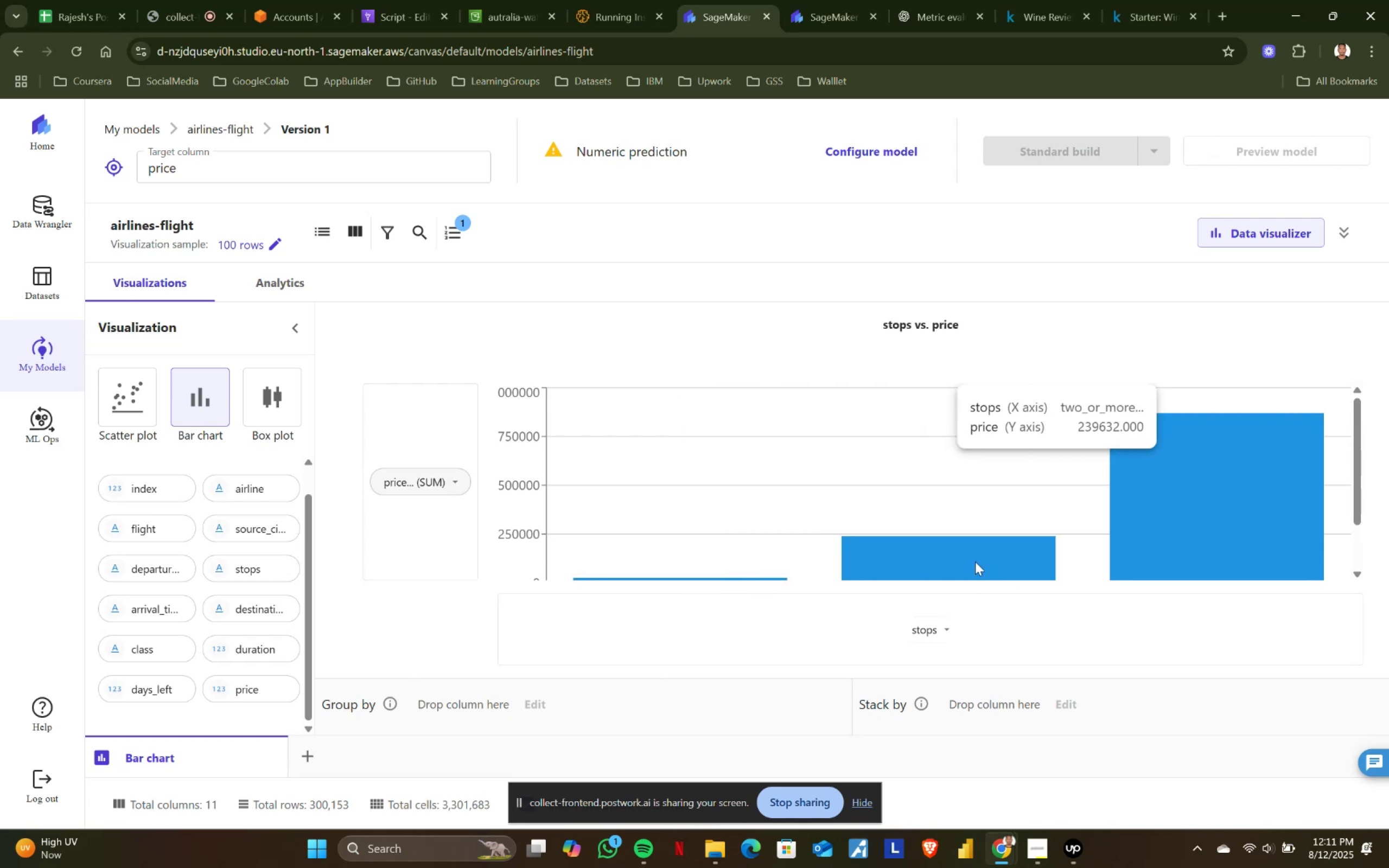 
wait(13.08)
 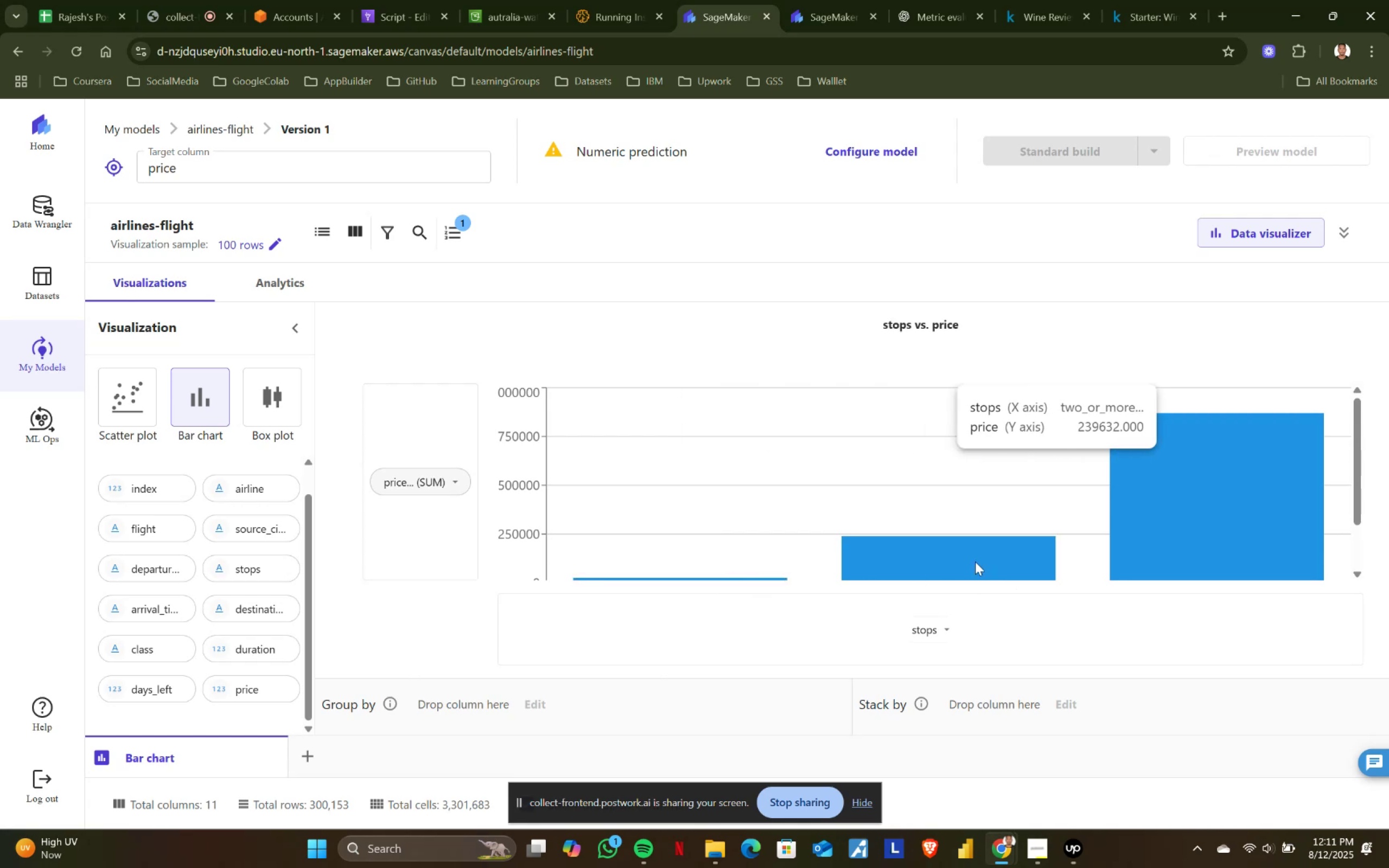 
scroll: coordinate [922, 572], scroll_direction: down, amount: 1.0
 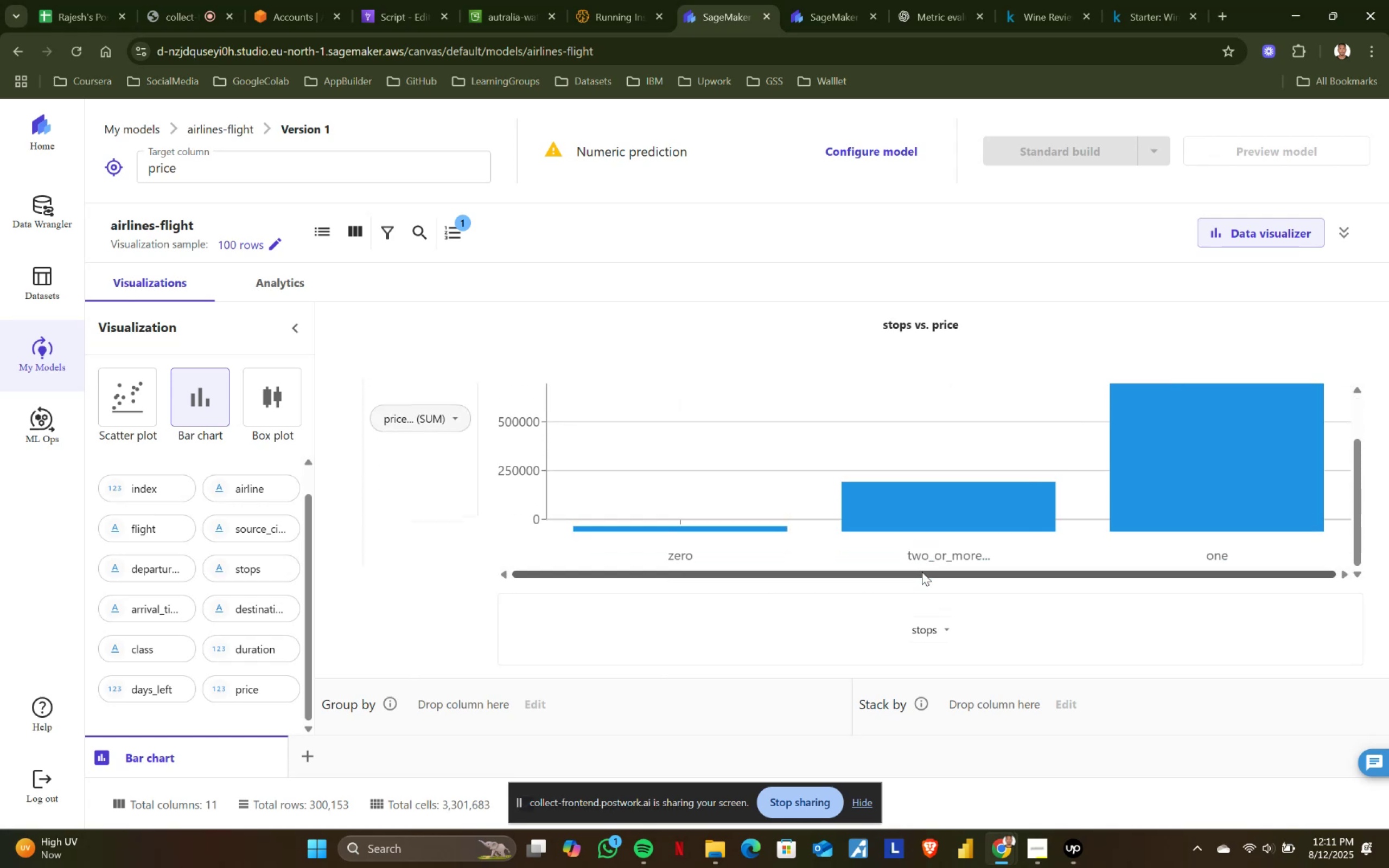 
scroll: coordinate [922, 572], scroll_direction: up, amount: 2.0
 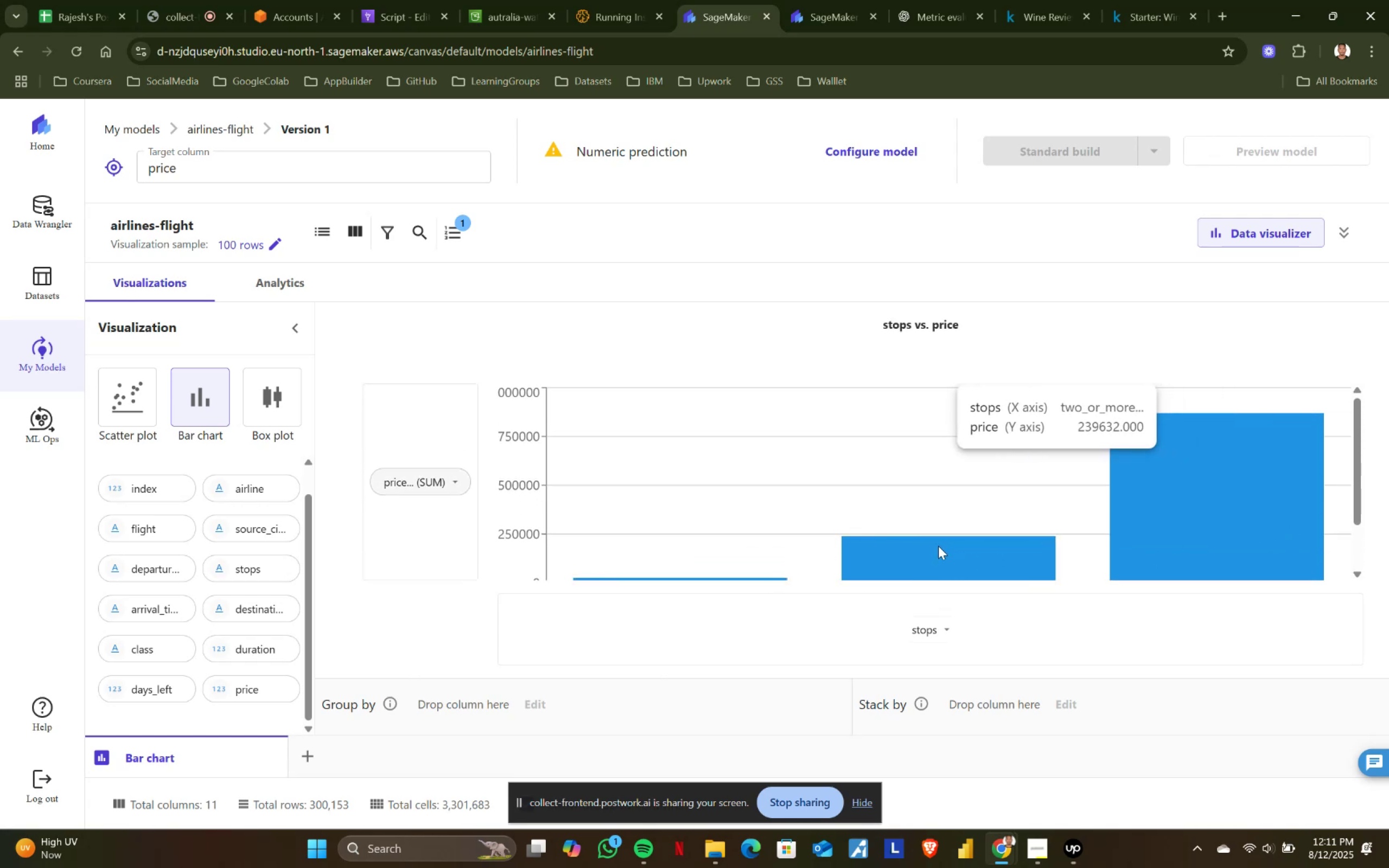 
wait(7.52)
 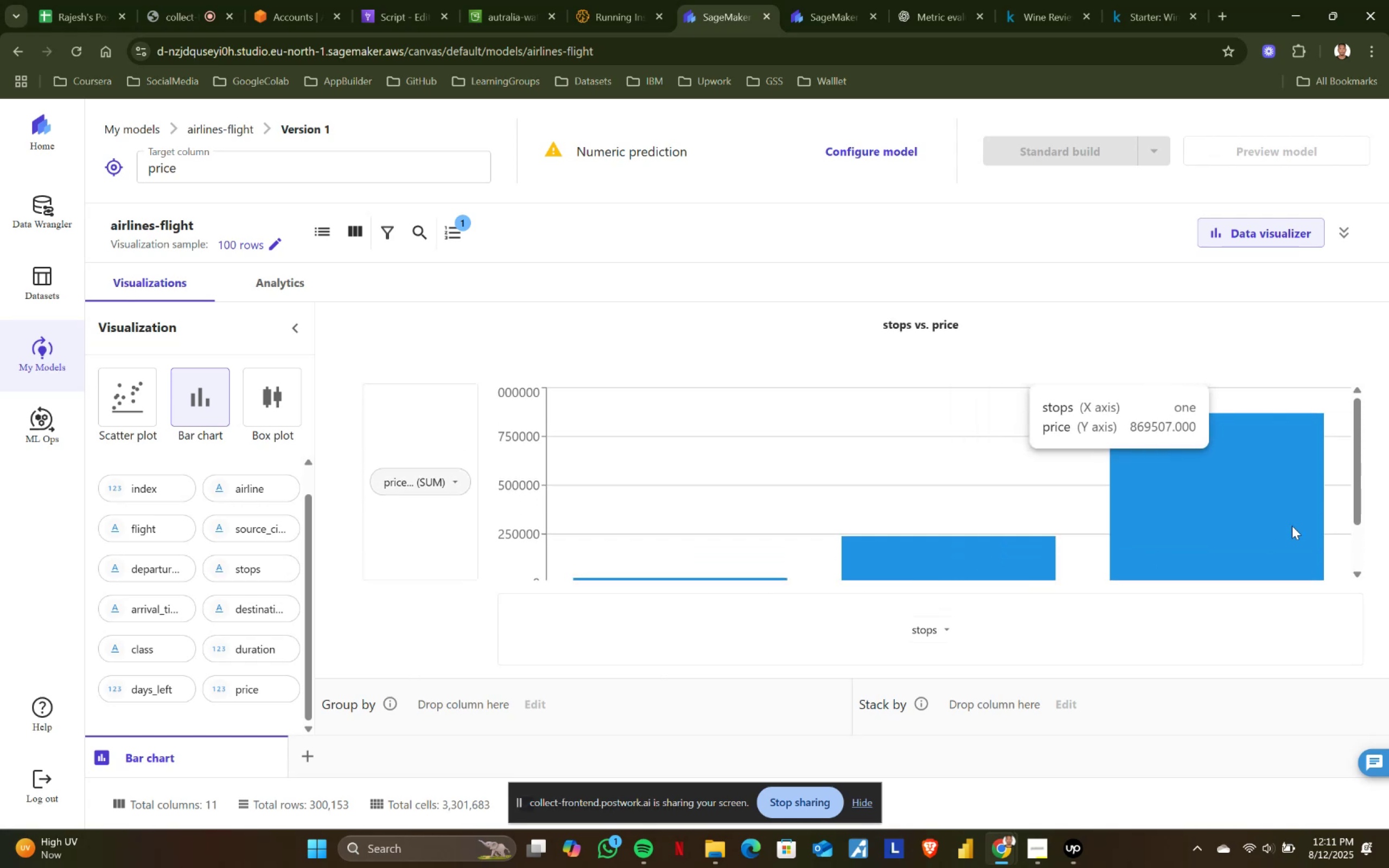 
scroll: coordinate [604, 579], scroll_direction: down, amount: 10.0
 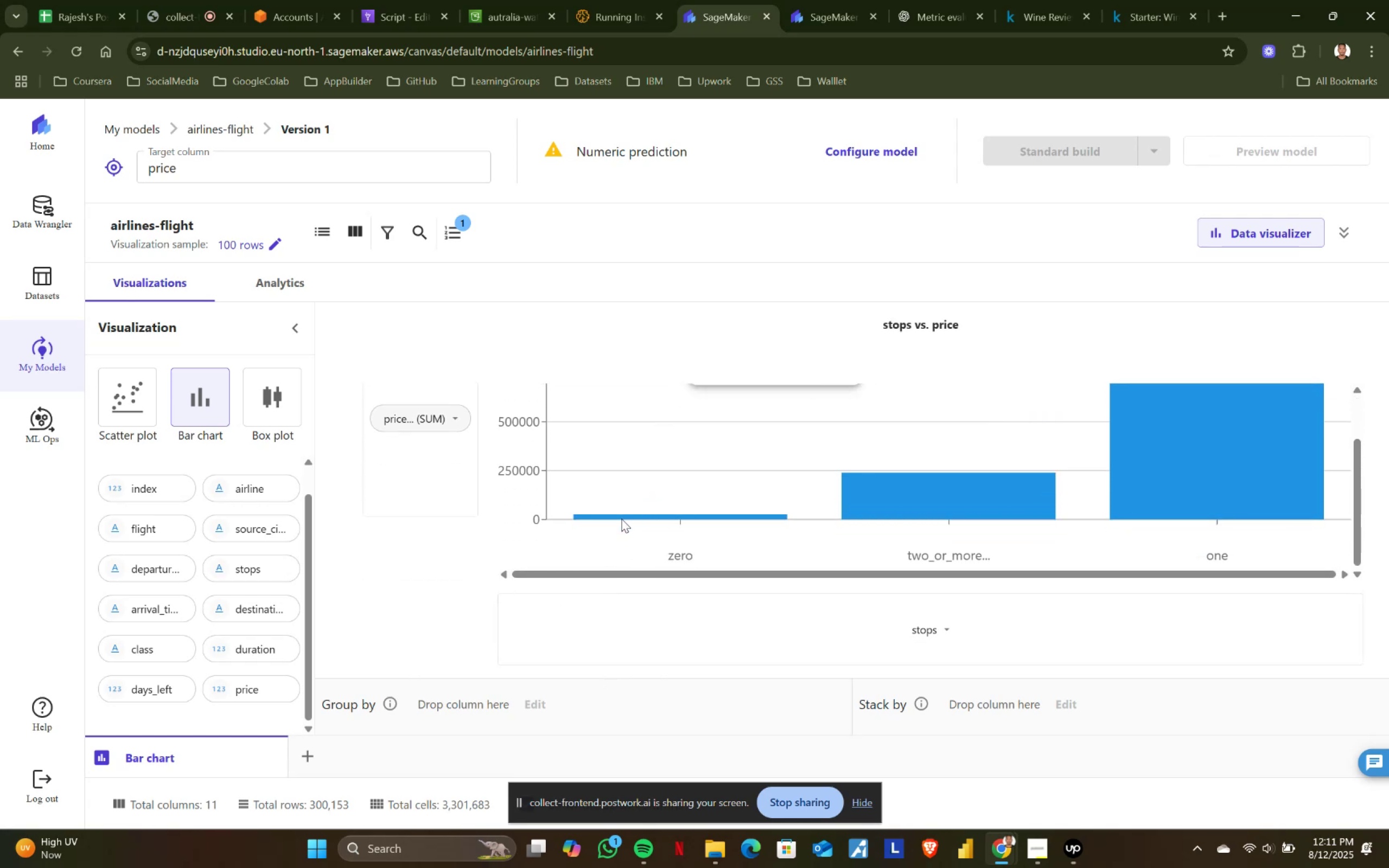 
left_click([621, 519])
 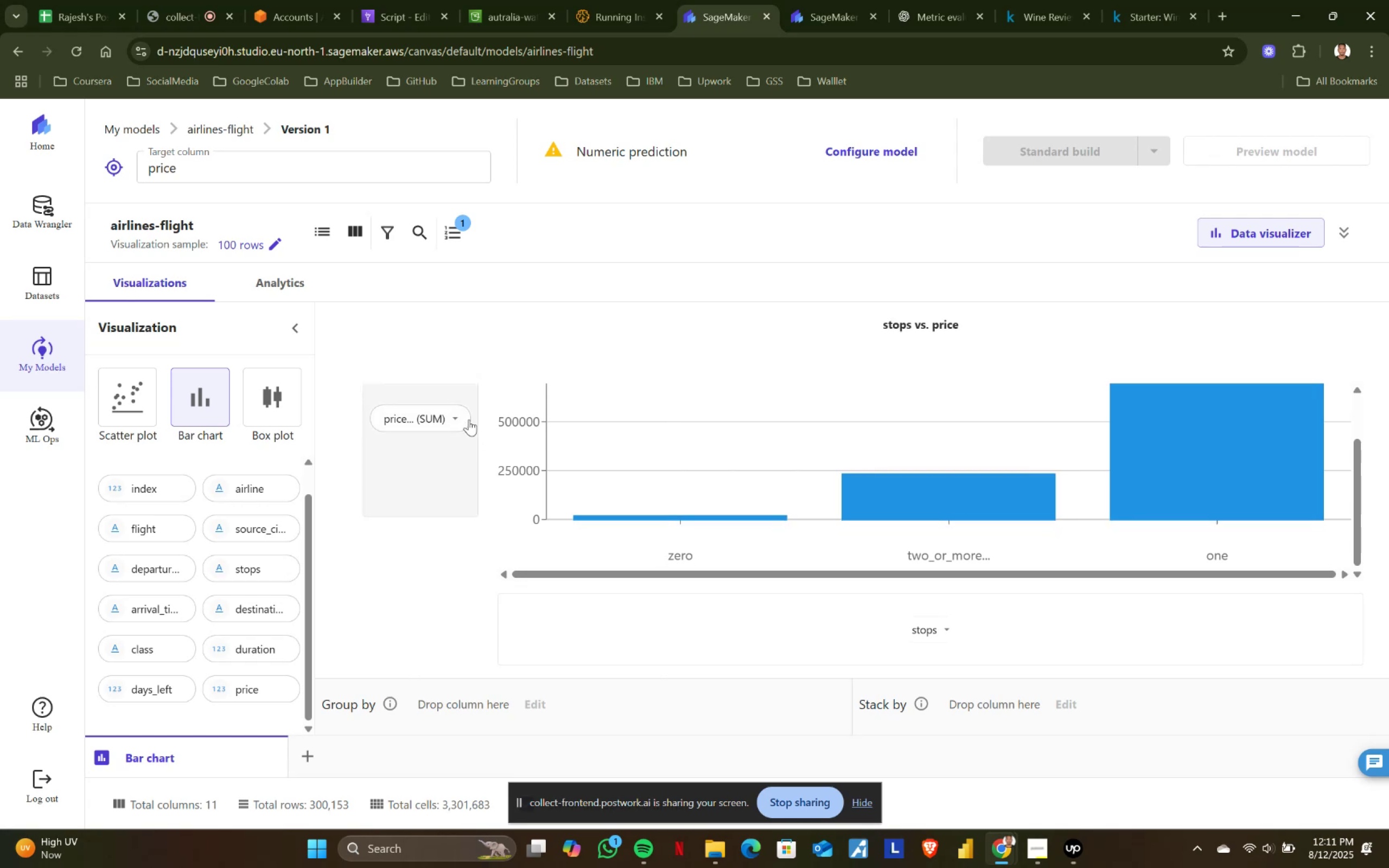 
left_click([469, 419])
 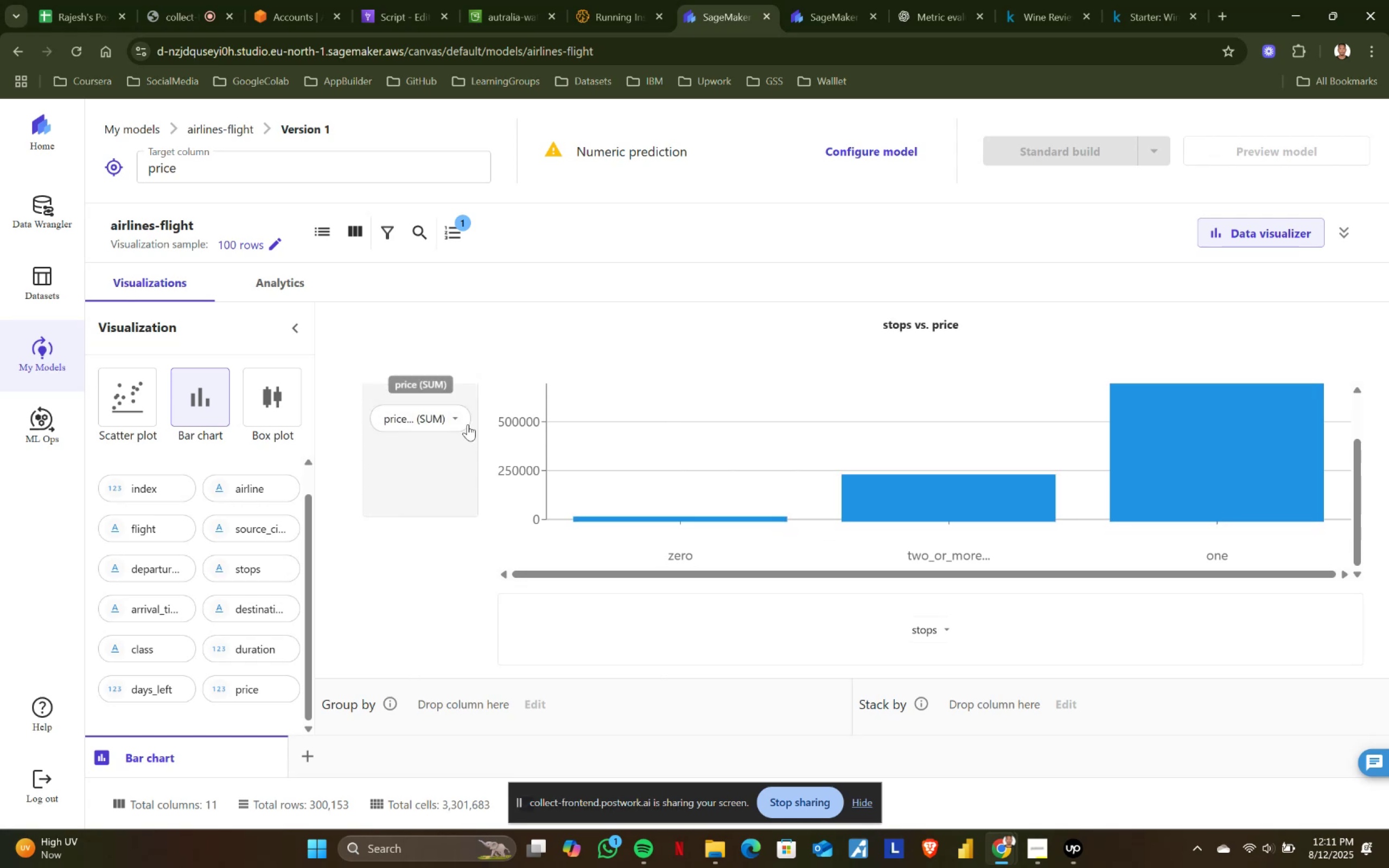 
left_click([451, 416])
 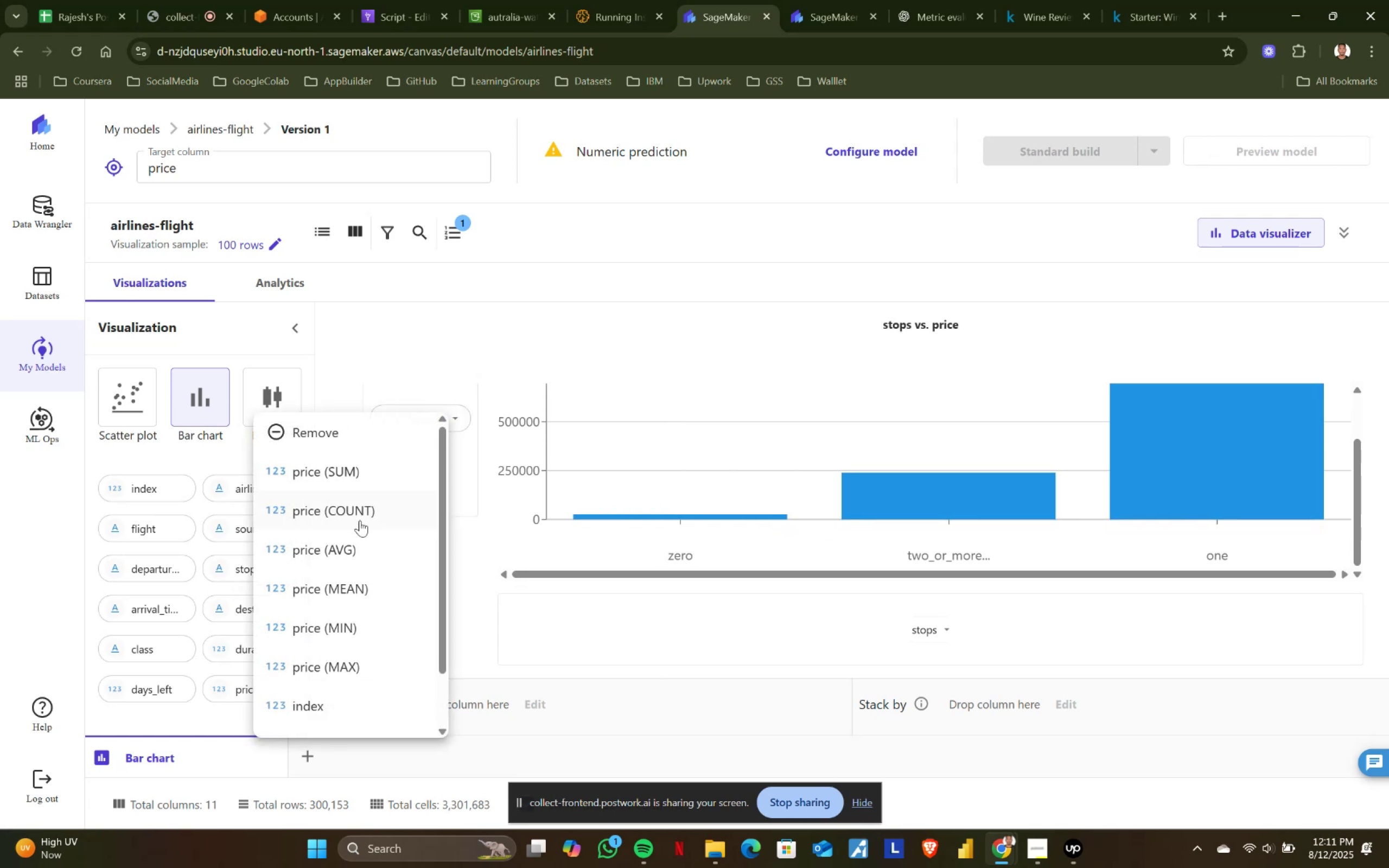 
left_click([360, 520])
 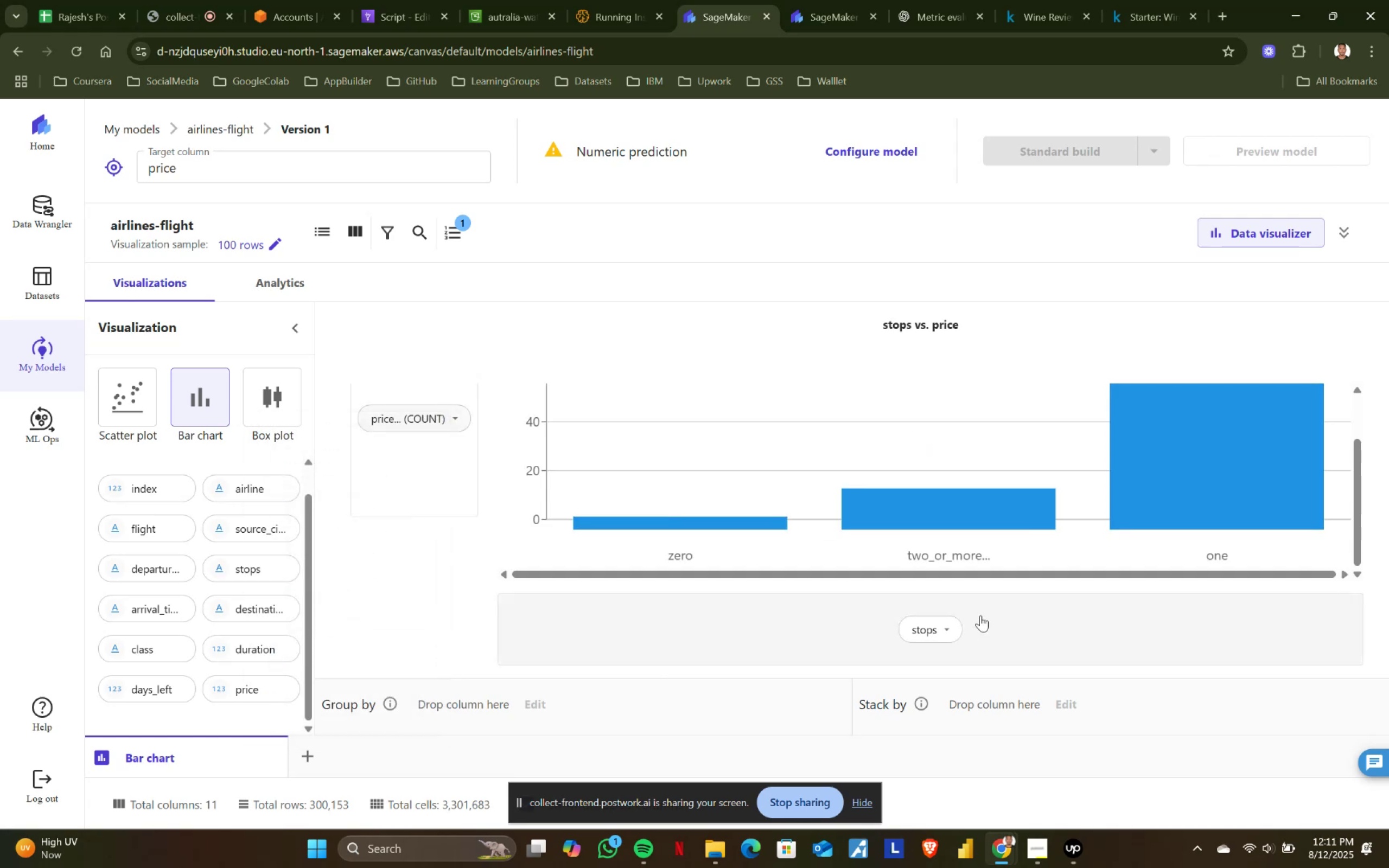 
scroll: coordinate [779, 513], scroll_direction: up, amount: 6.0
 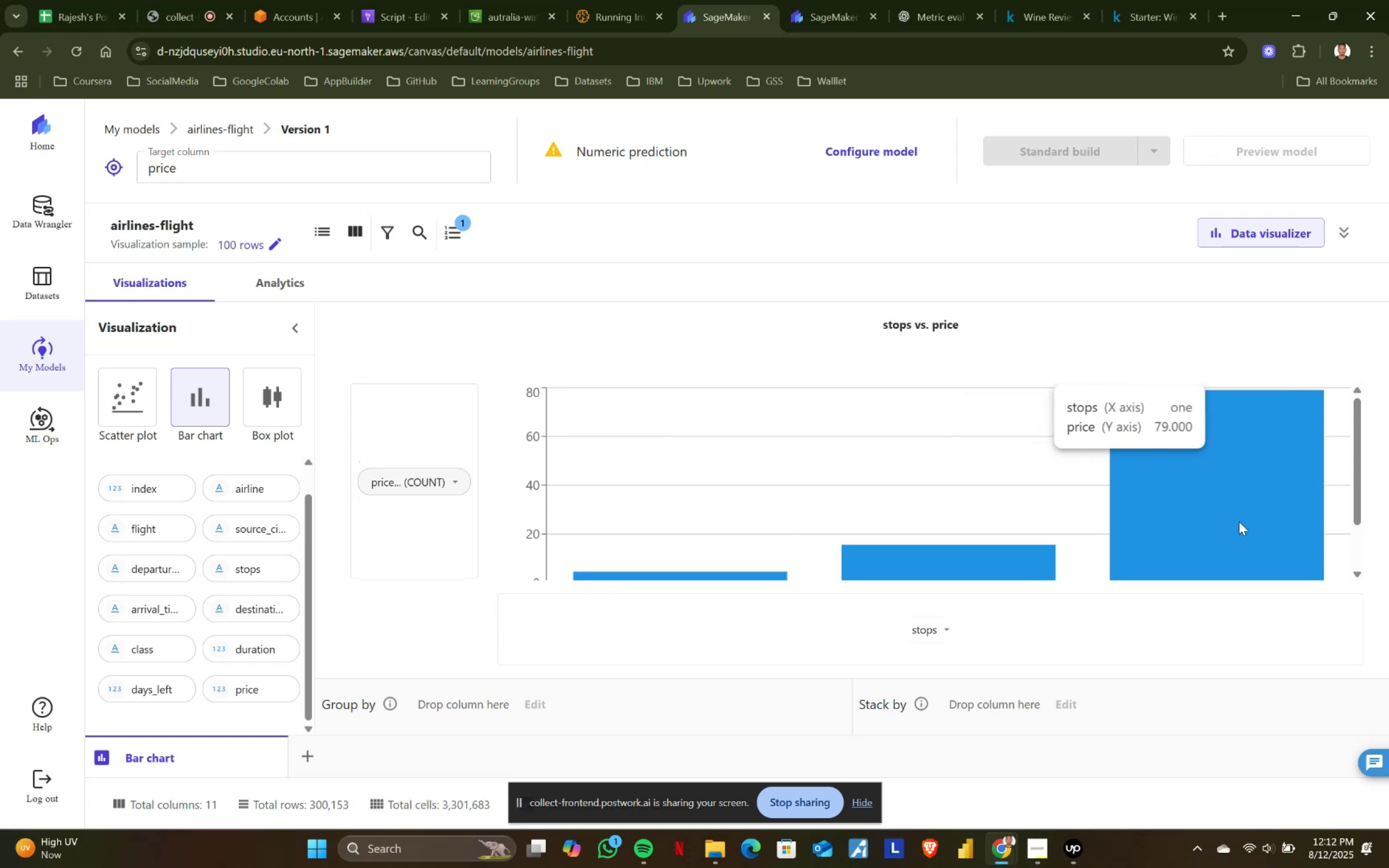 
wait(5.87)
 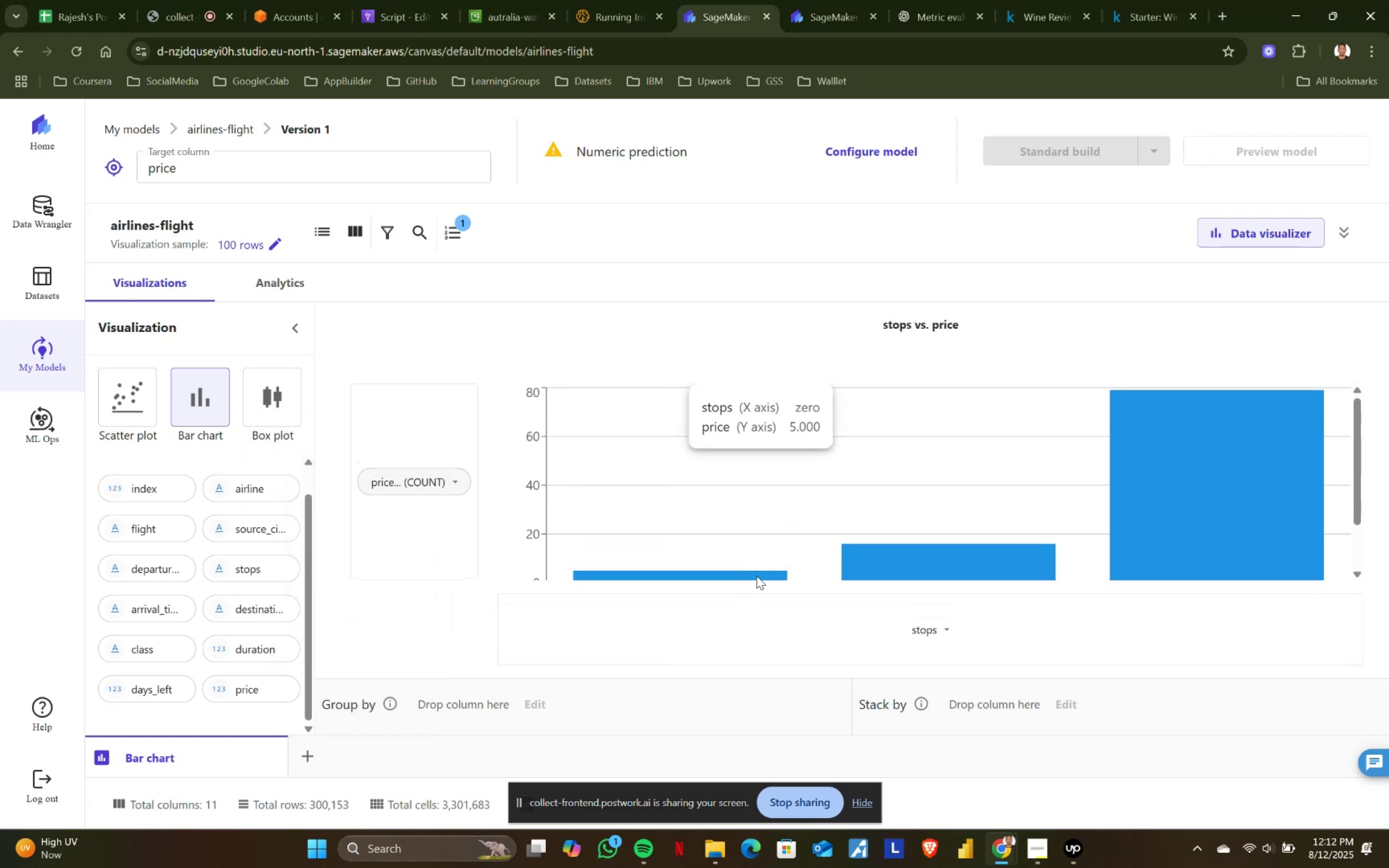 
left_click([454, 476])
 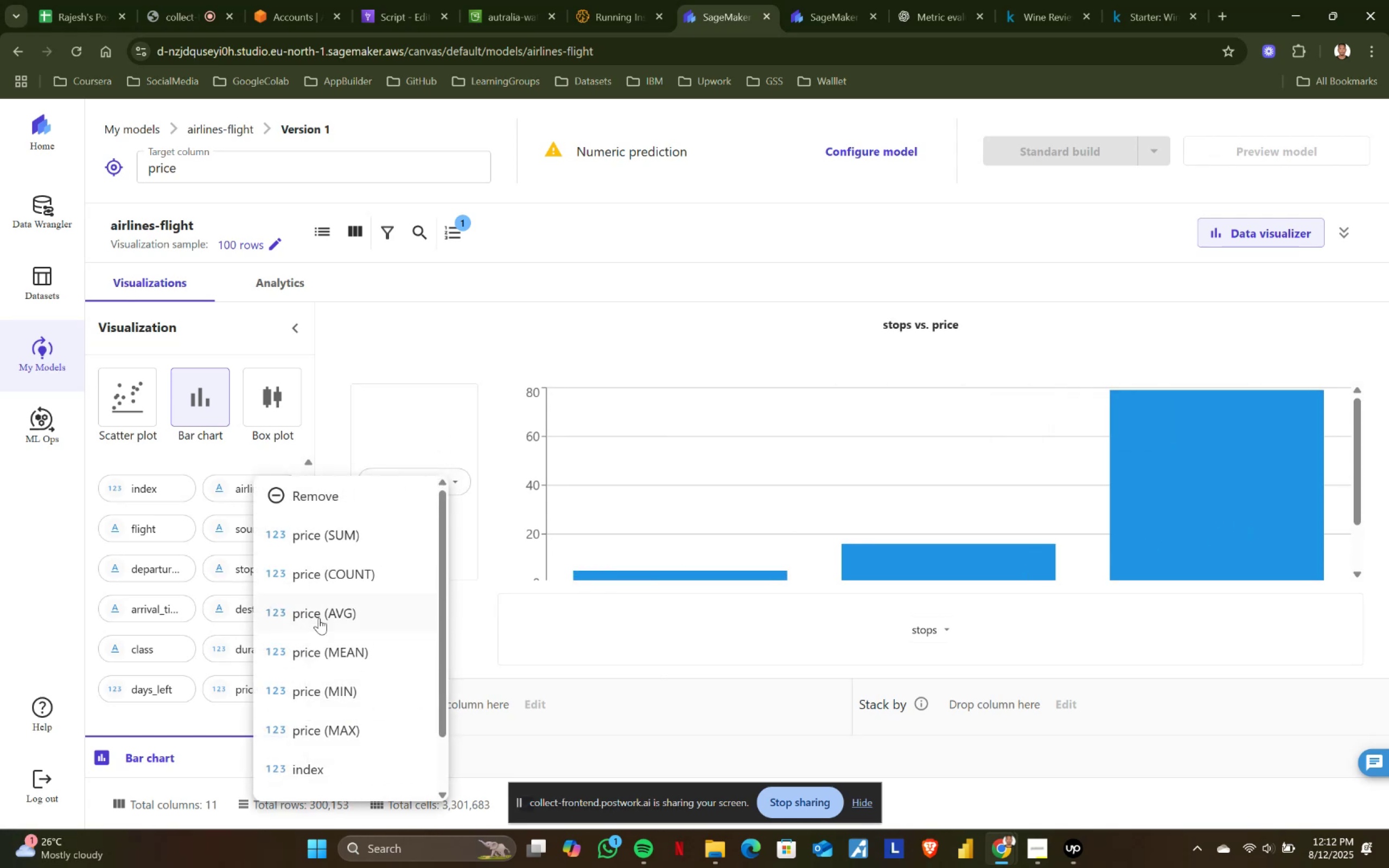 
left_click([317, 620])
 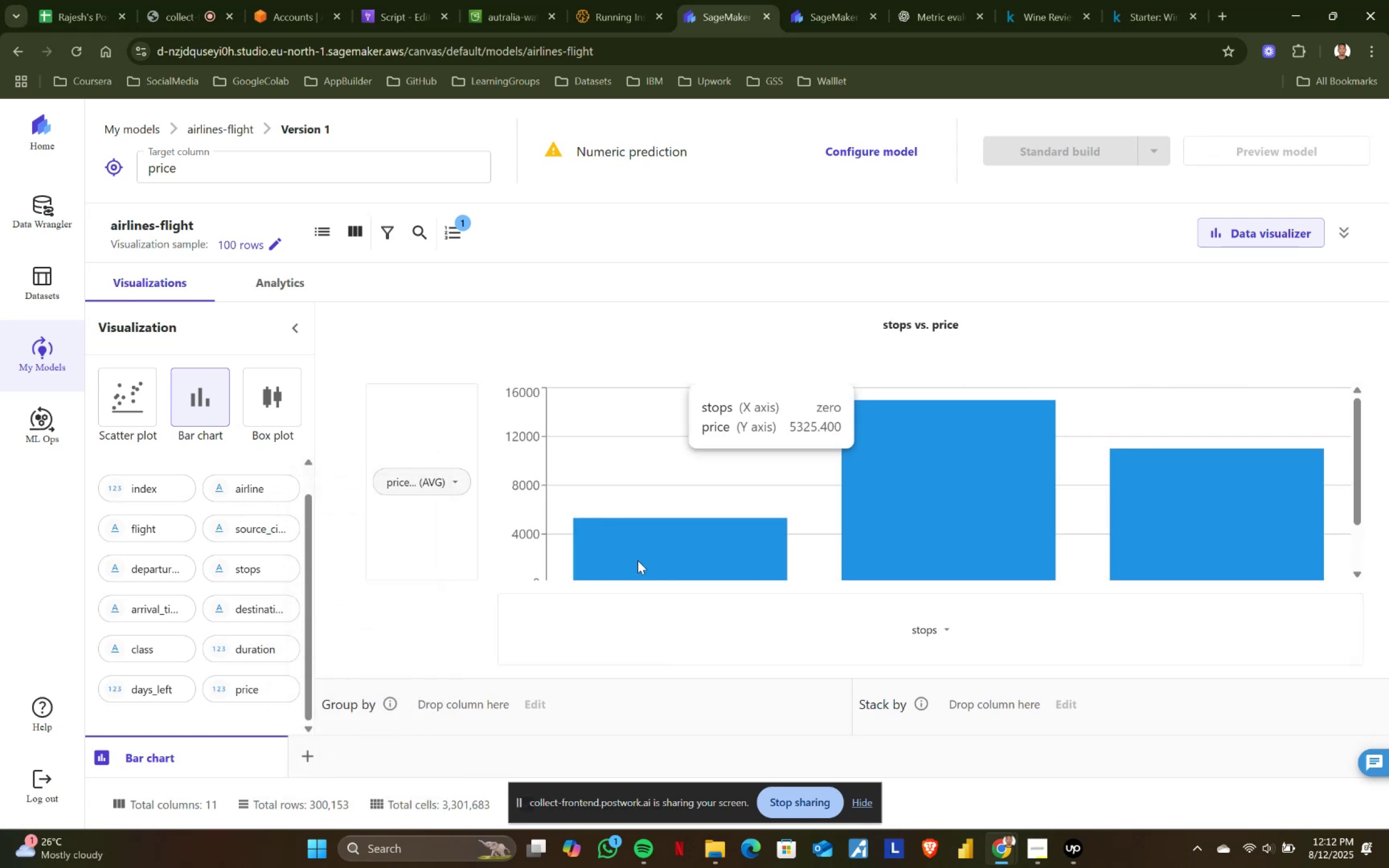 
scroll: coordinate [638, 560], scroll_direction: up, amount: 4.0
 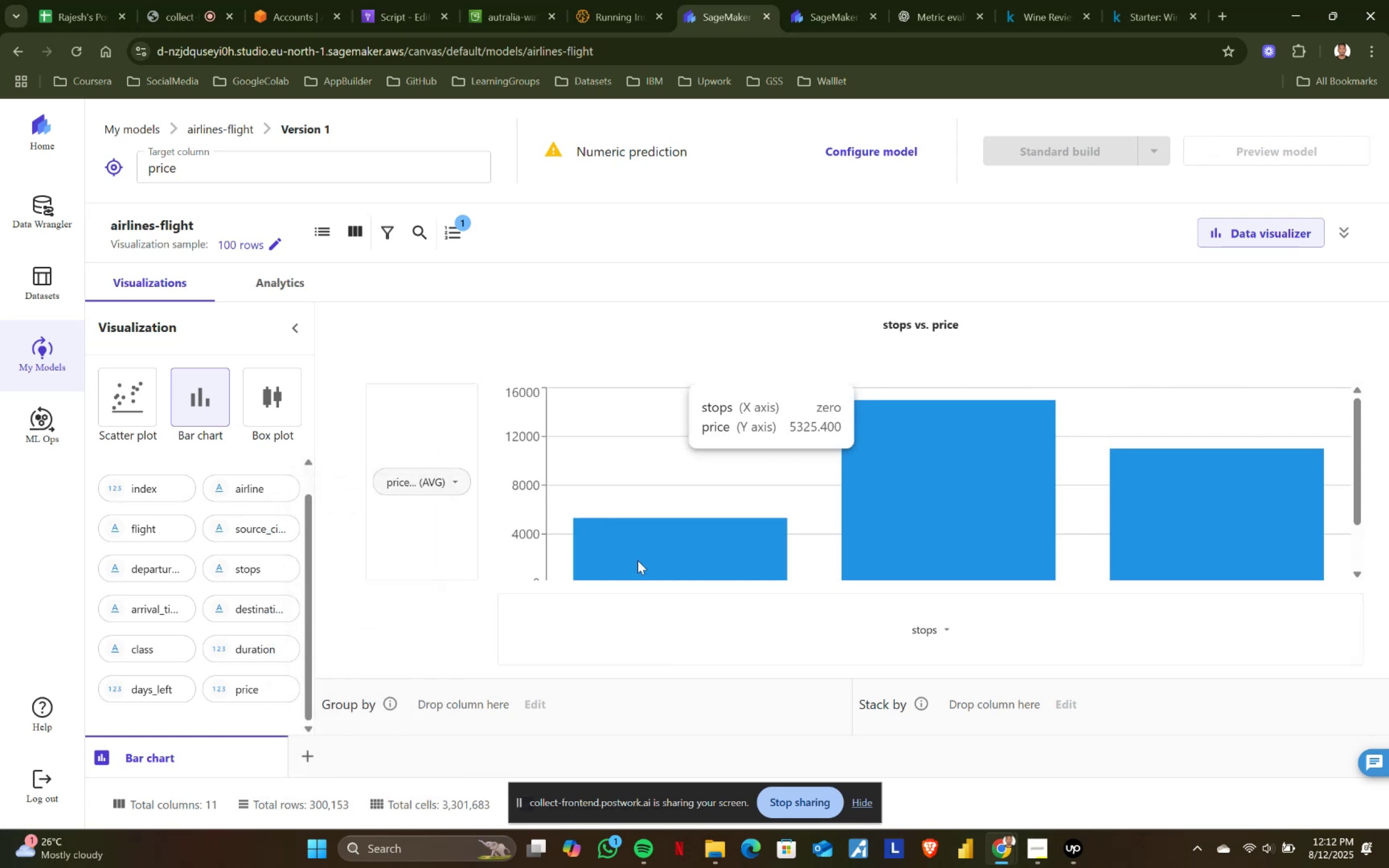 
scroll: coordinate [638, 560], scroll_direction: none, amount: 0.0
 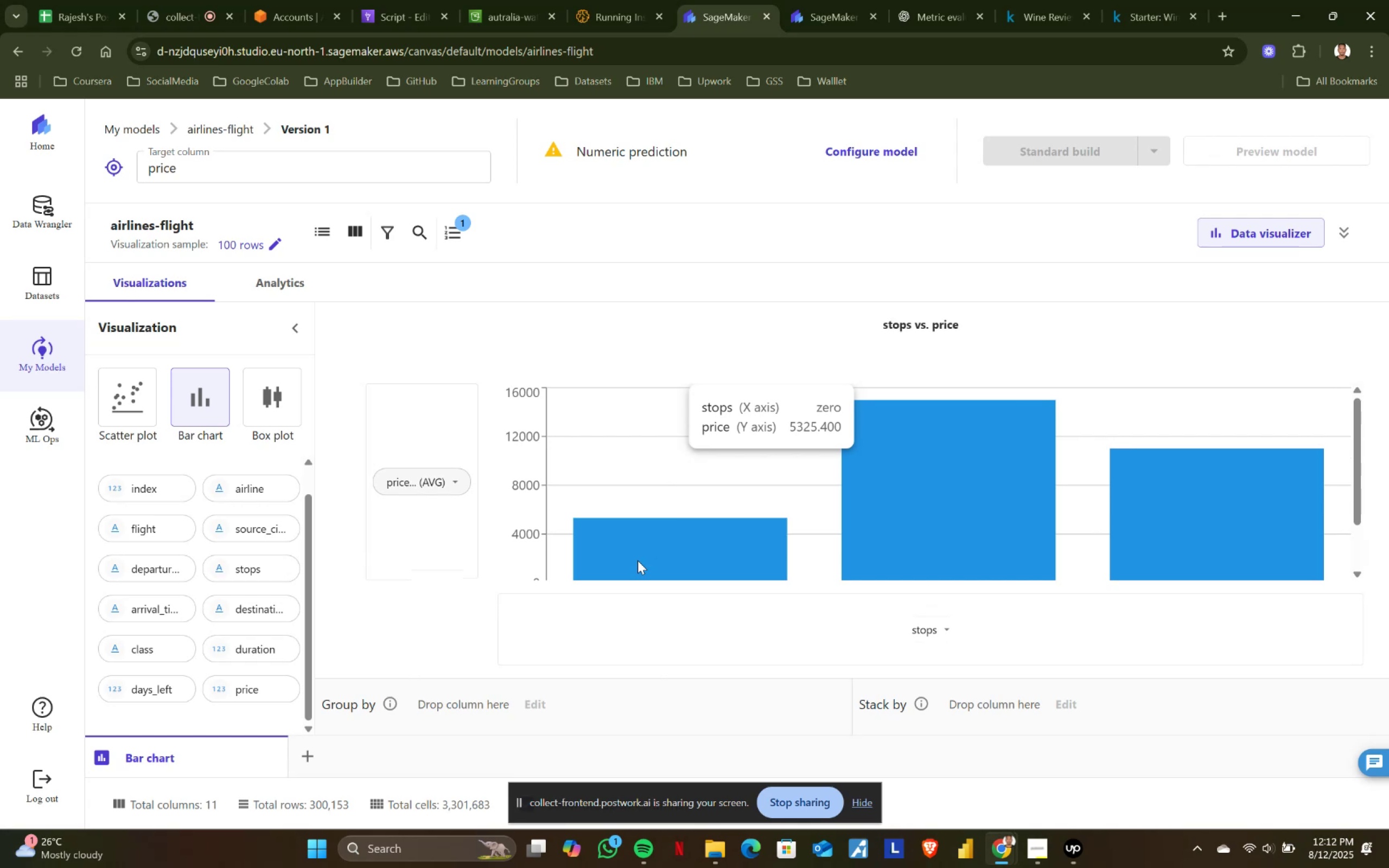 
wait(15.47)
 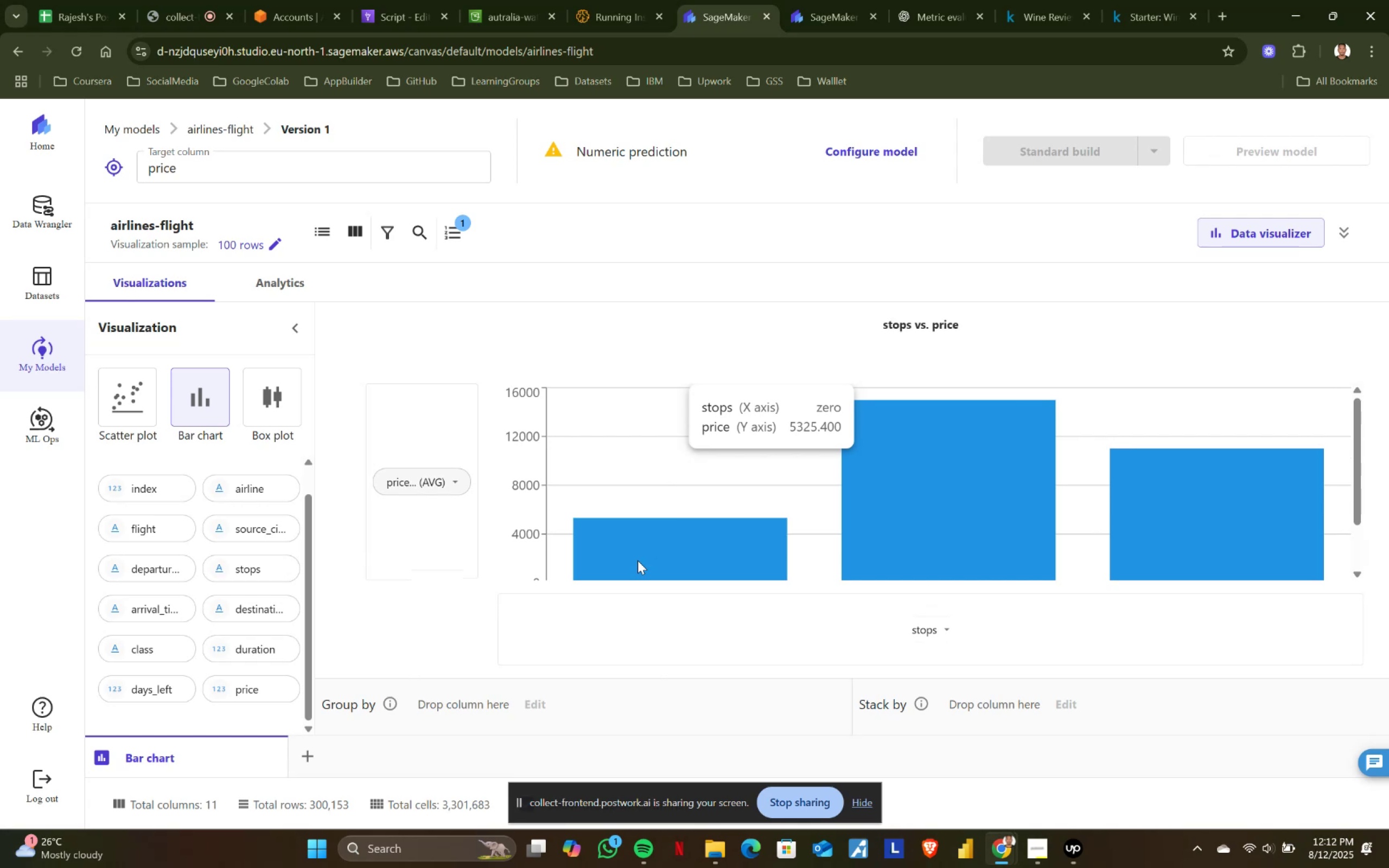 
left_click([455, 227])
 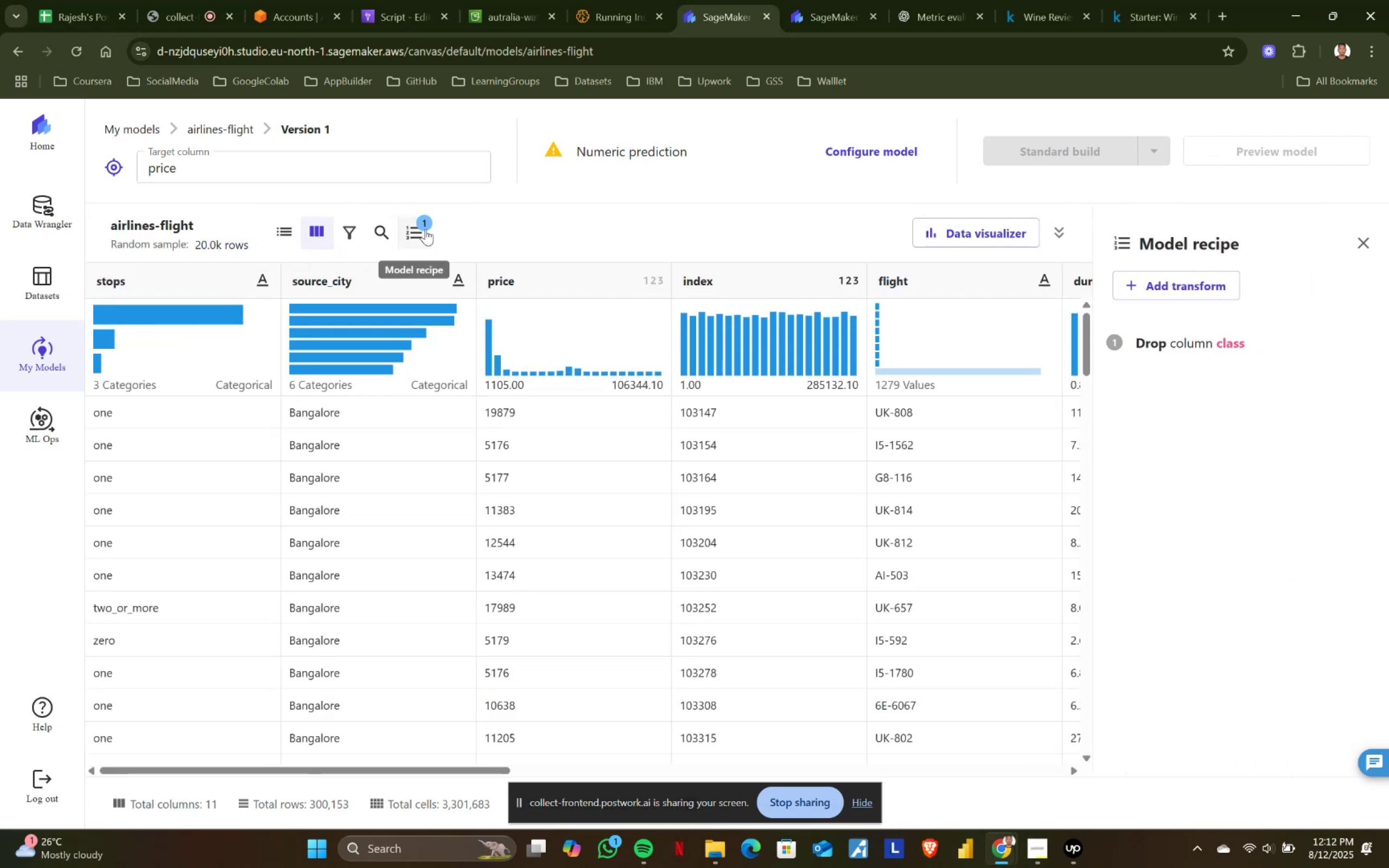 
left_click([1002, 231])
 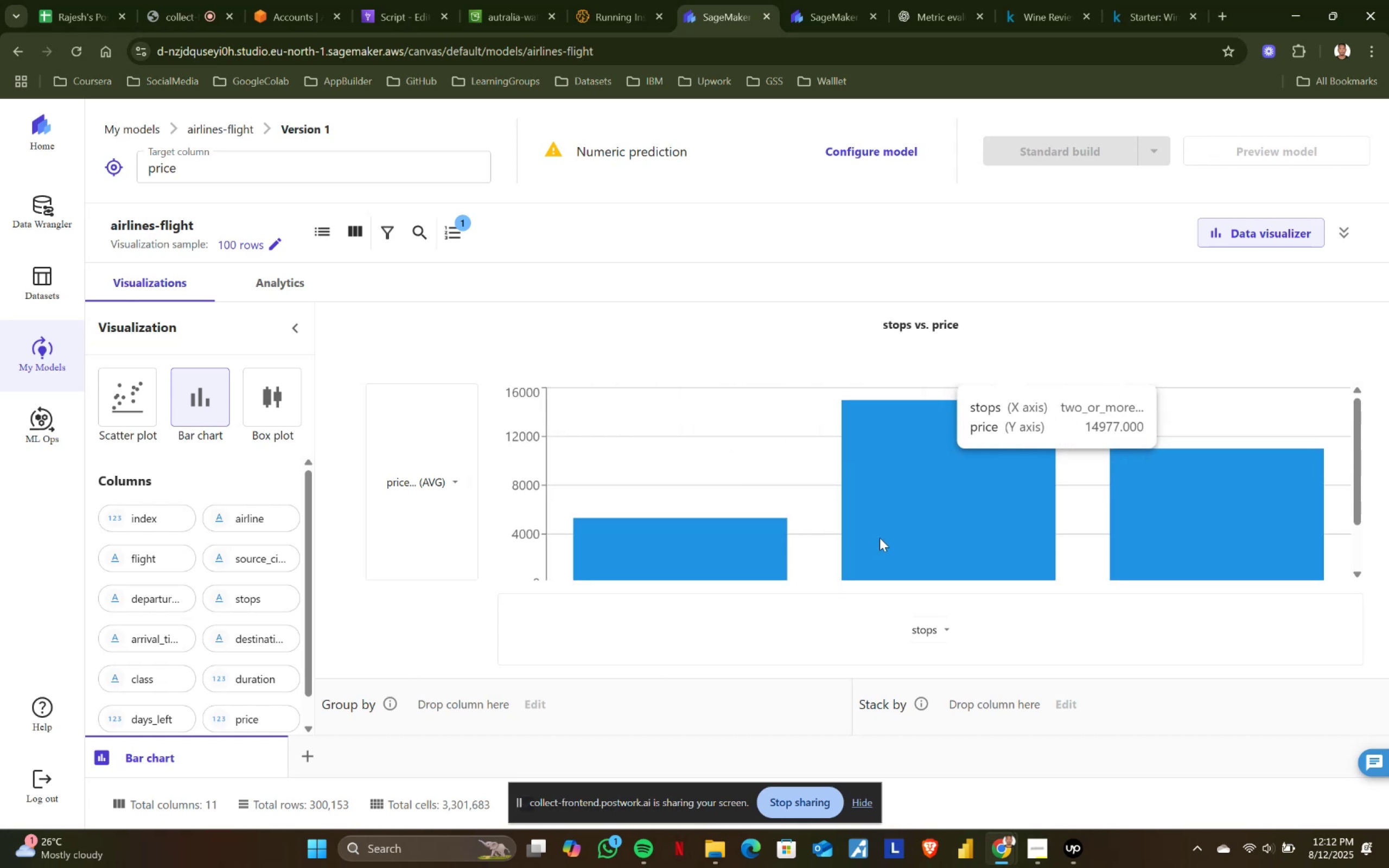 
wait(10.1)
 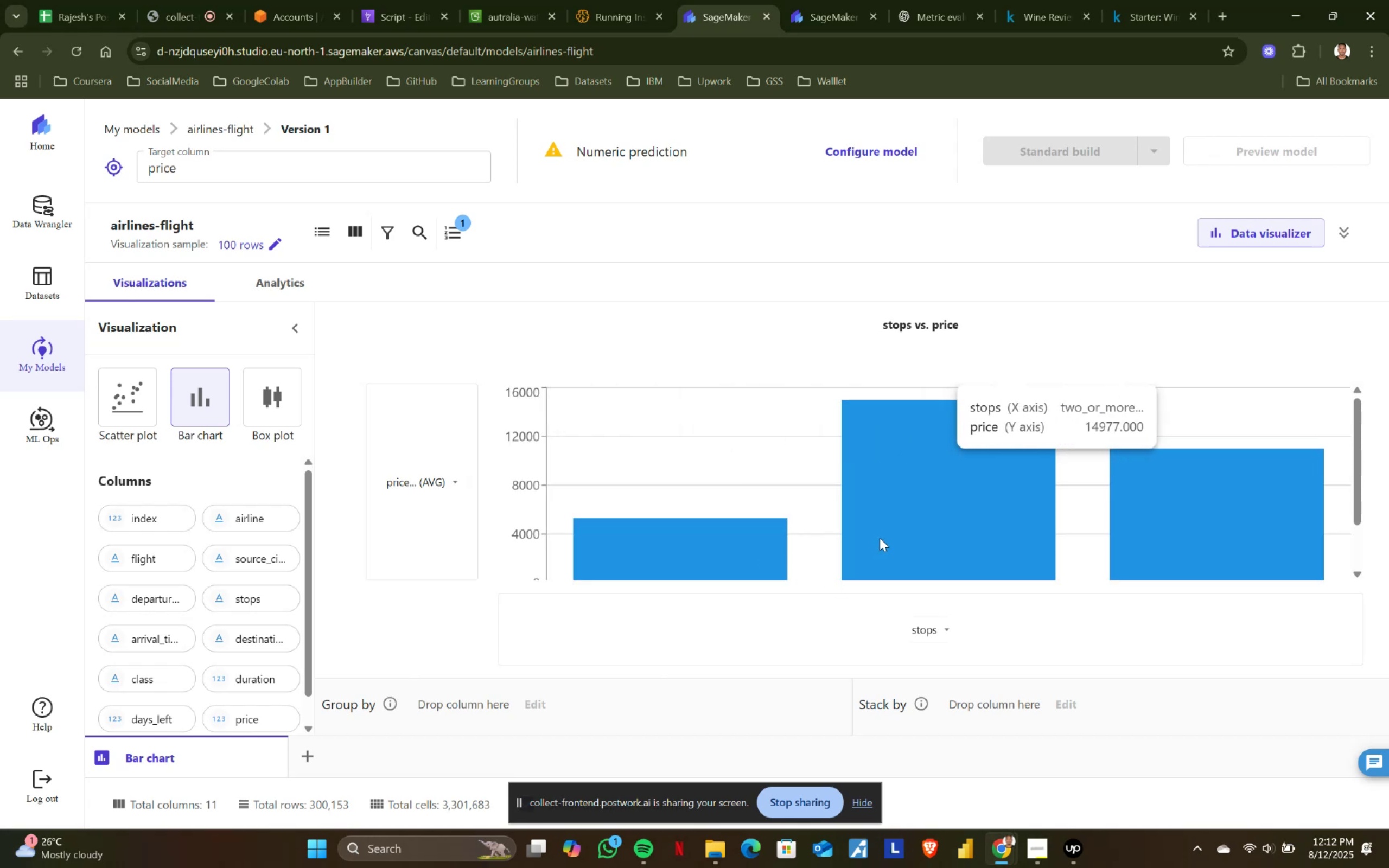 
left_click([454, 476])
 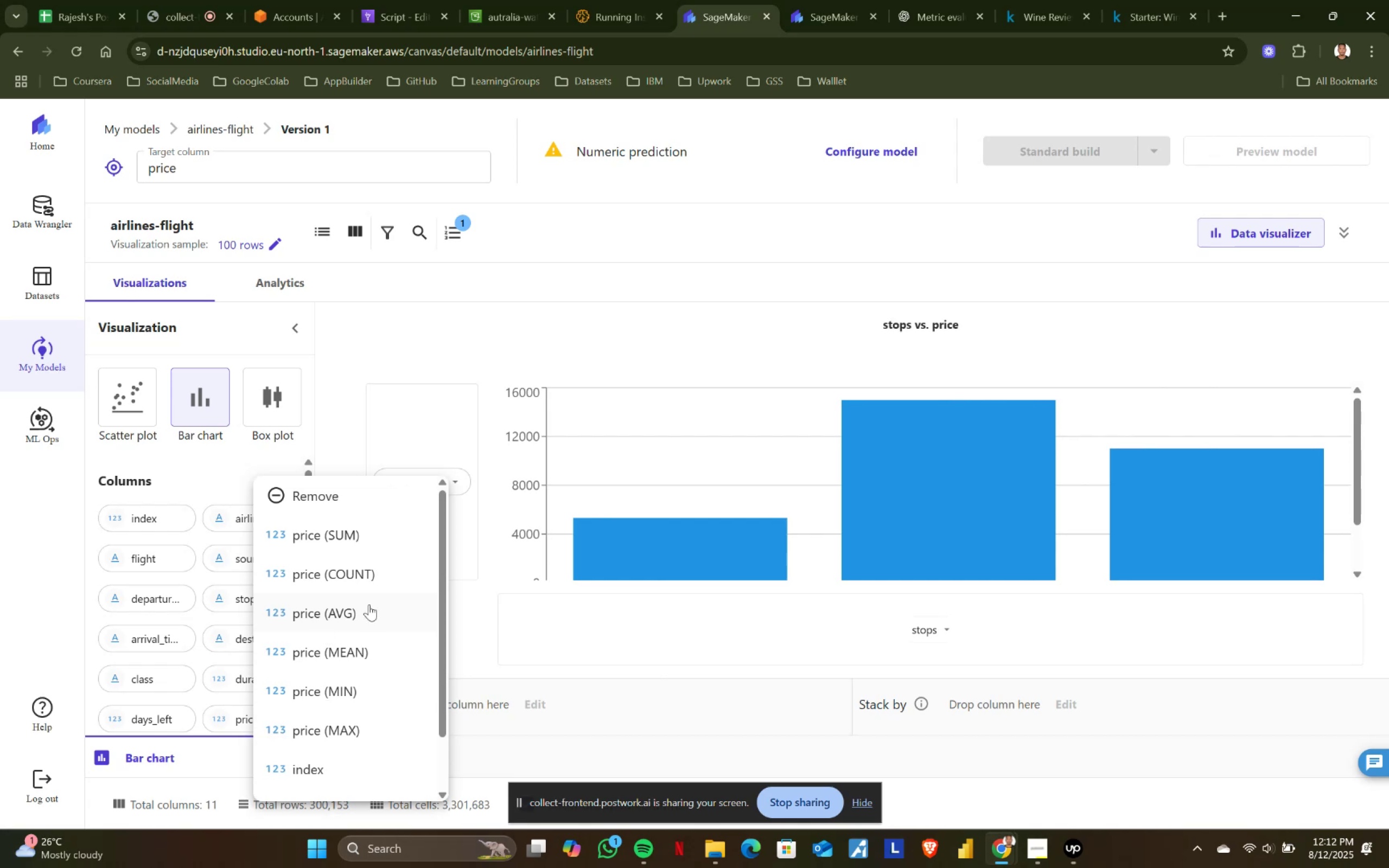 
left_click([474, 628])
 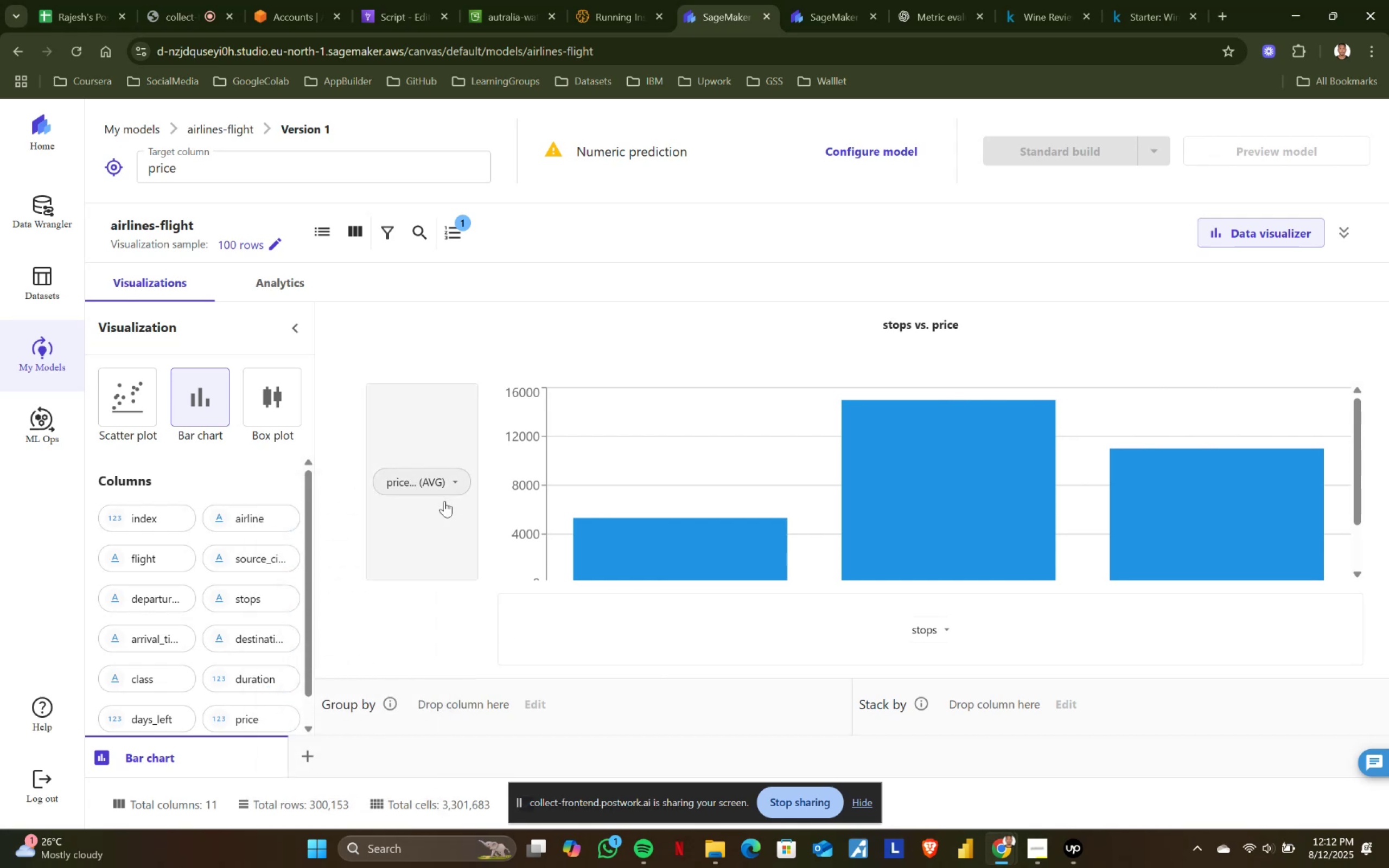 
left_click([453, 482])
 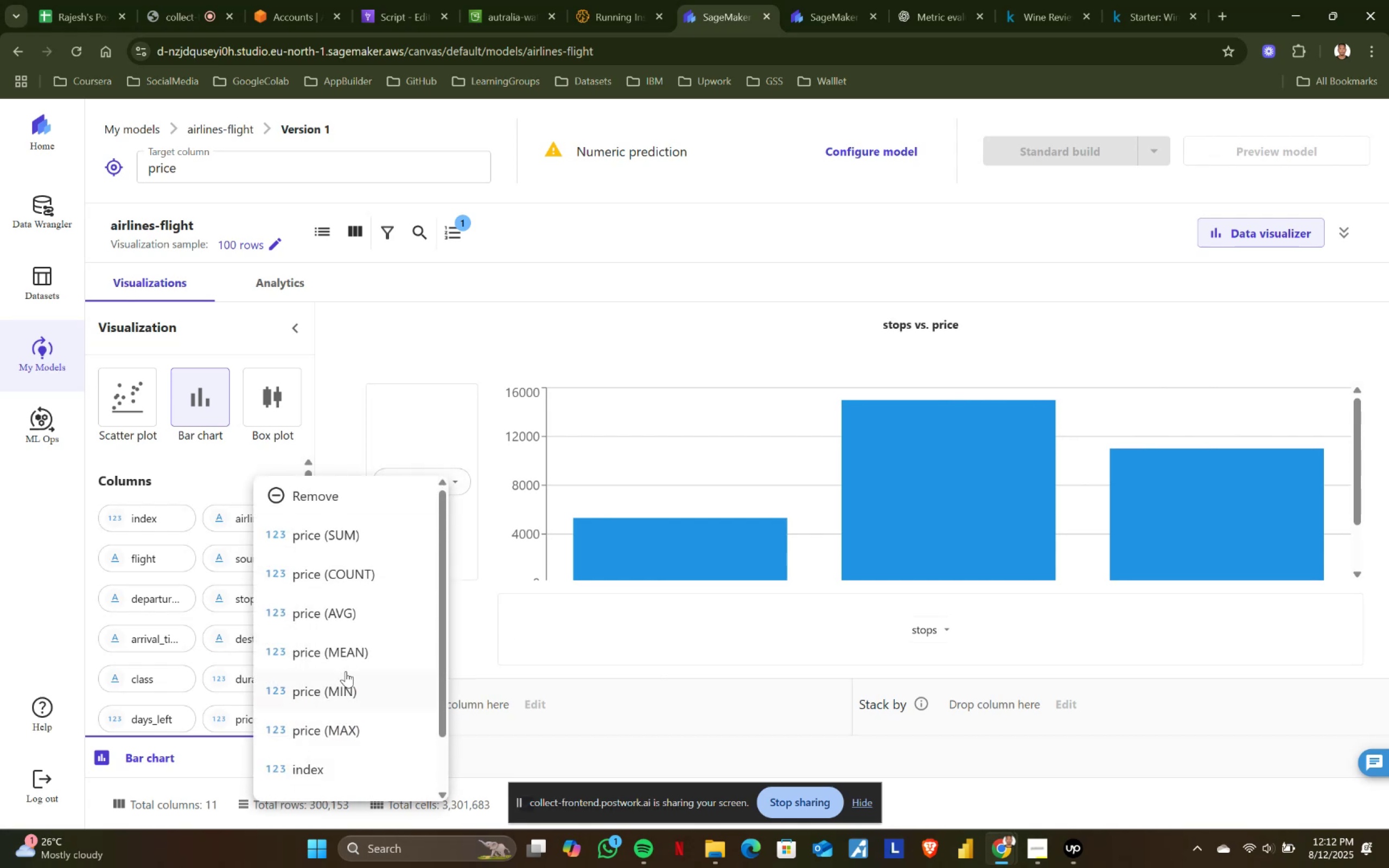 
left_click([348, 656])
 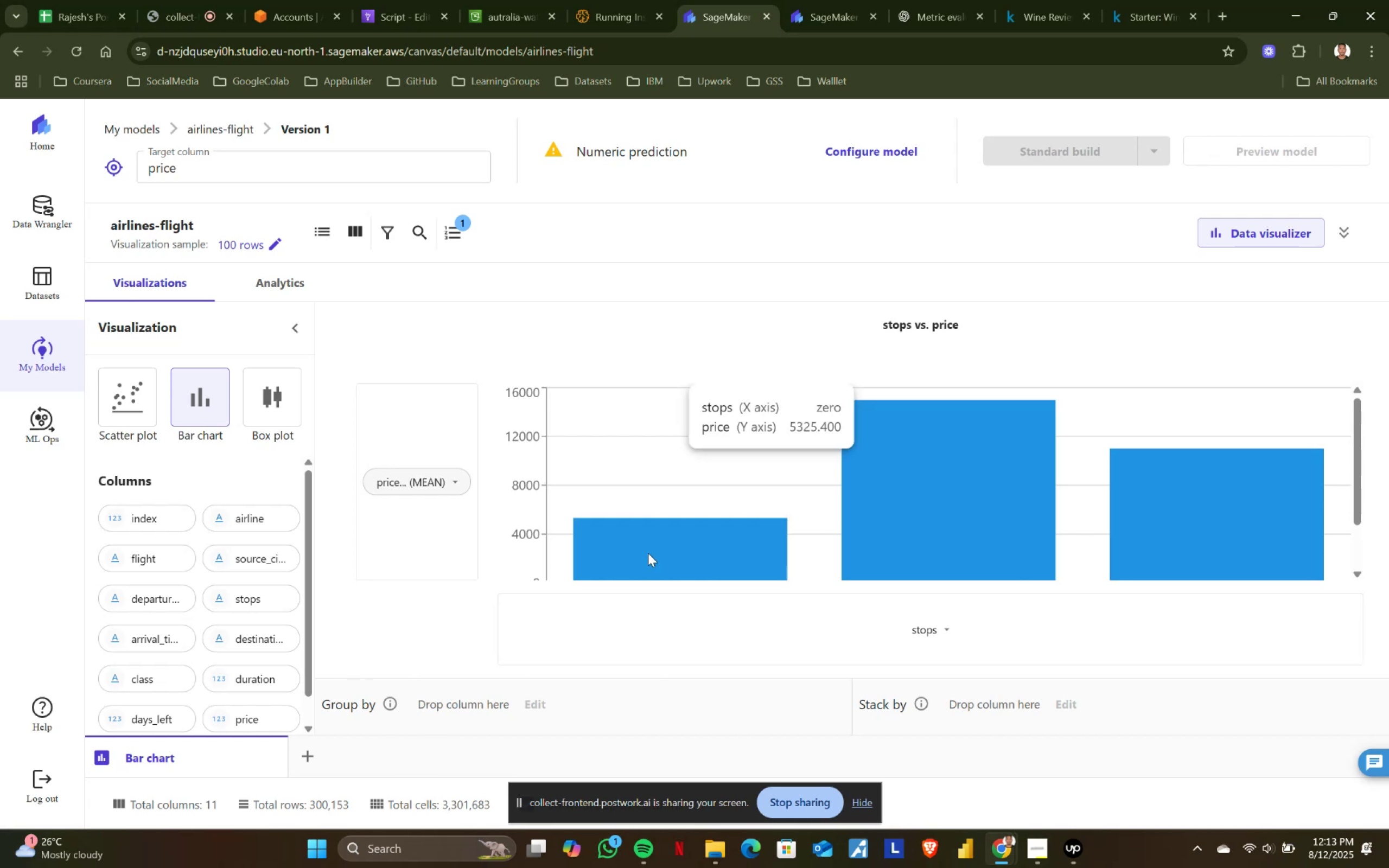 
wait(28.45)
 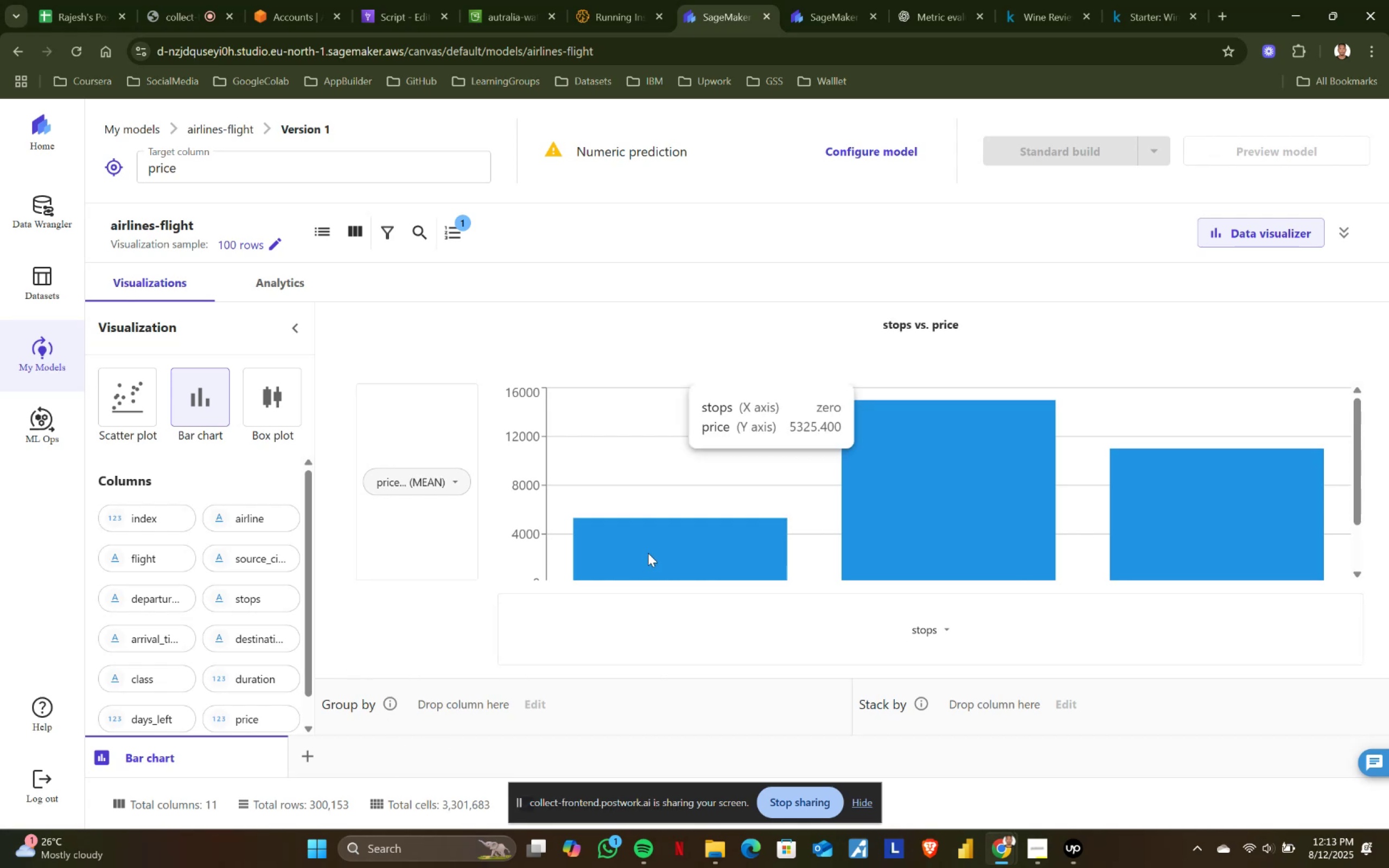 
scroll: coordinate [1182, 558], scroll_direction: up, amount: 1.0
 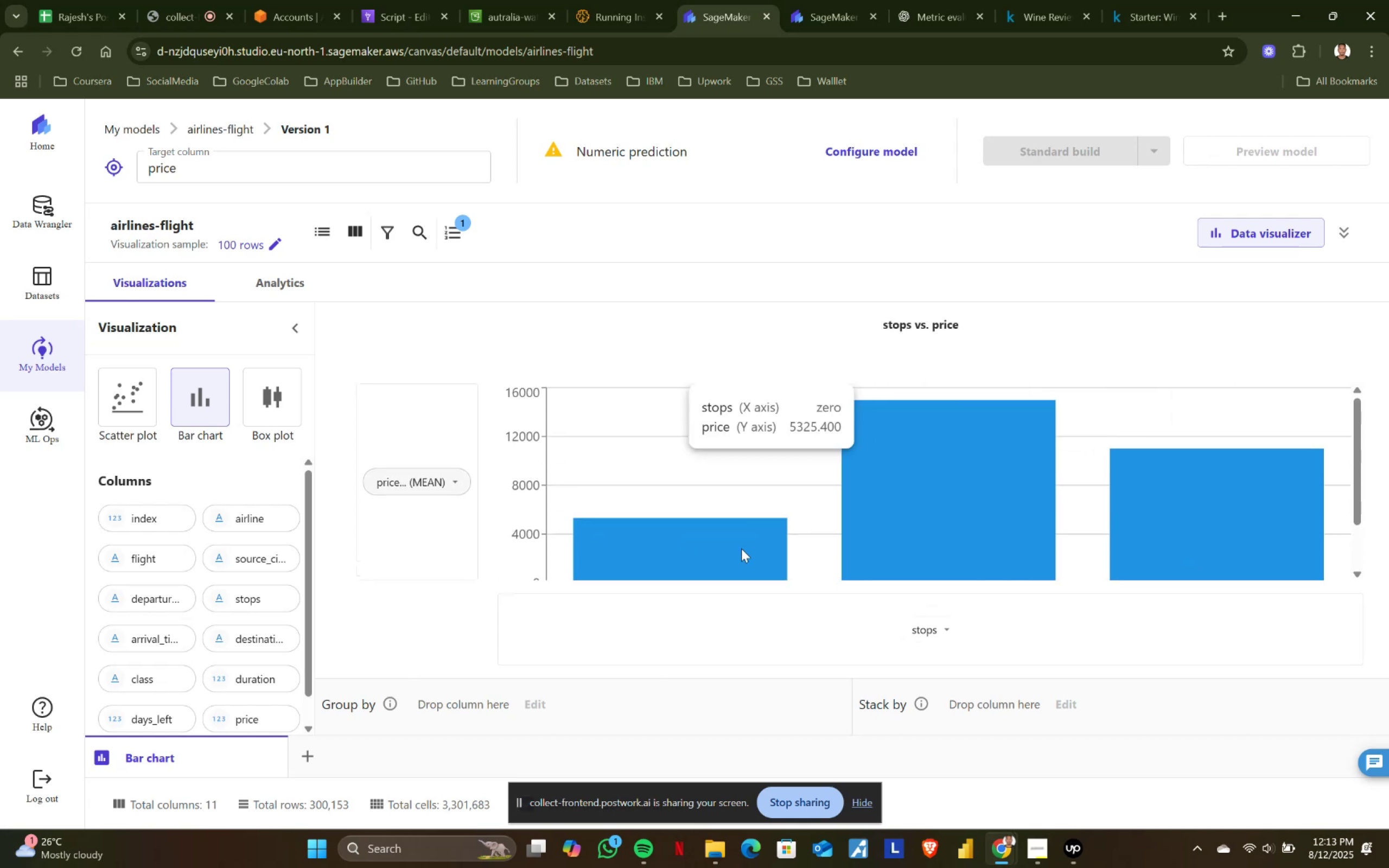 
wait(11.74)
 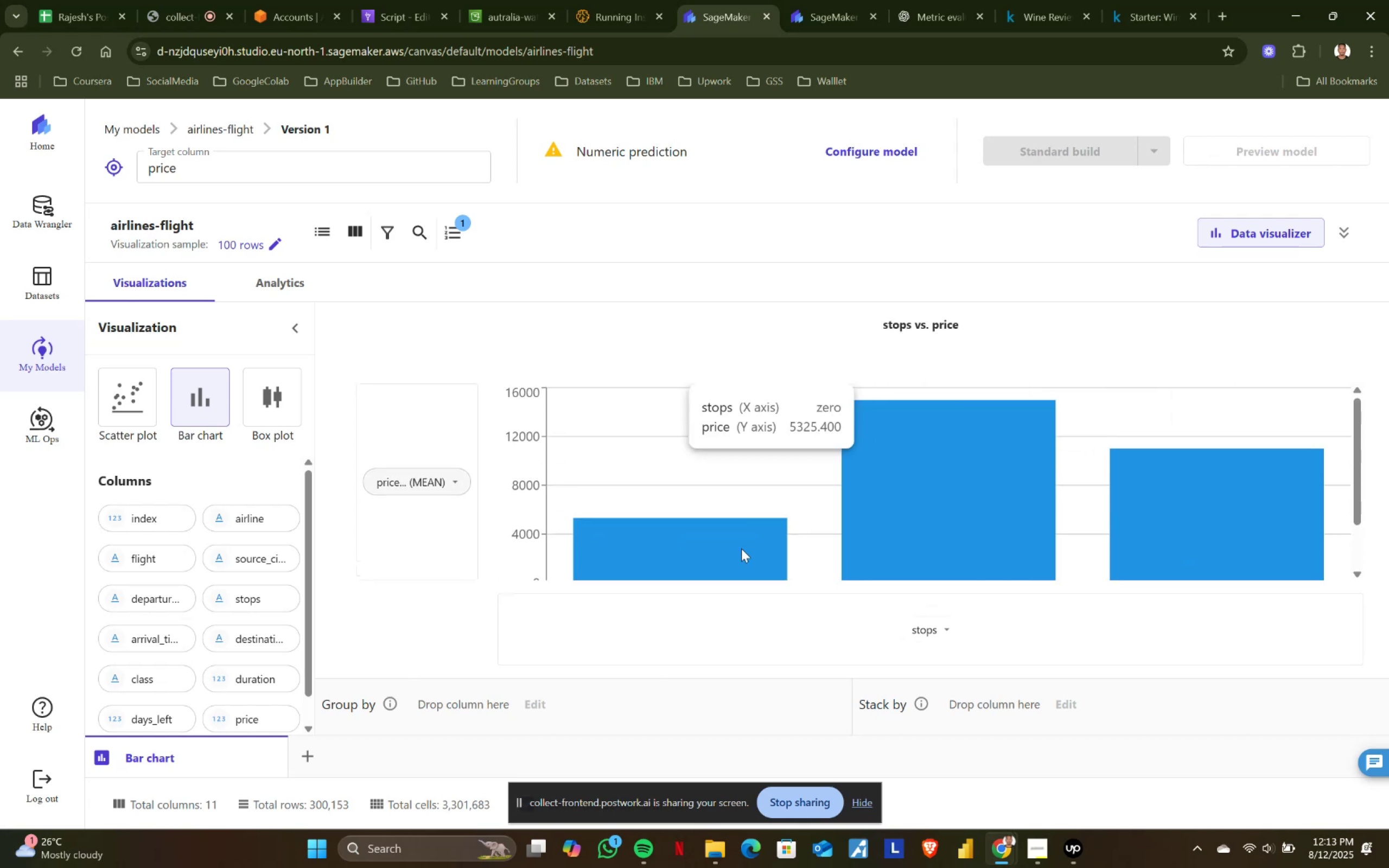 
scroll: coordinate [741, 548], scroll_direction: down, amount: 1.0
 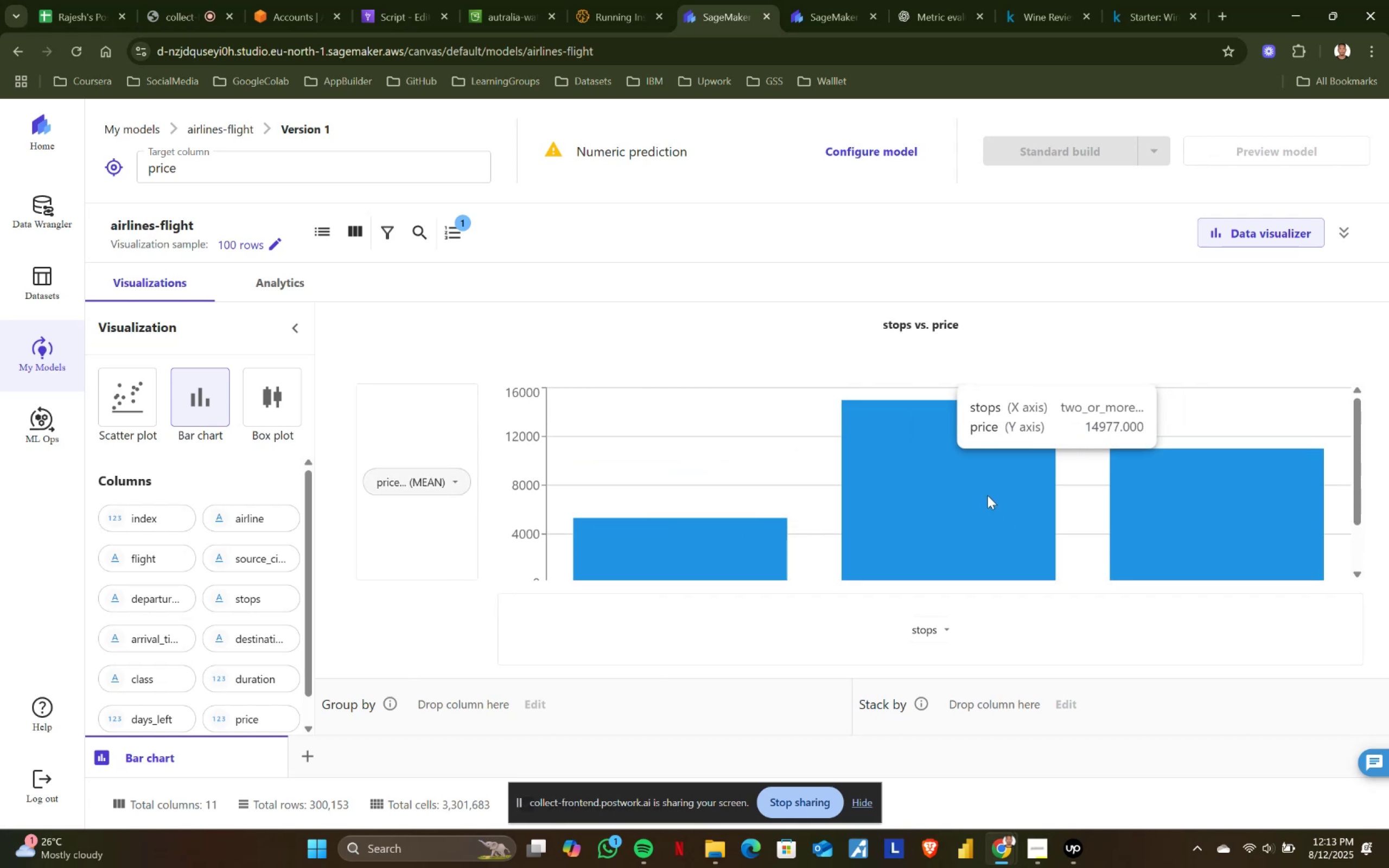 
wait(5.6)
 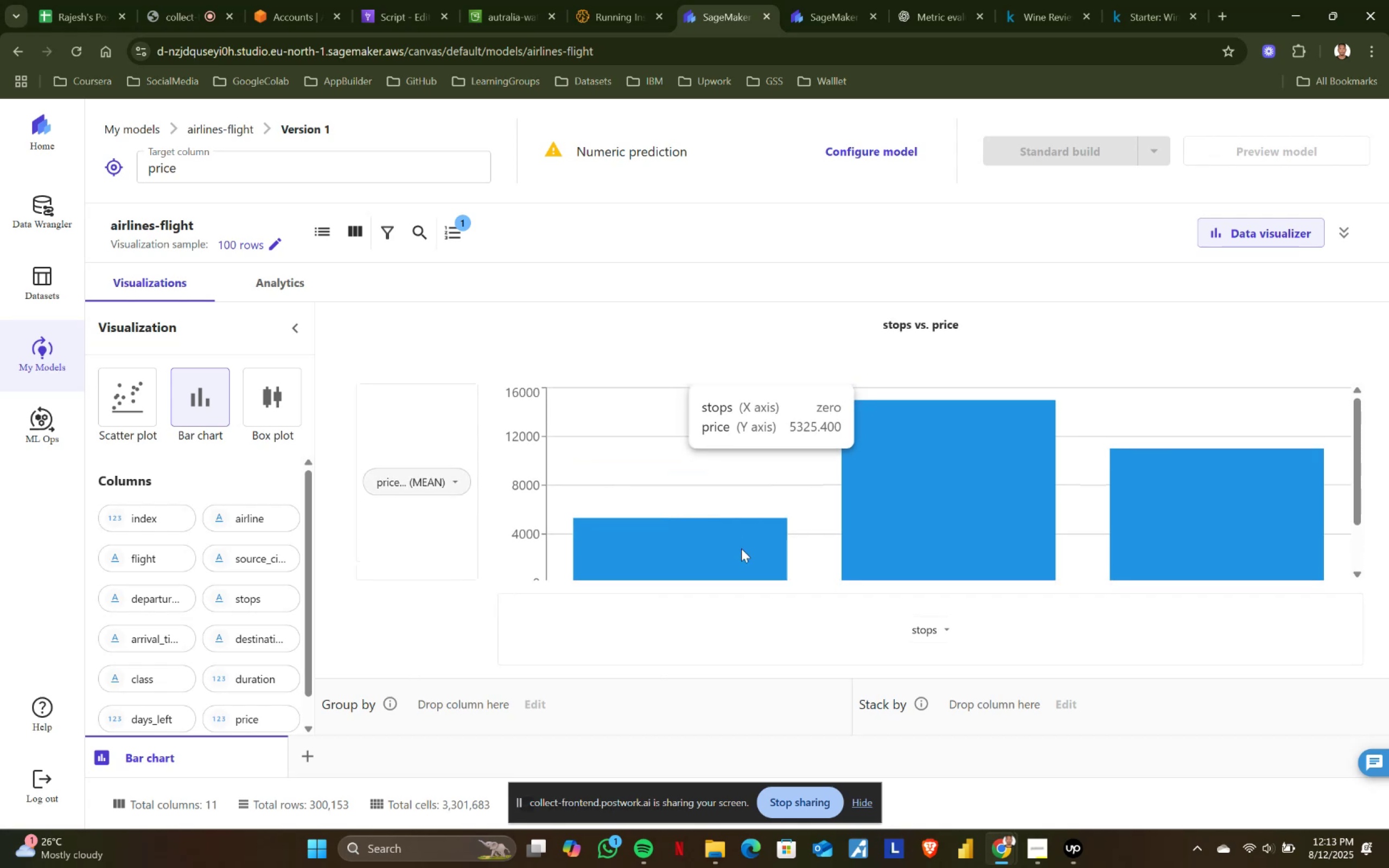 
scroll: coordinate [1195, 505], scroll_direction: up, amount: 2.0
 